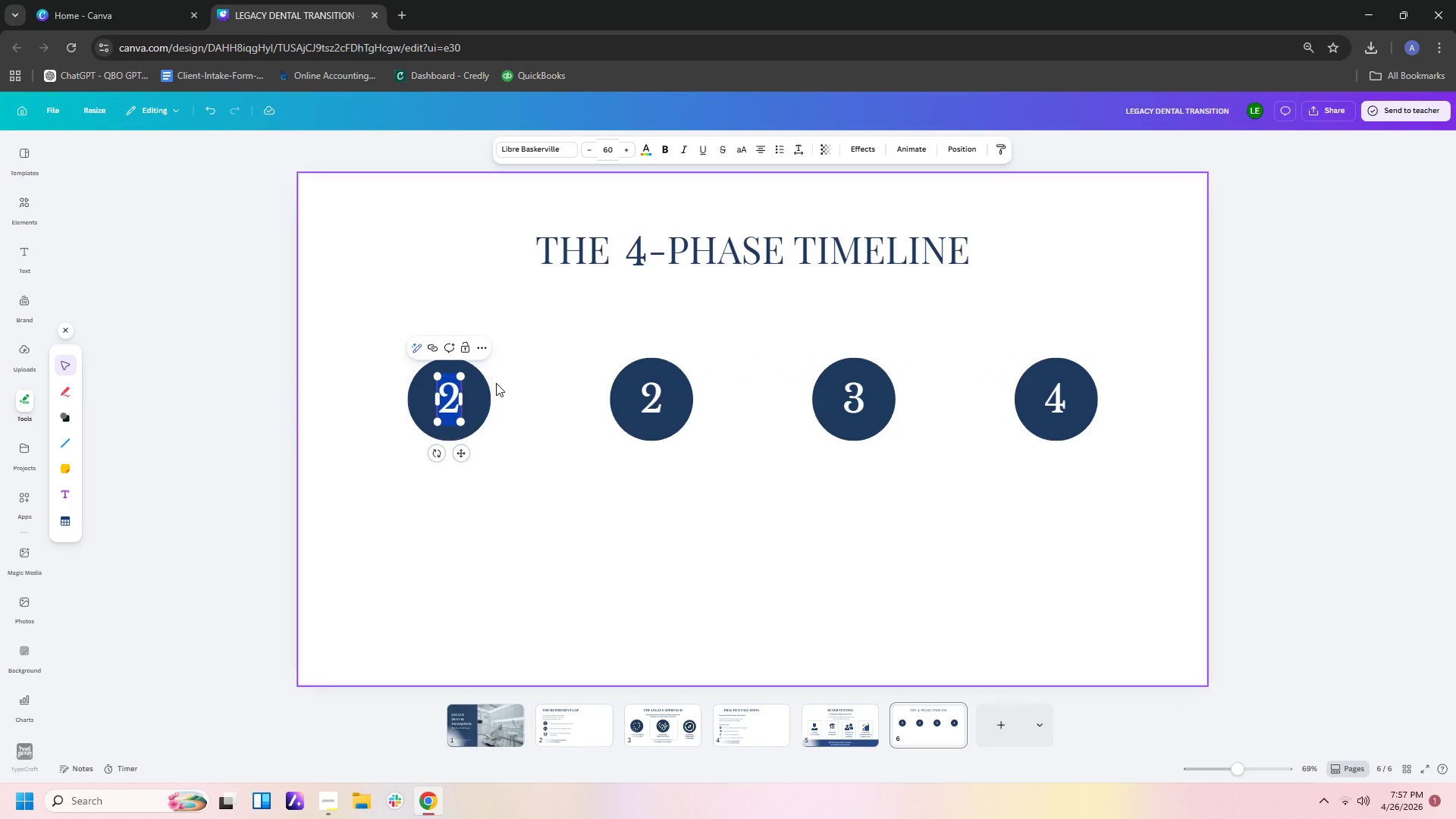 
key(Numpad1)
 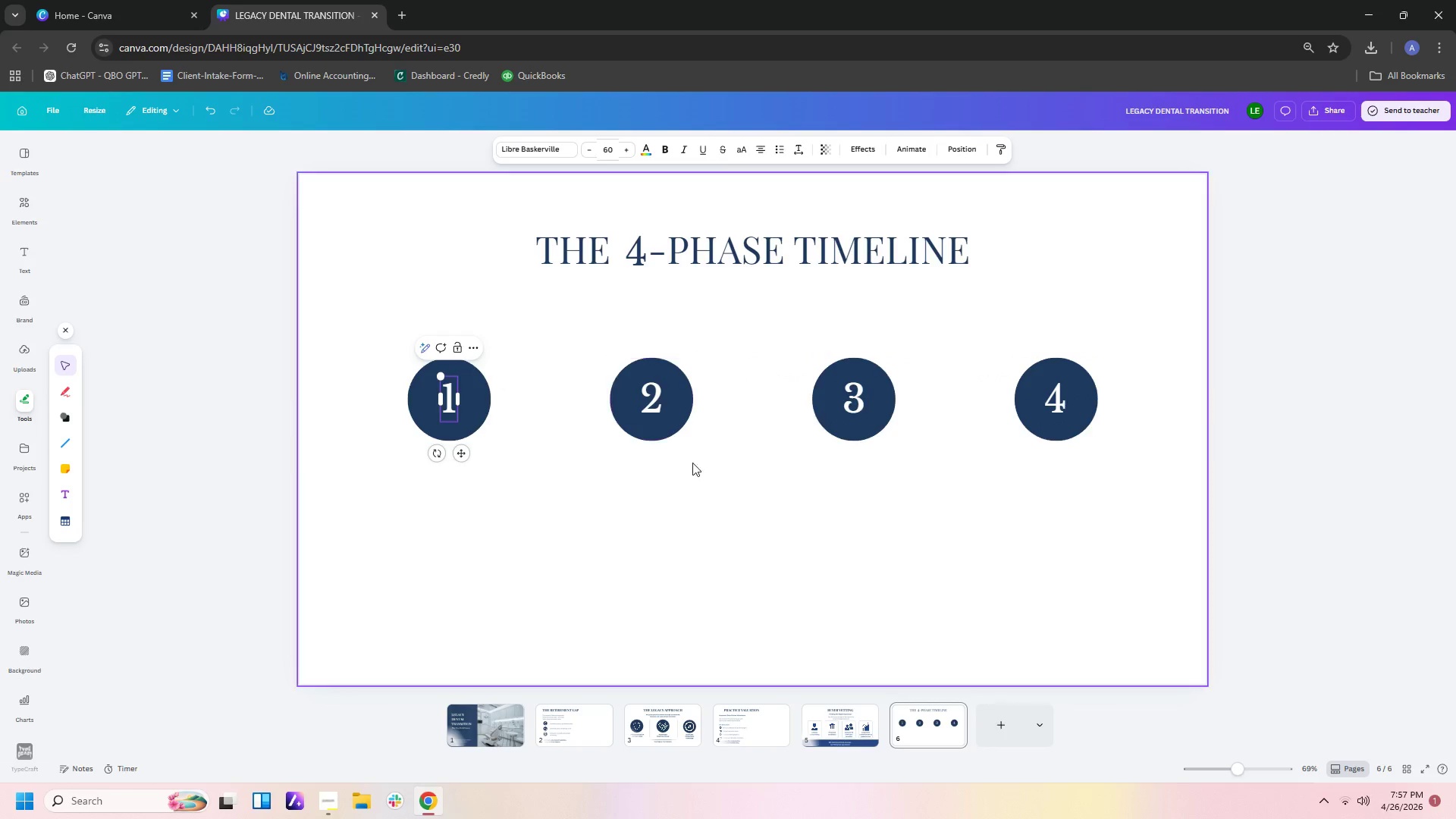 
left_click([657, 552])
 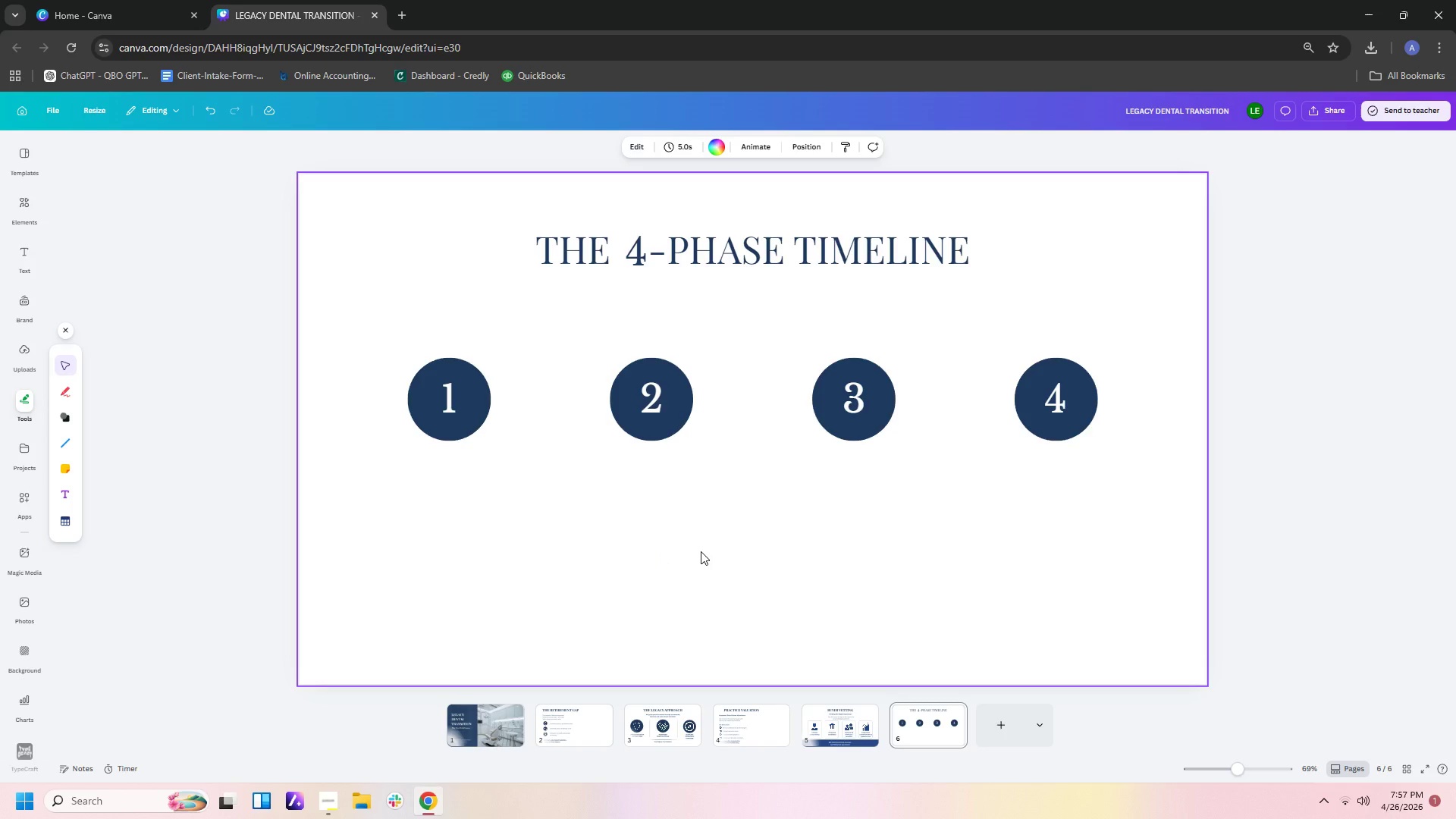 
wait(6.73)
 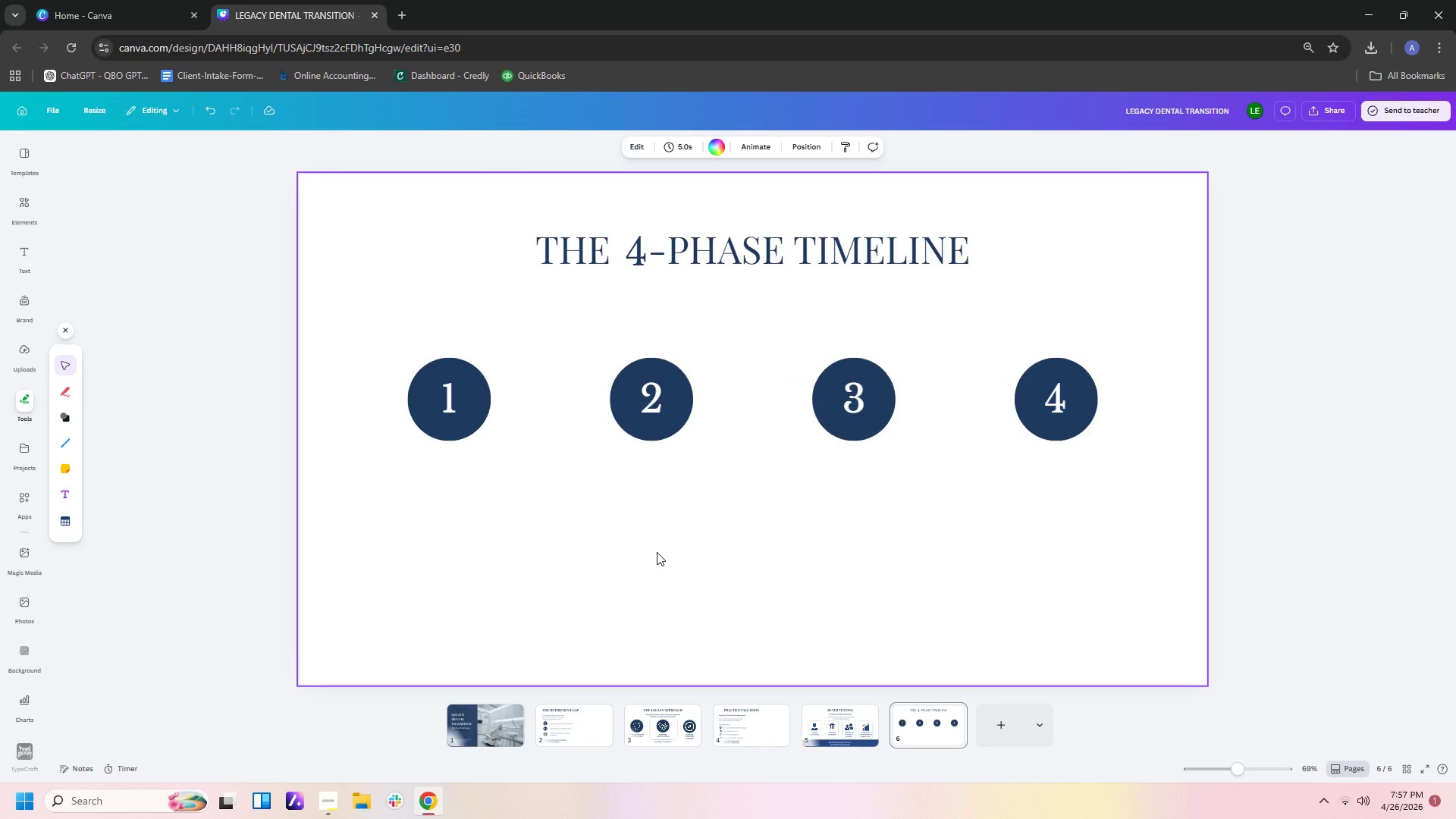 
left_click([819, 714])
 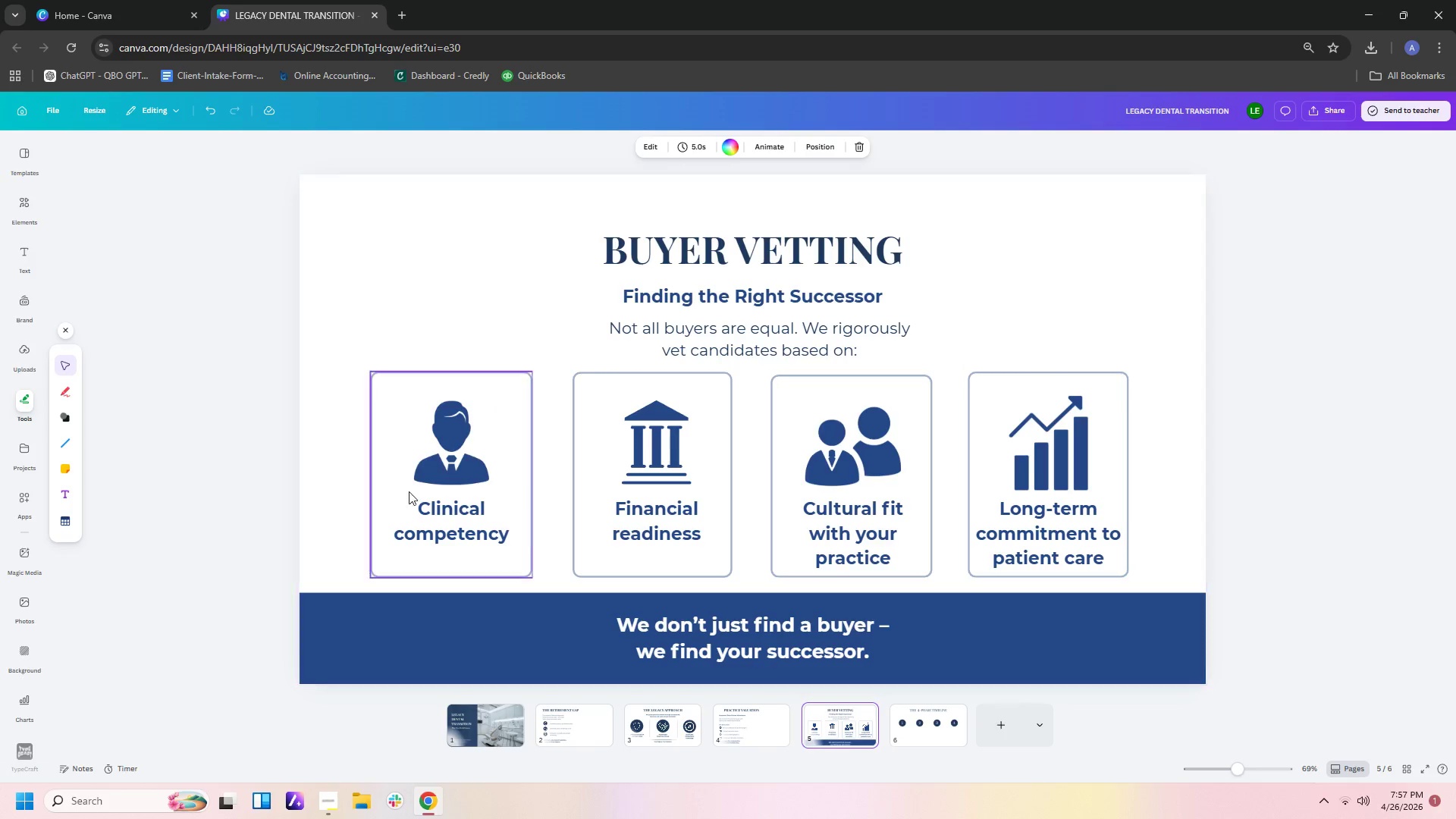 
left_click([453, 526])
 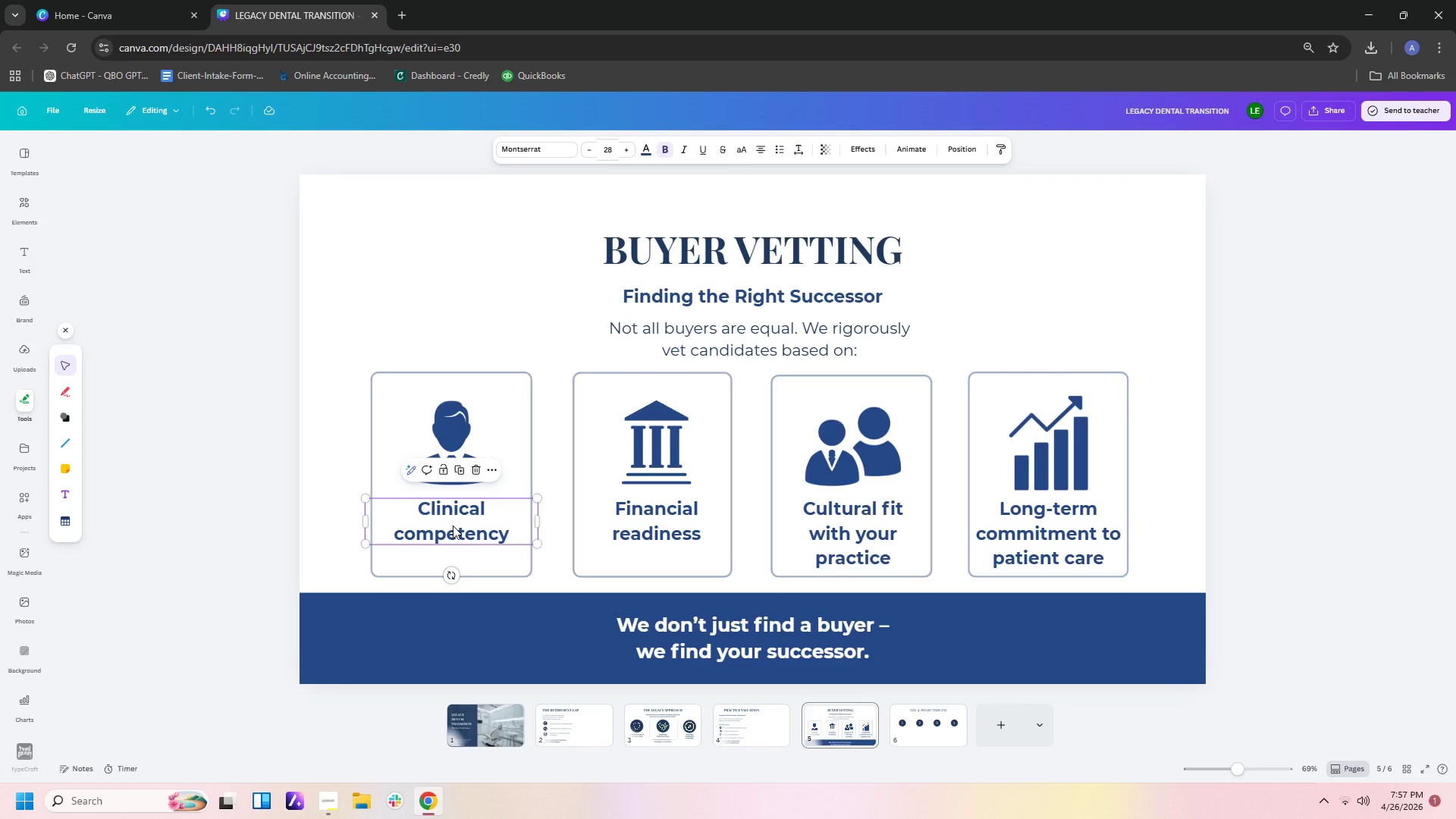 
key(Control+C)
 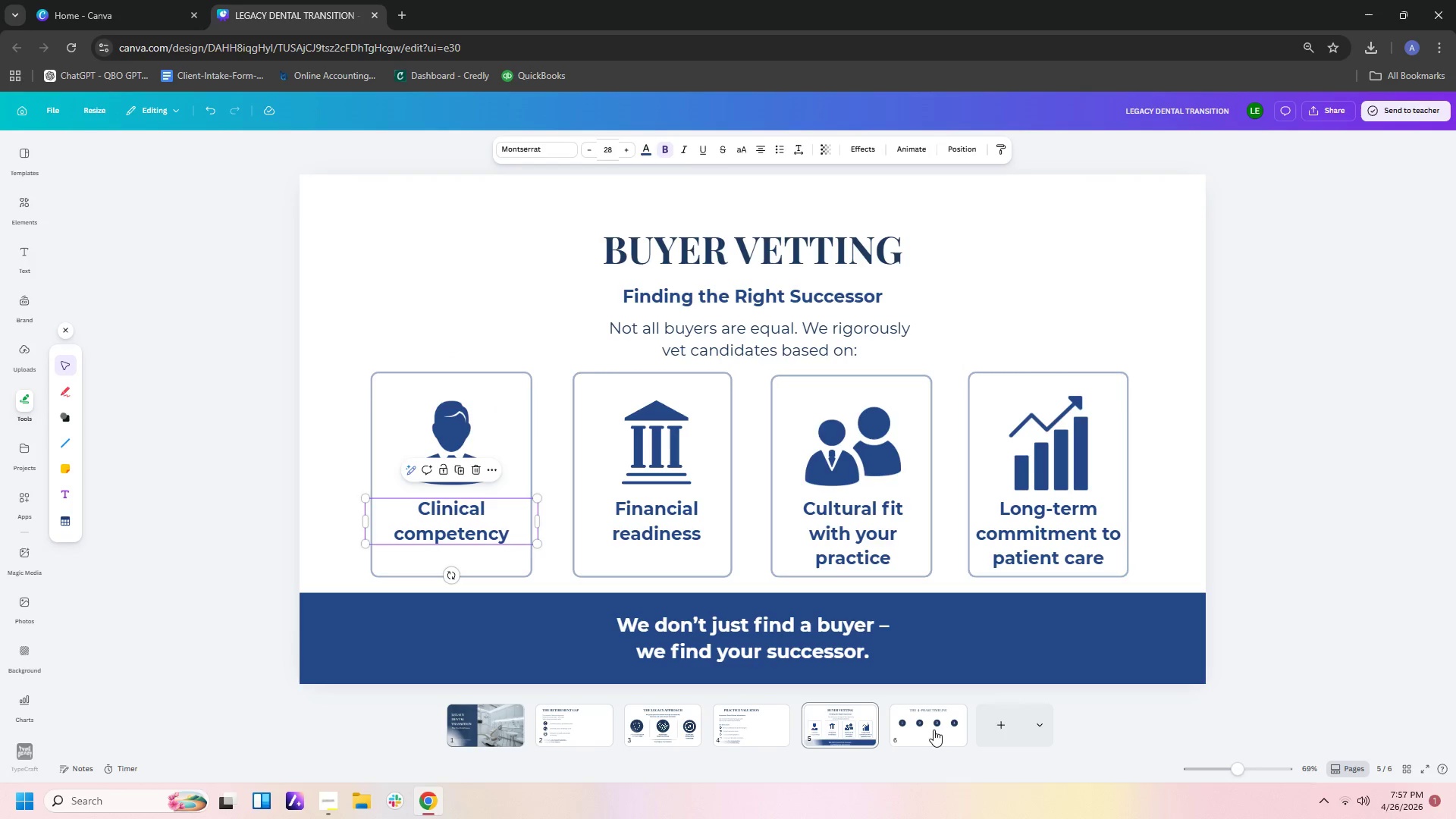 
left_click([937, 732])
 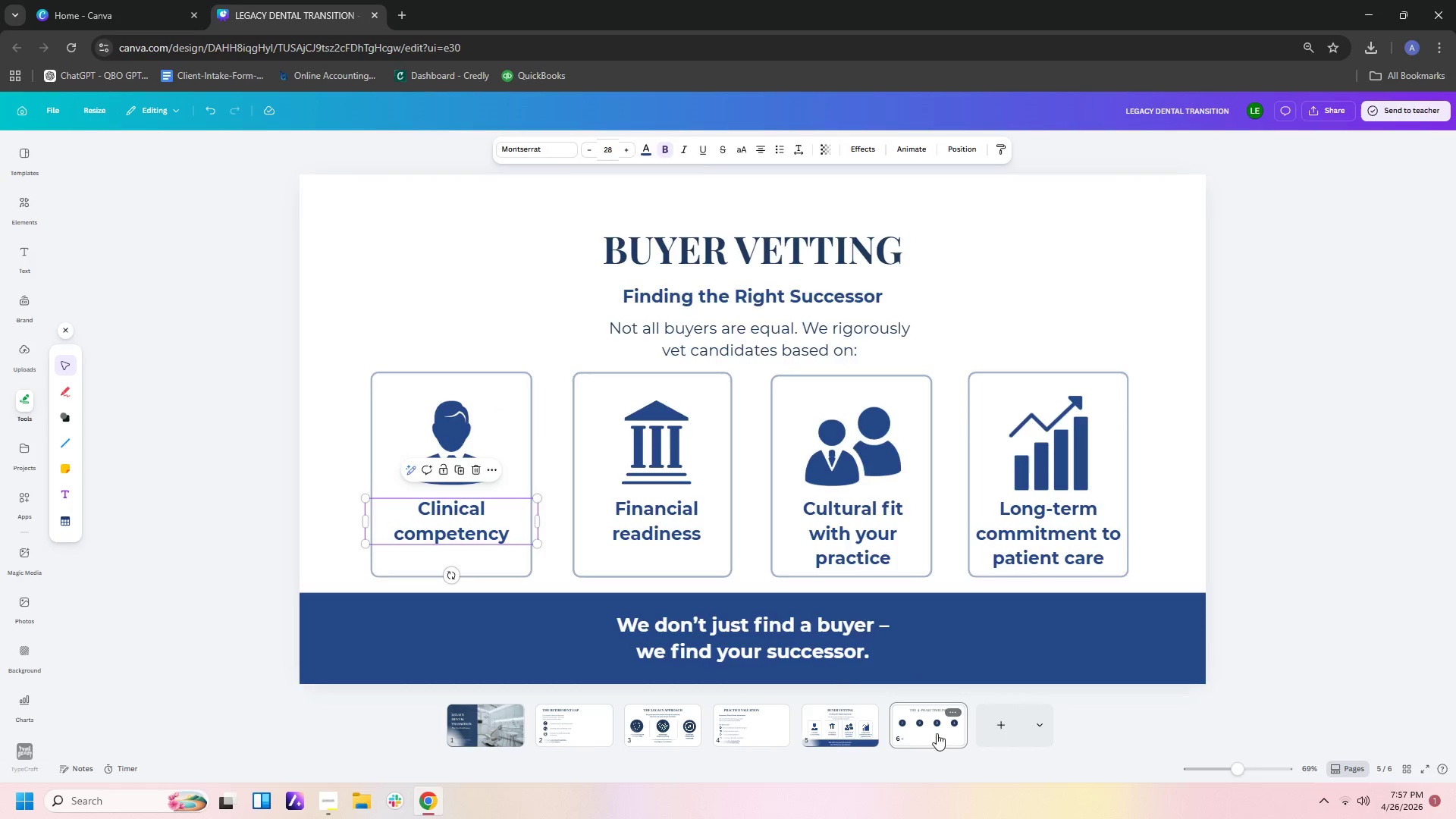 
key(Control+V)
 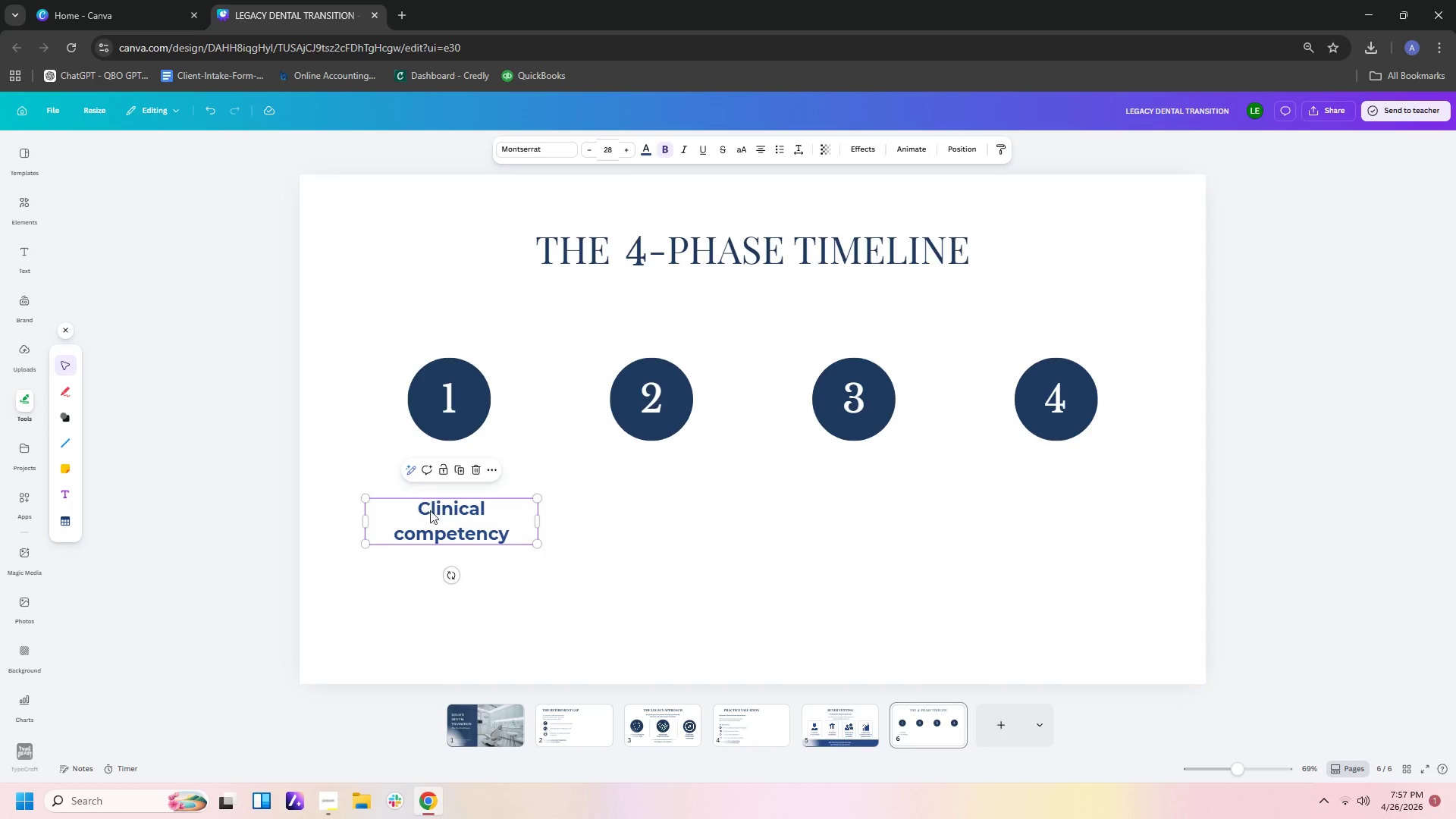 
double_click([431, 524])
 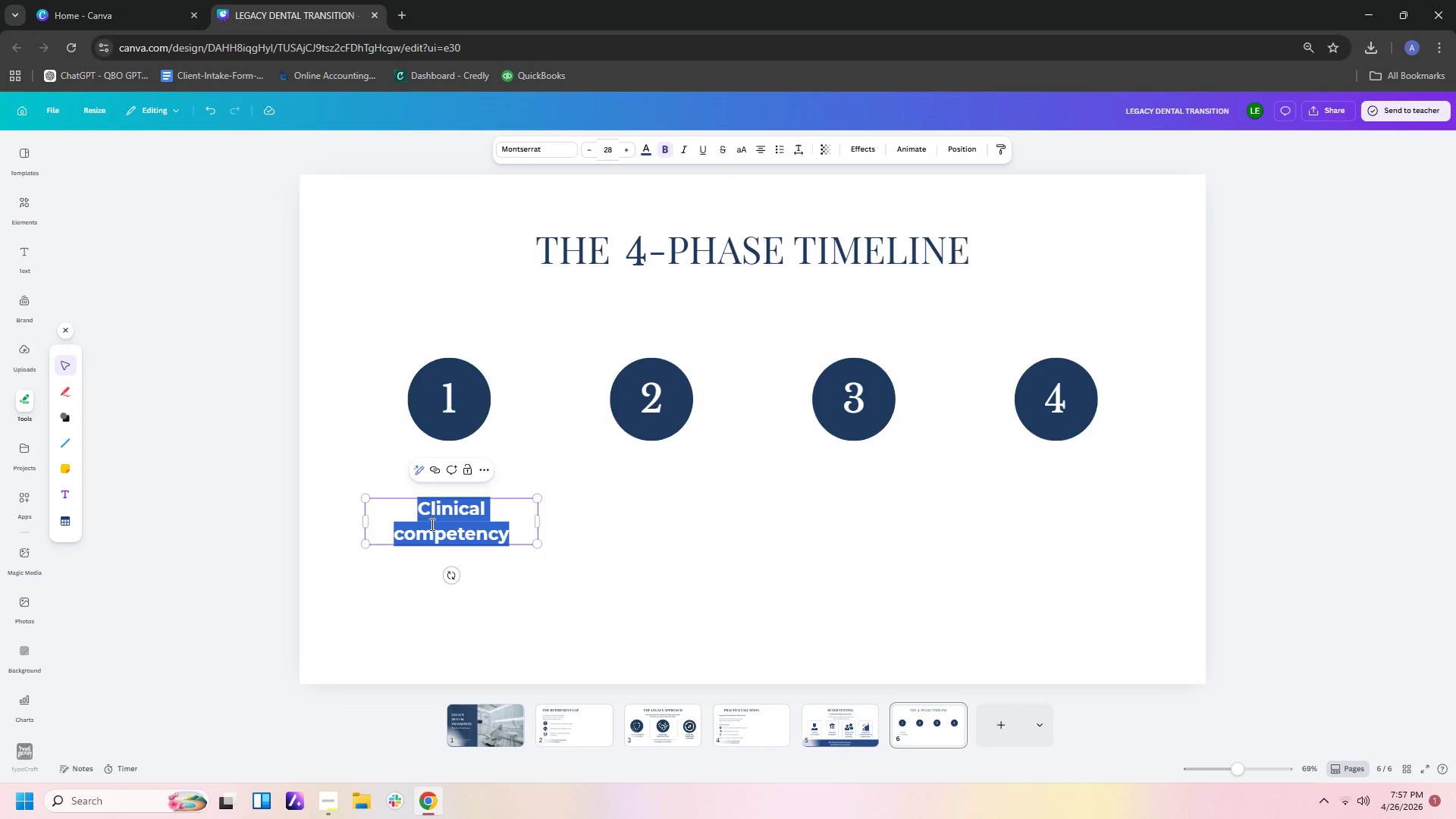 
type(disc)
key(Backspace)
key(Backspace)
key(Backspace)
key(Backspace)
type(DISCOVERY & VALUATION)
 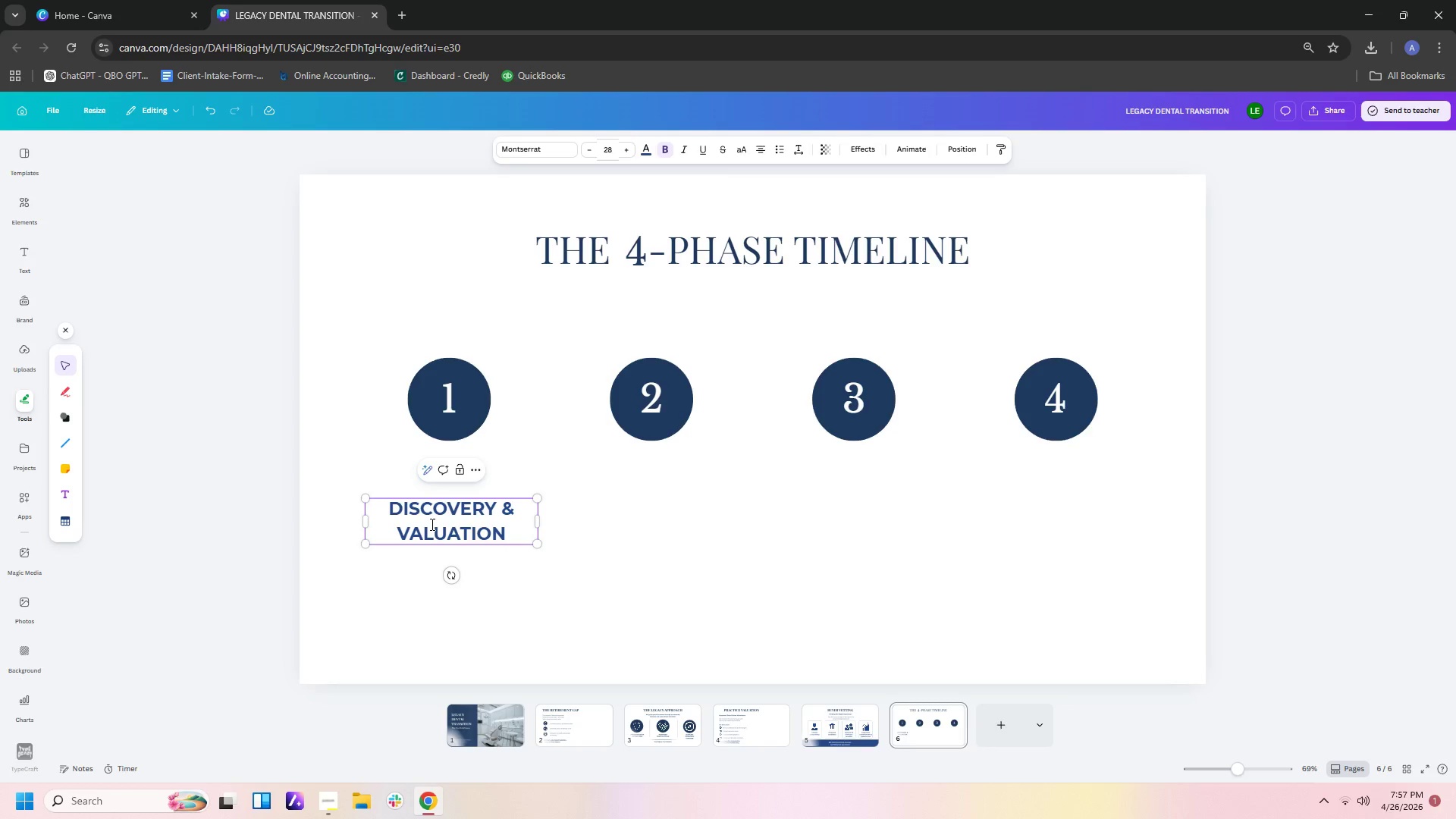 
left_click([502, 580])
 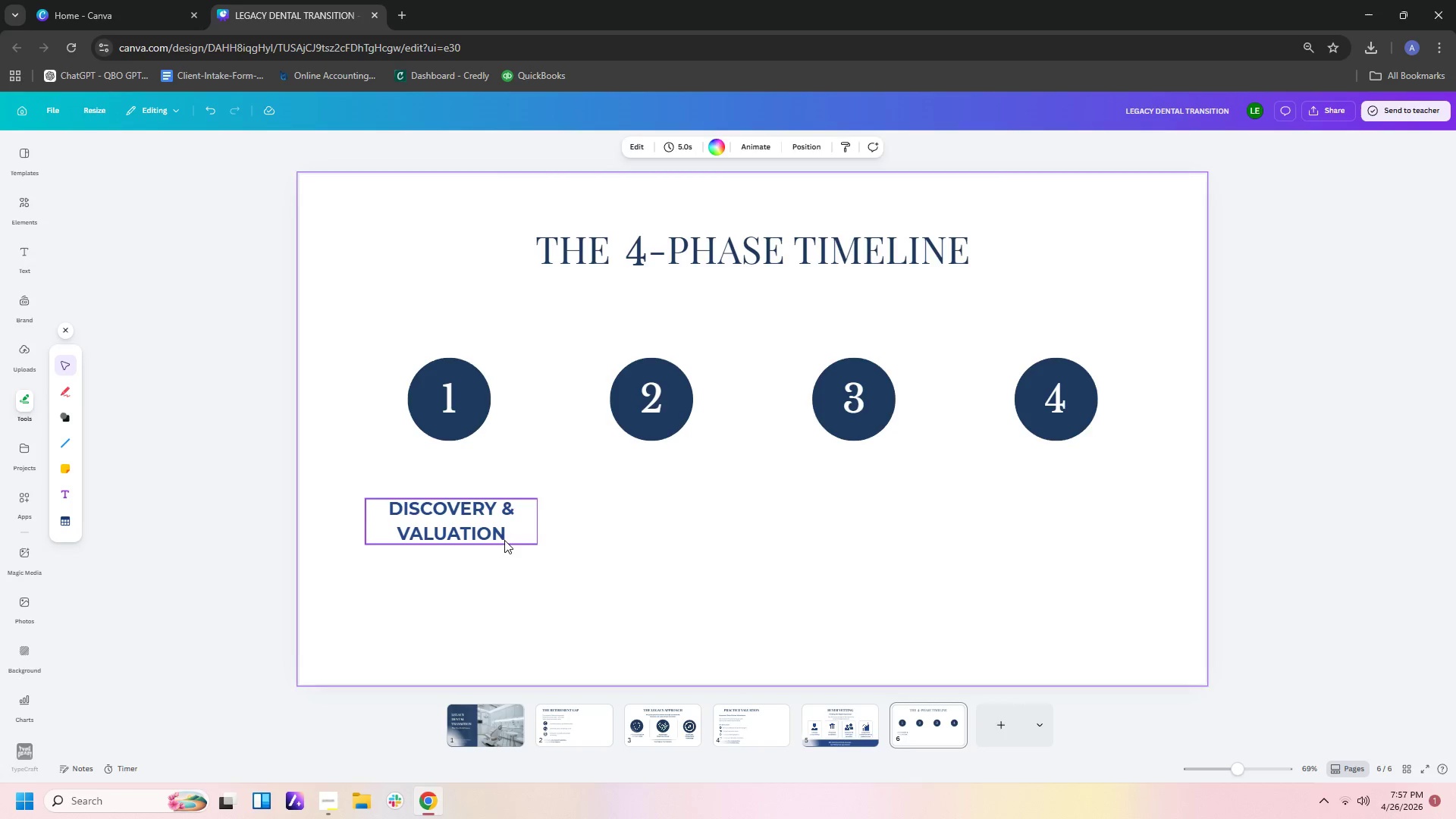 
left_click_drag(start_coordinate=[504, 540], to_coordinate=[503, 508])
 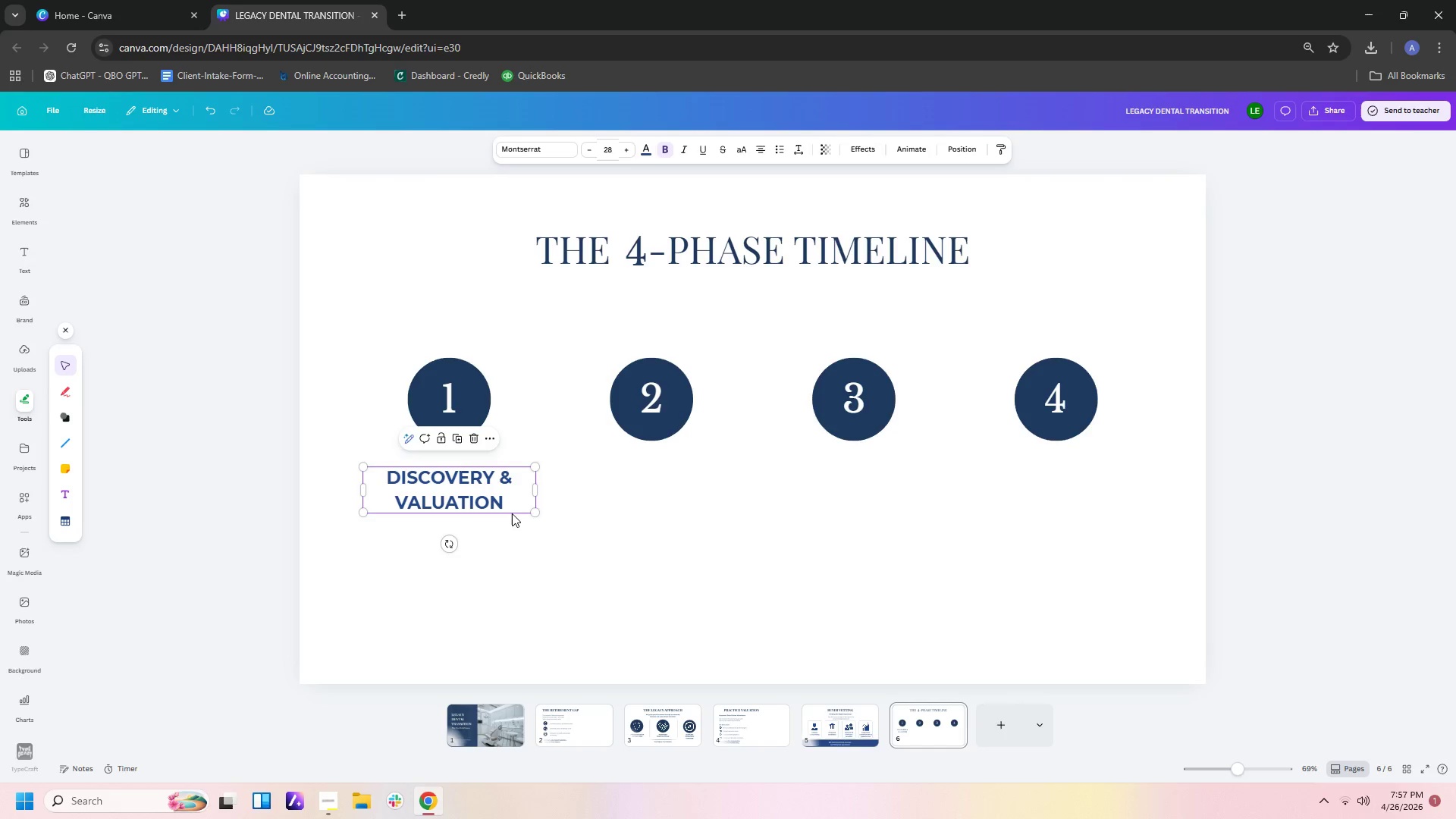 
key(Control+C)
 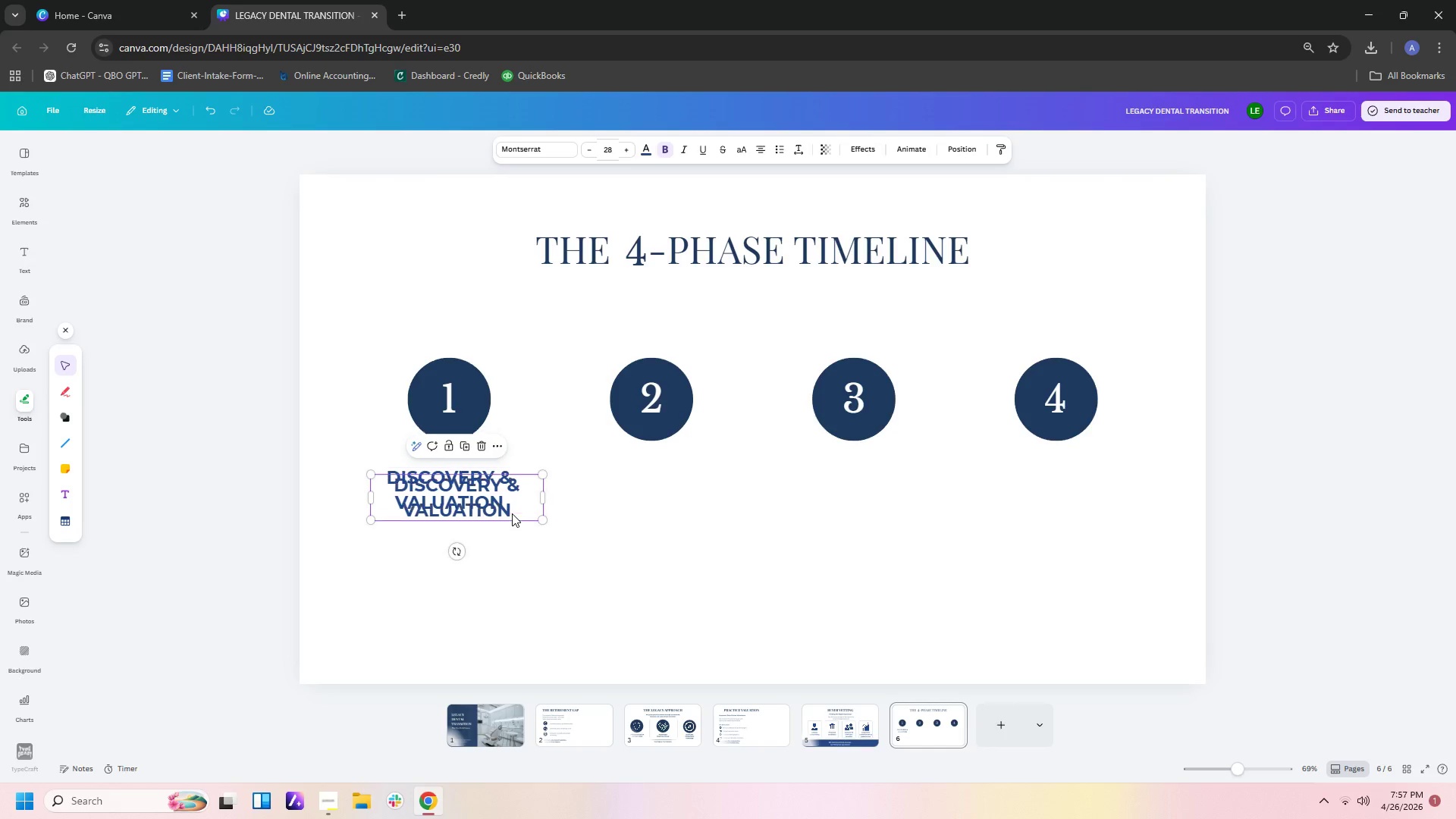 
key(Control+V)
 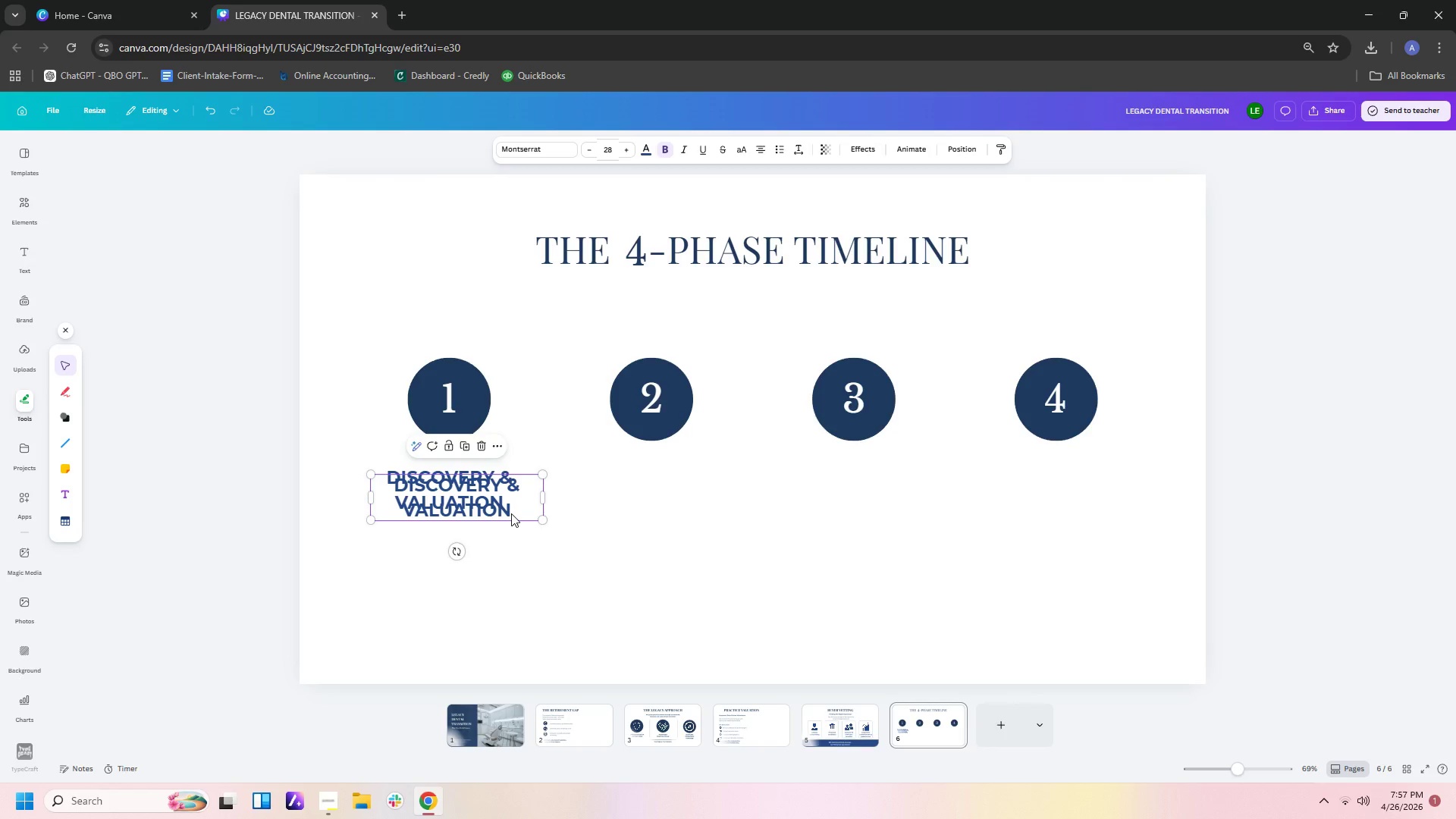 
left_click_drag(start_coordinate=[511, 513], to_coordinate=[695, 508])
 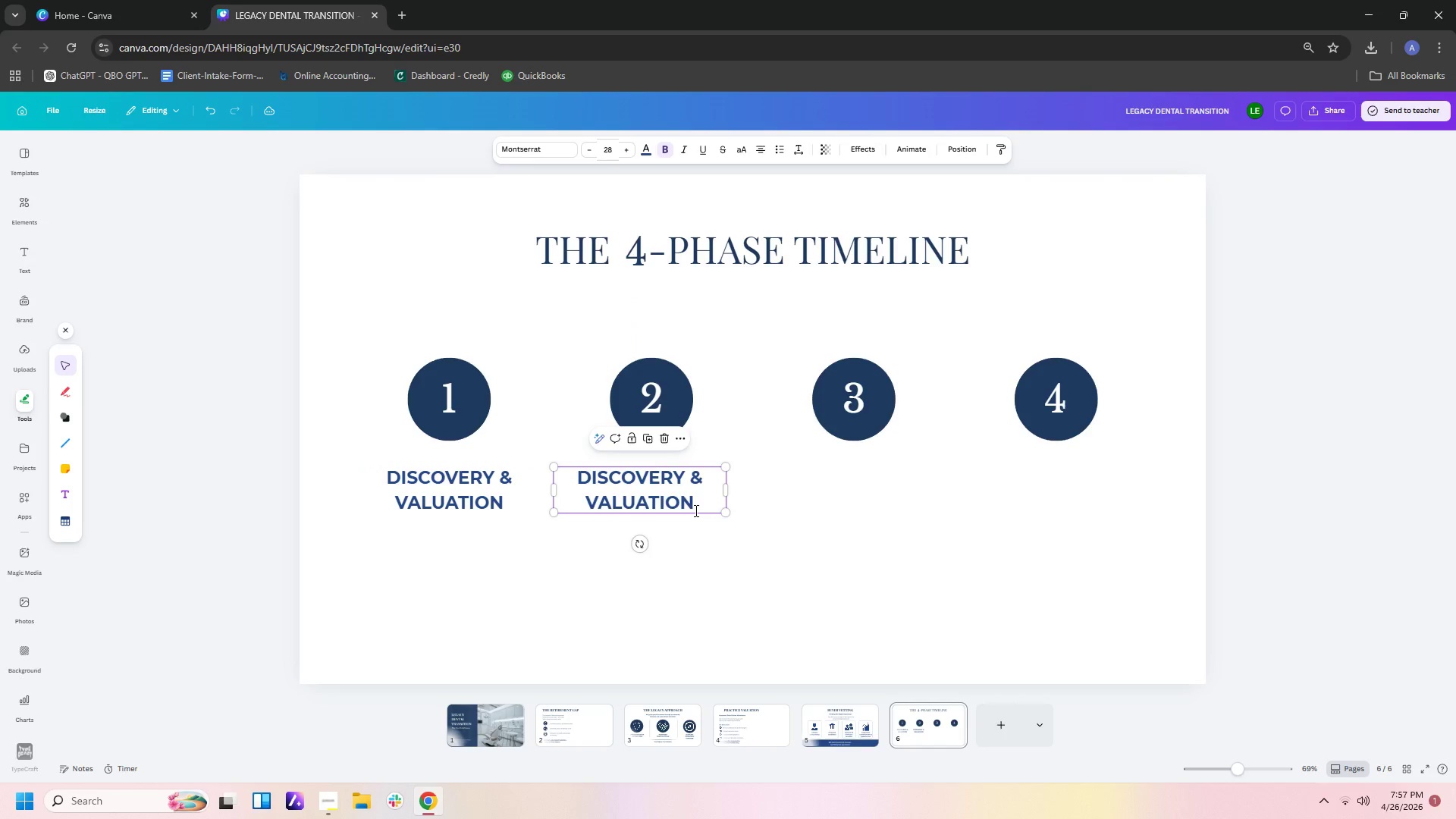 
double_click([695, 510])
 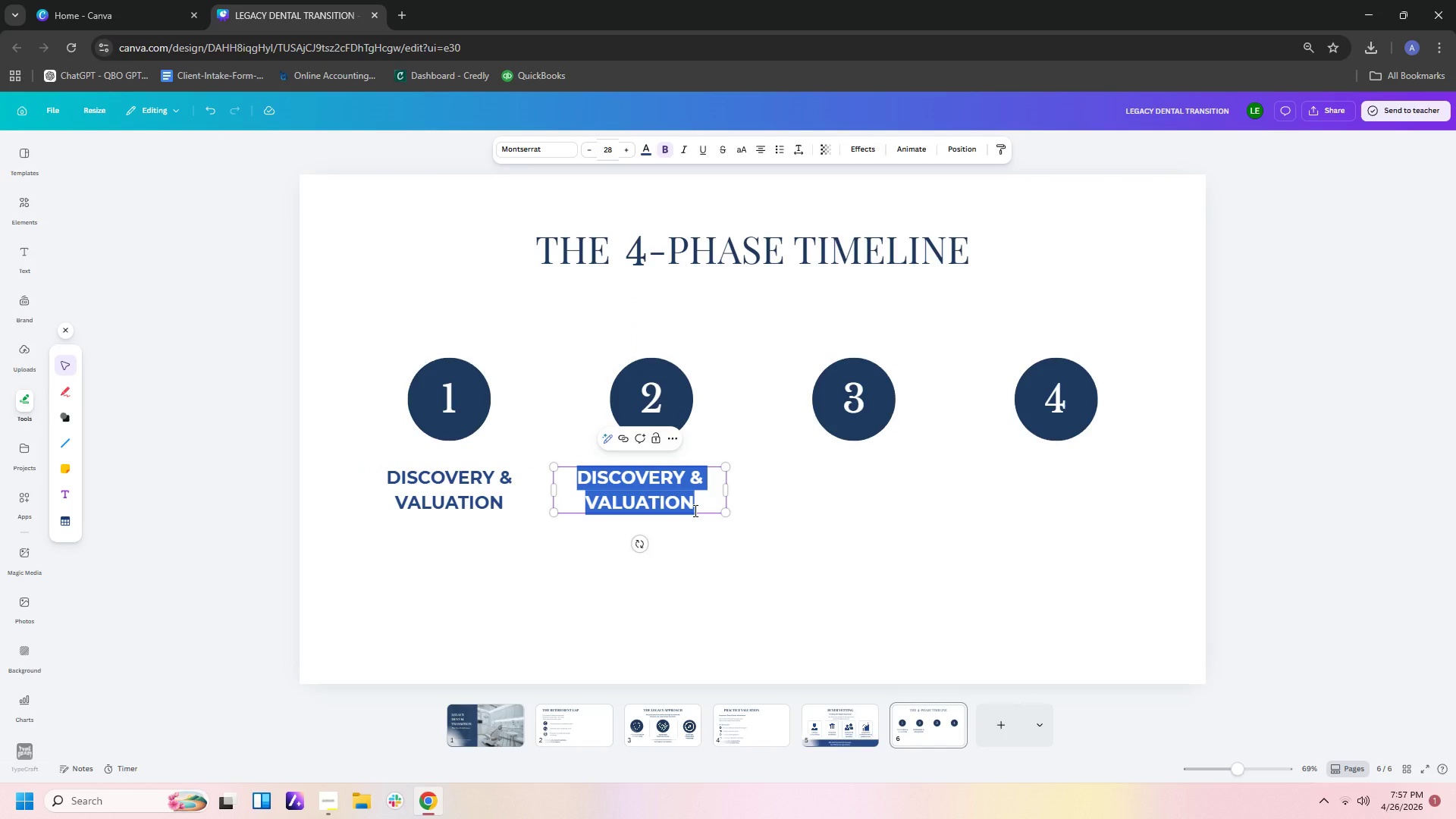 
type(CONFIDENTIAL MARKETING)
 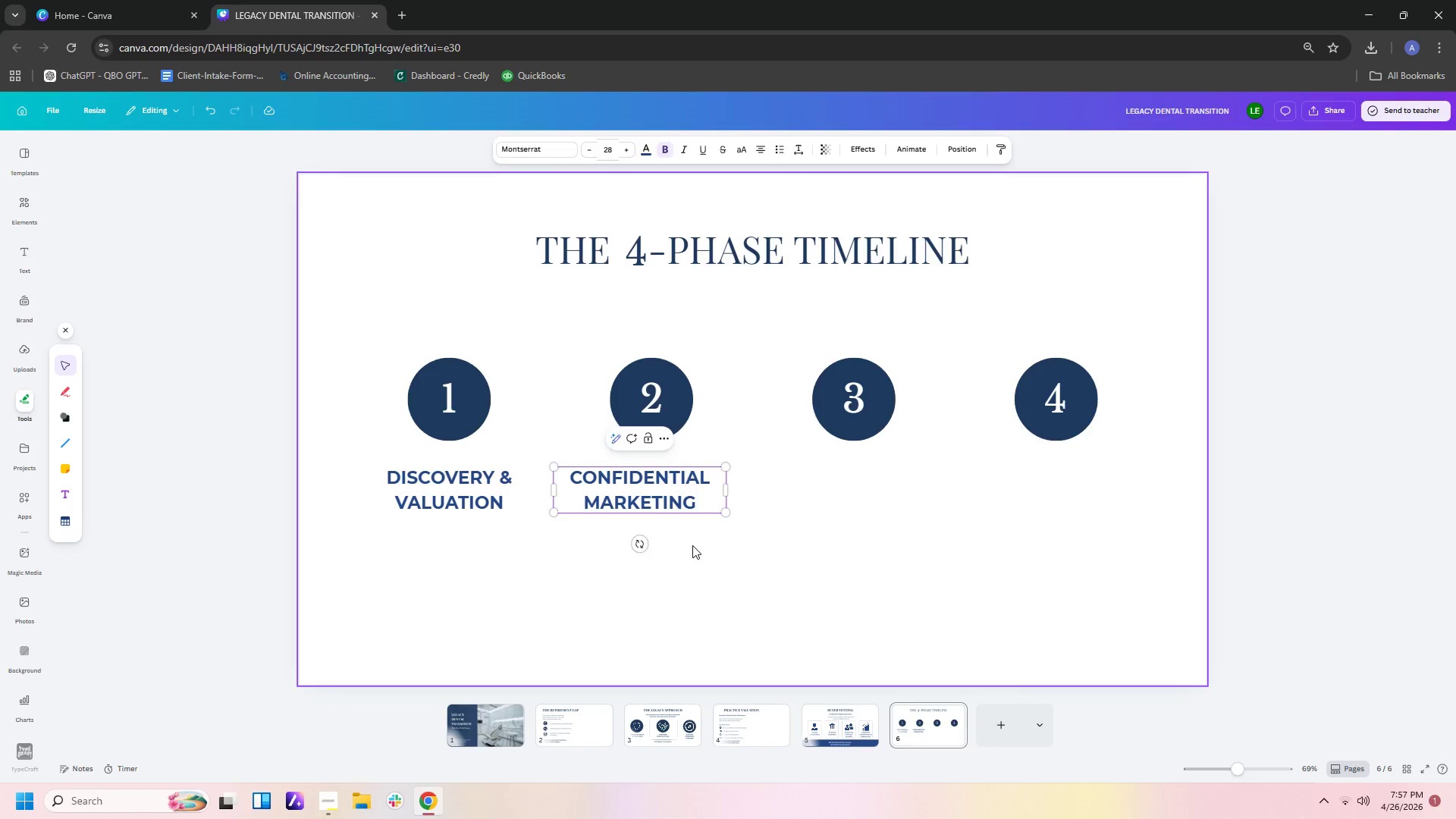 
double_click([698, 506])
 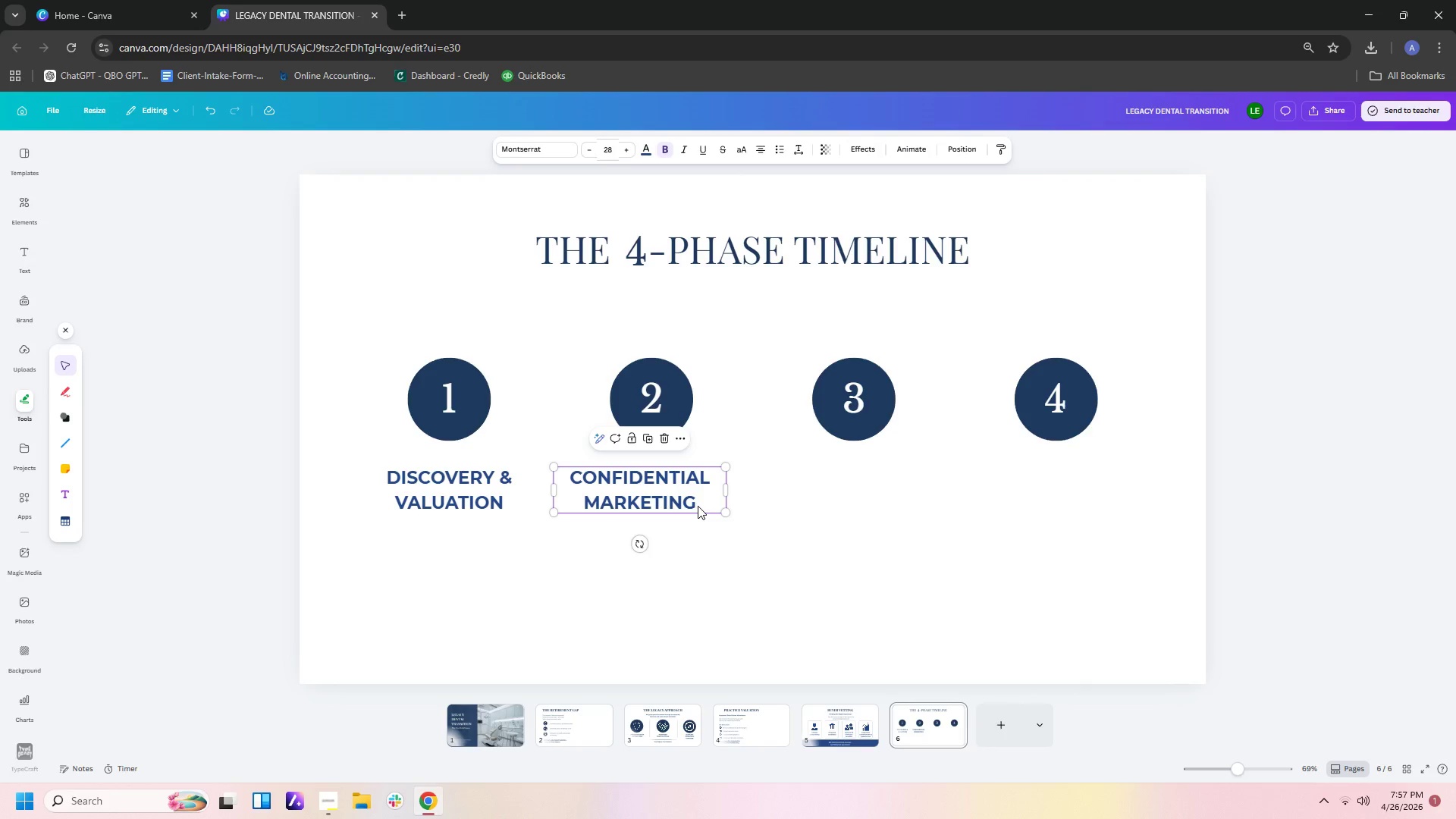 
key(Control+C)
 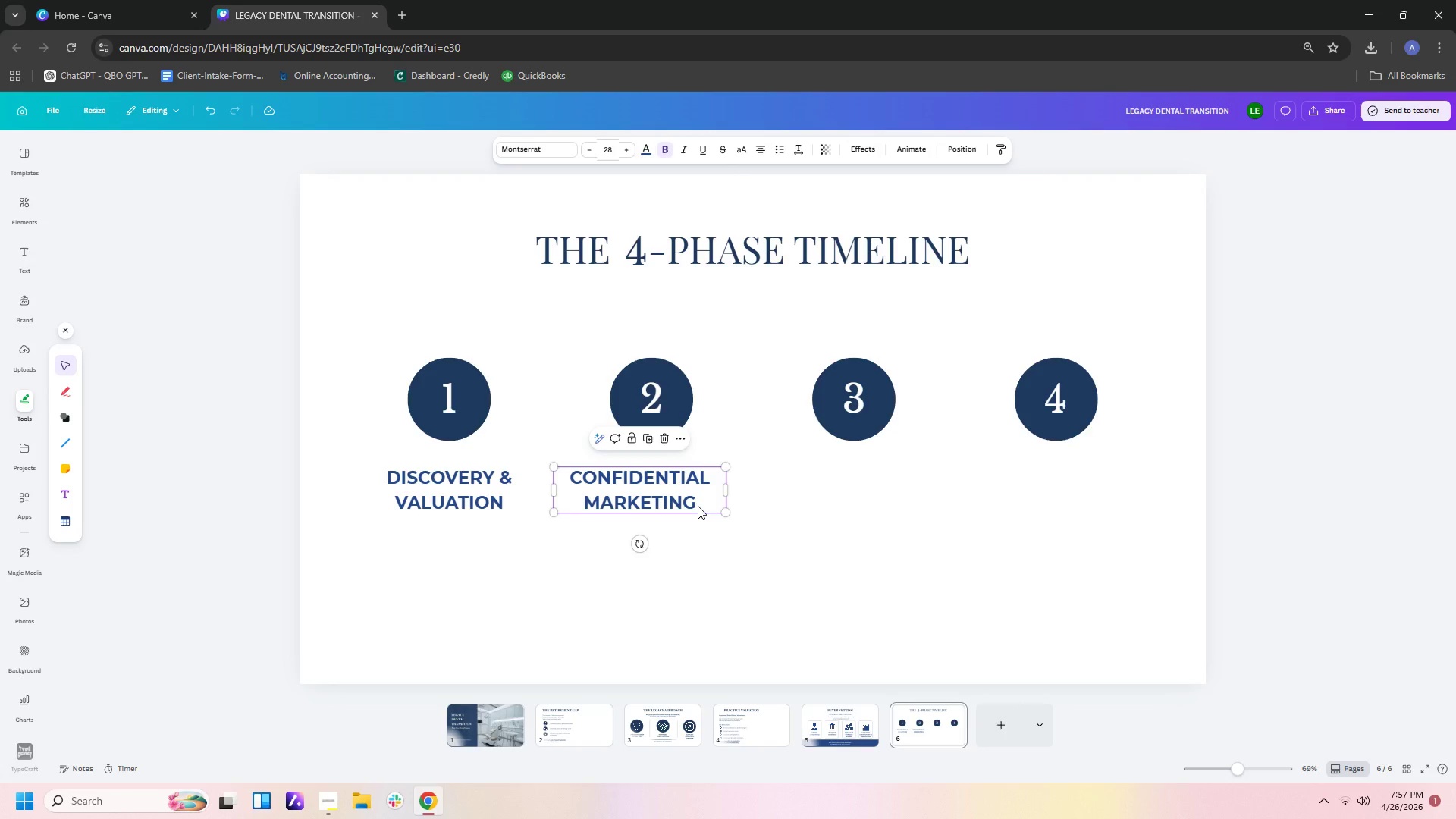 
key(Control+V)
 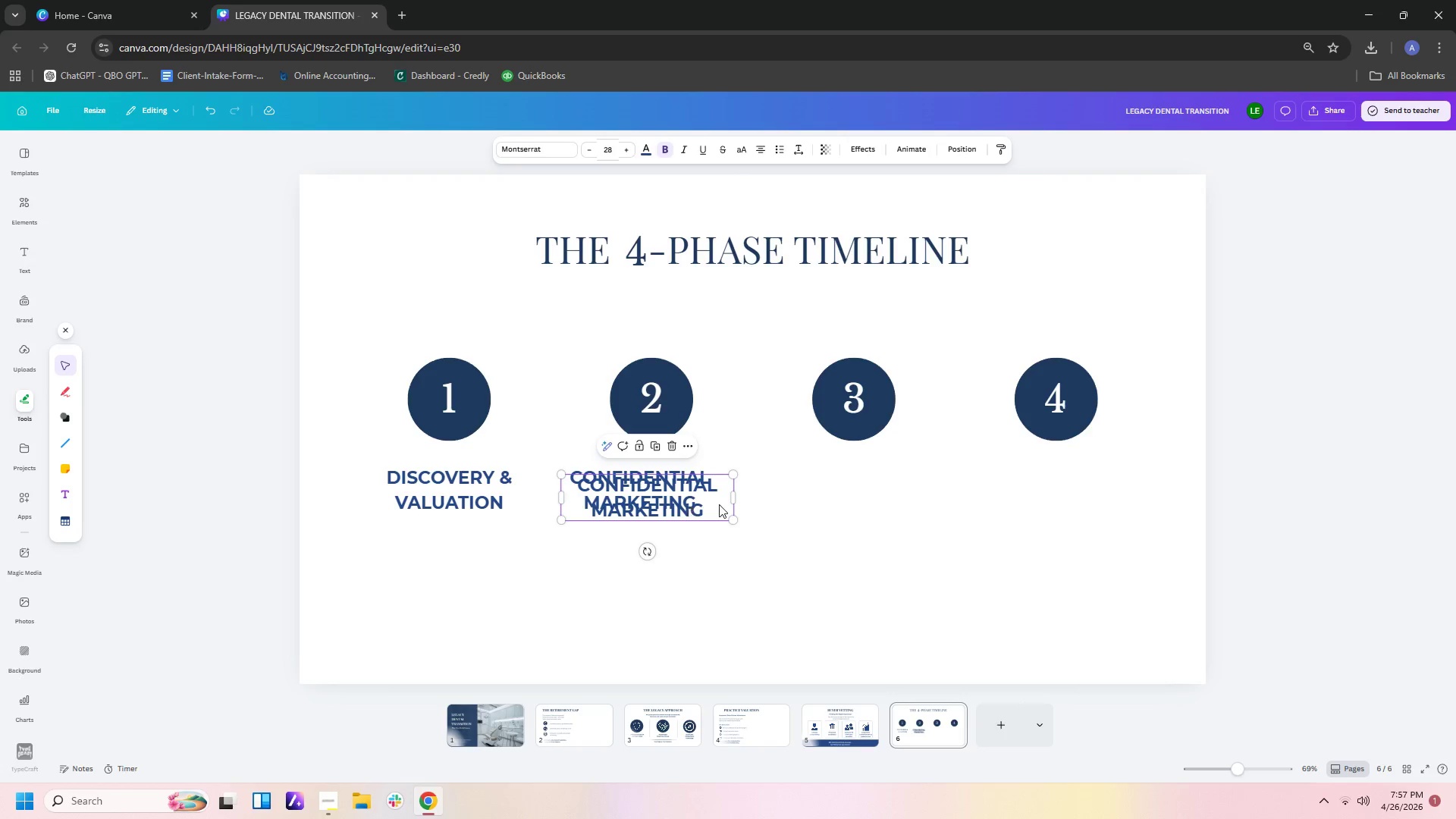 
left_click_drag(start_coordinate=[687, 504], to_coordinate=[891, 497])
 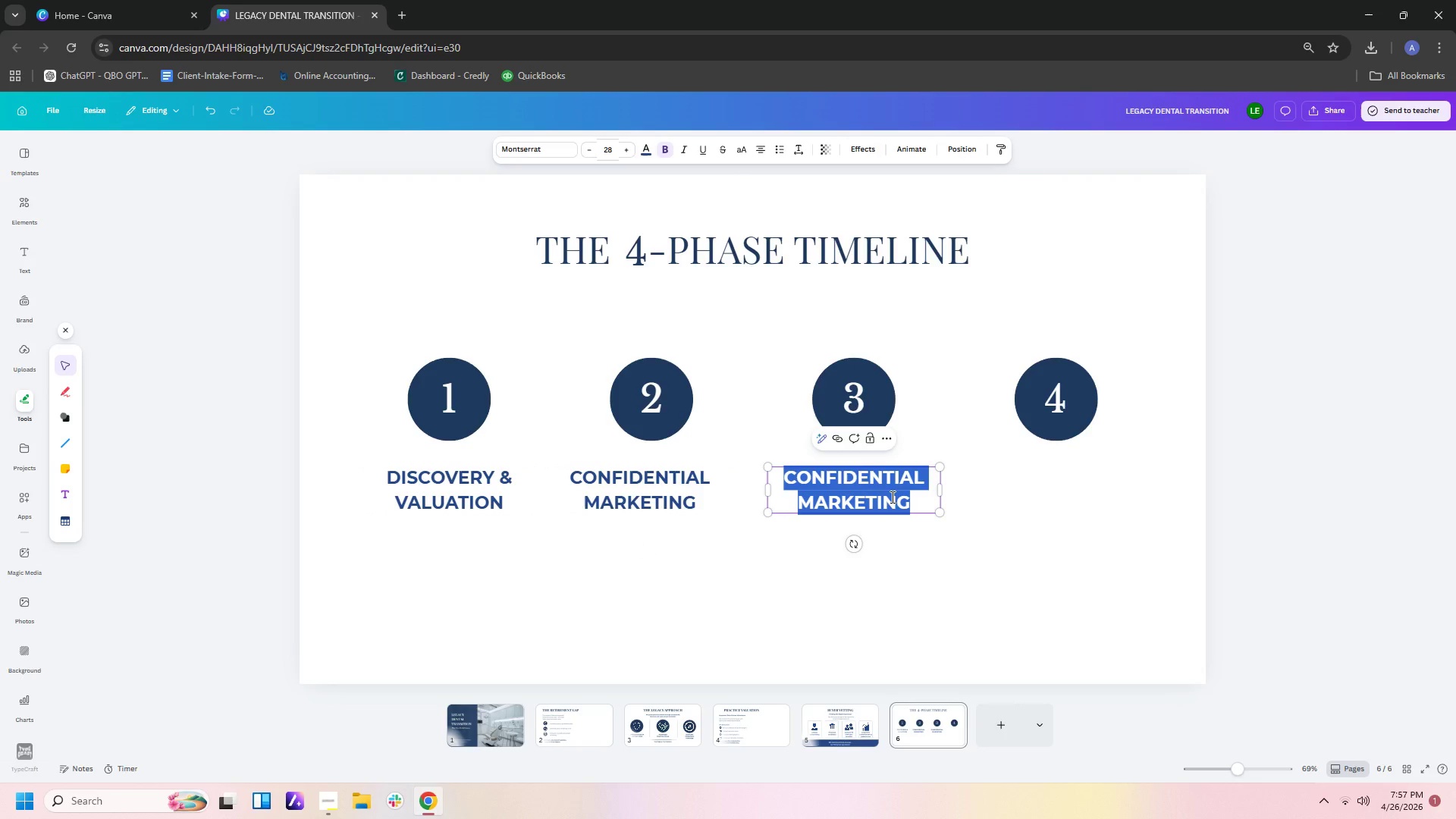 
double_click([891, 497])
 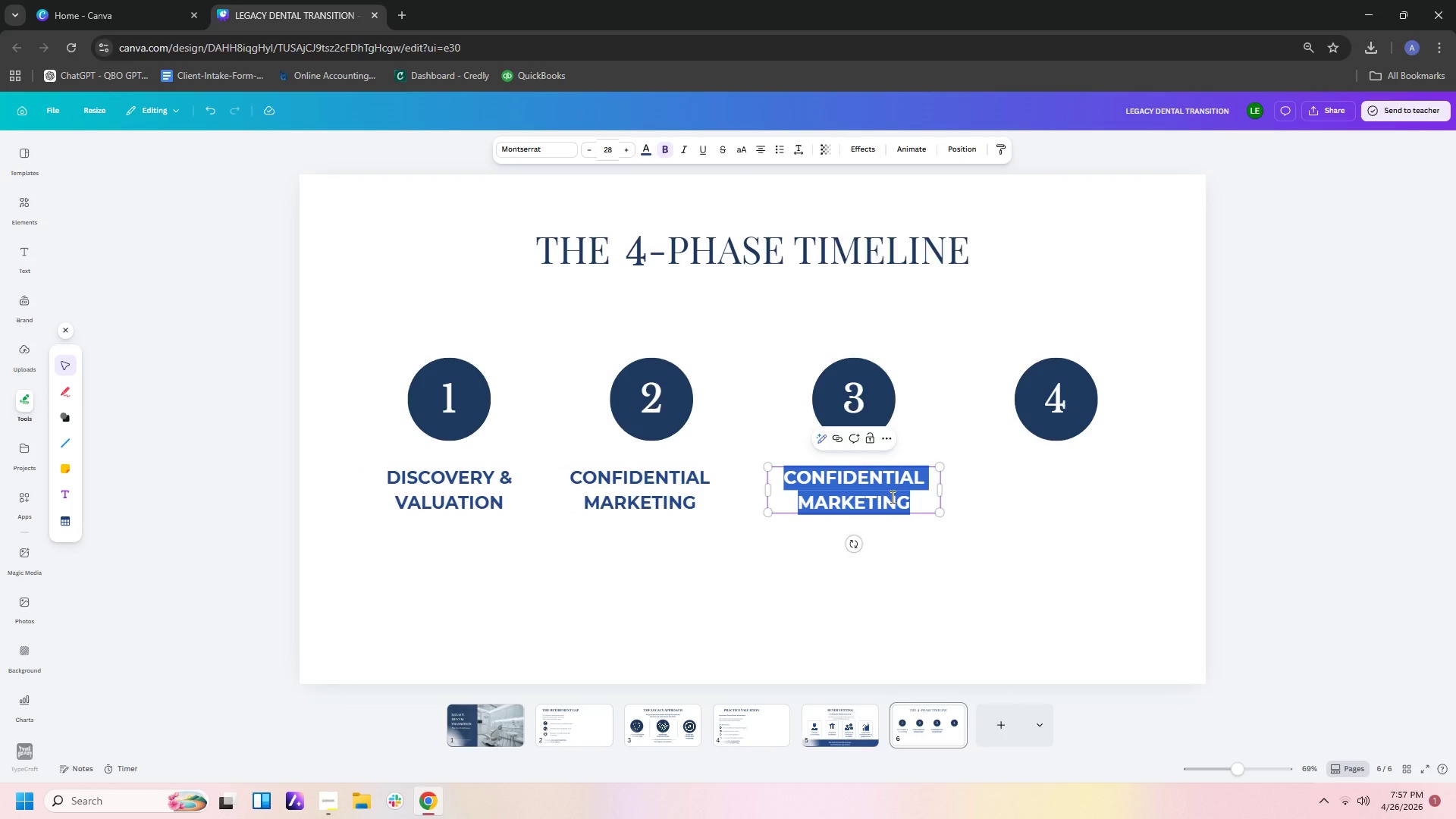 
type(BUYER MATCHING & NEGOTIATION)
 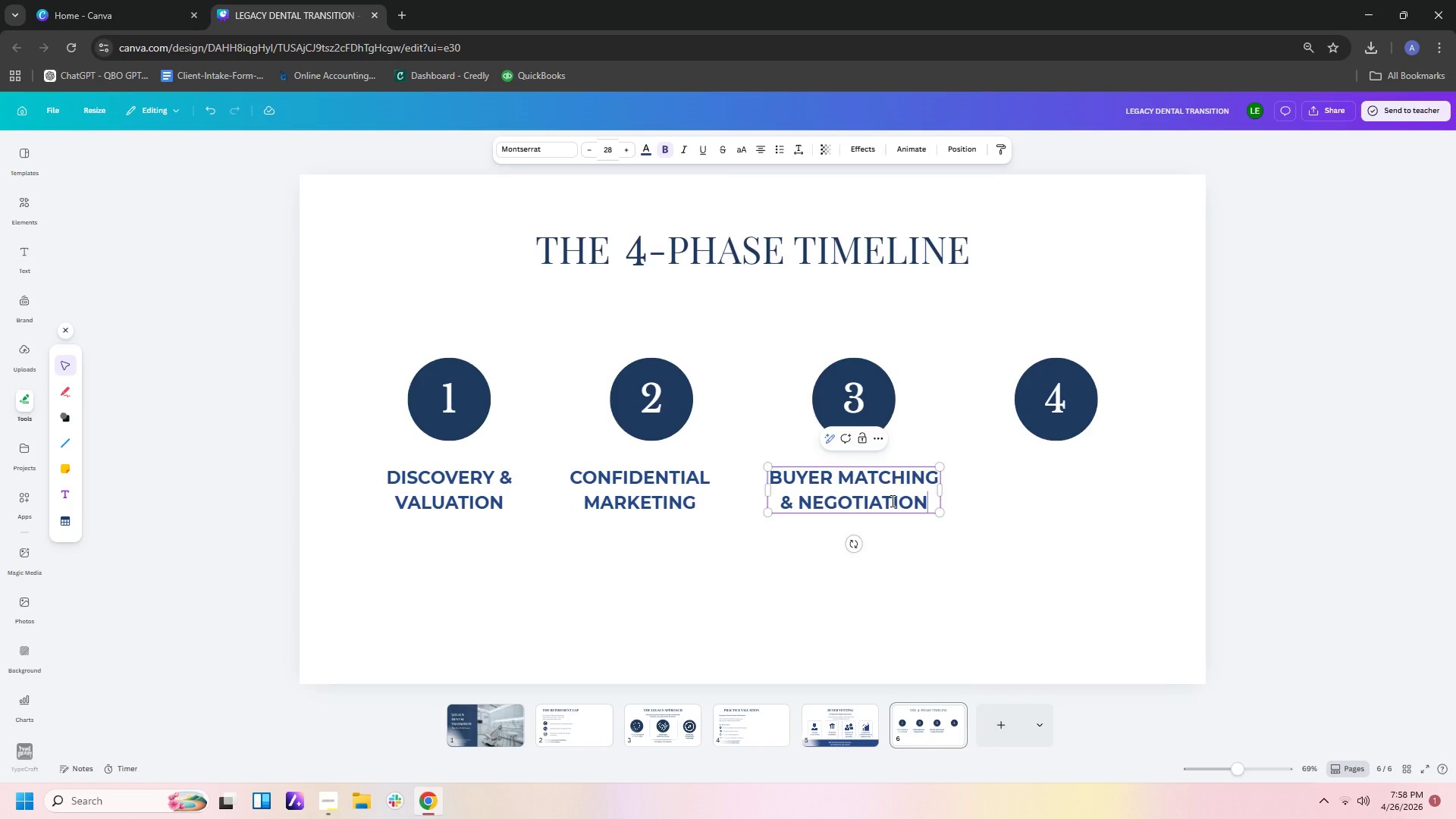 
left_click([890, 547])
 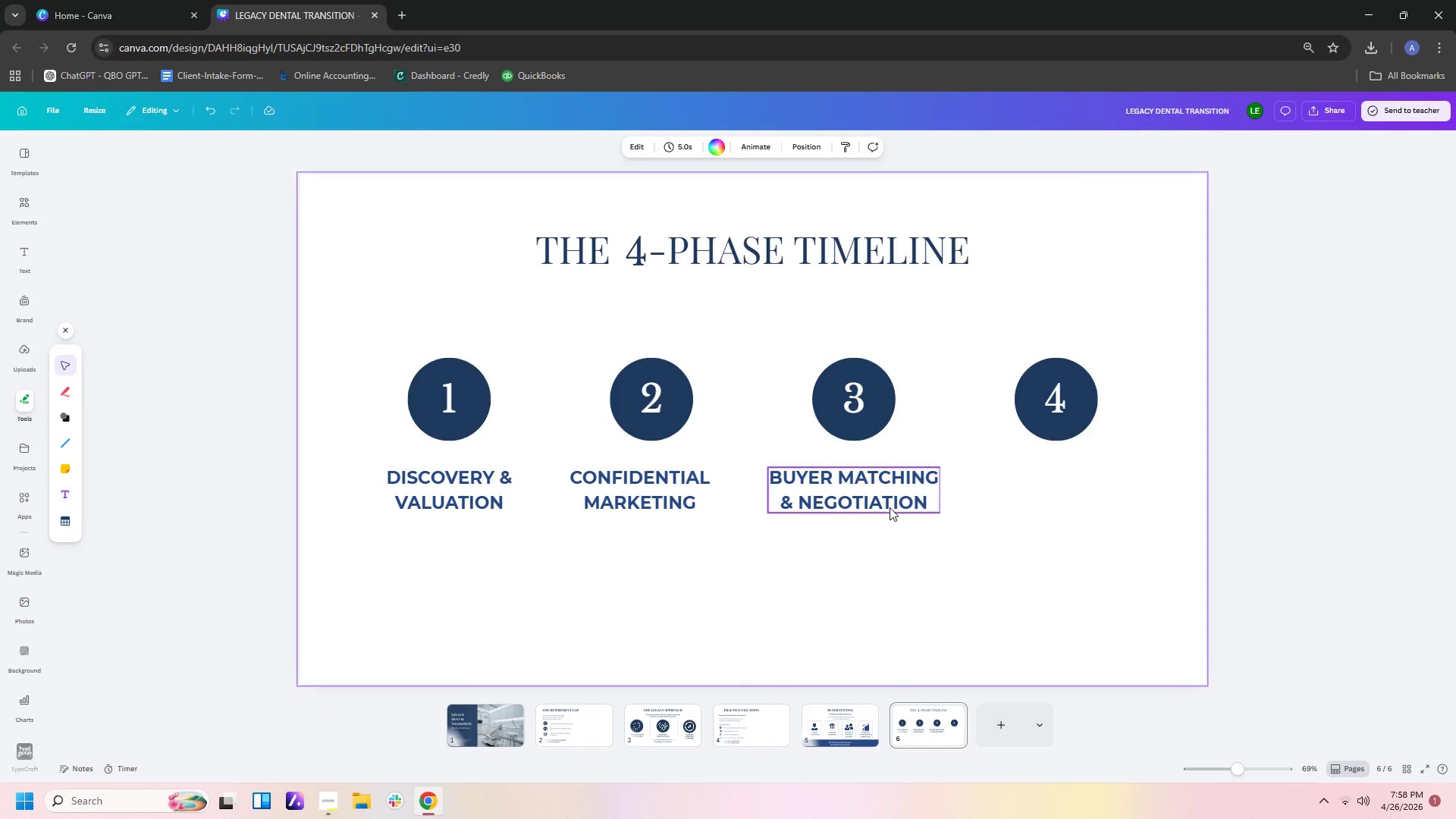 
left_click([890, 507])
 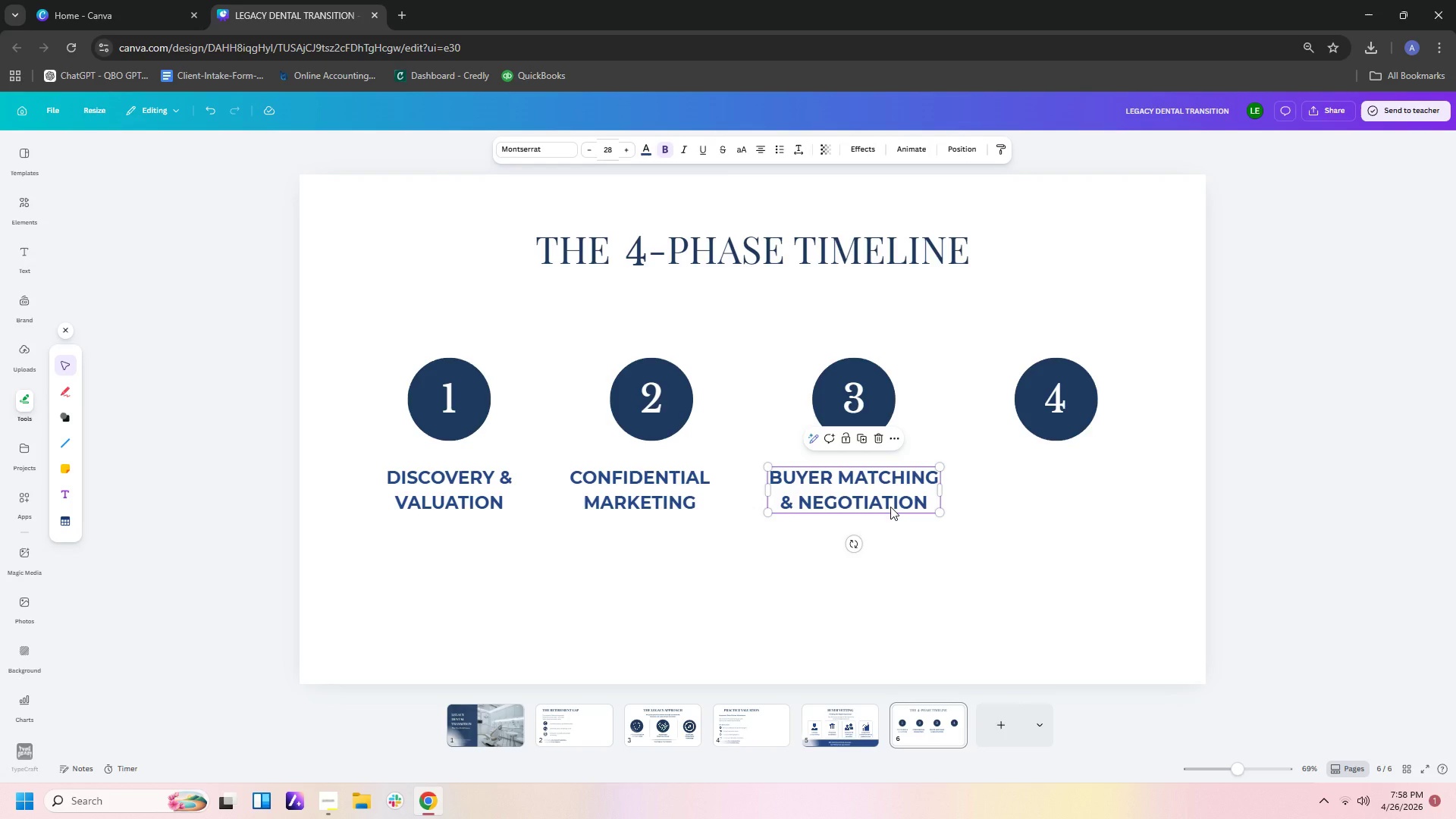 
key(Control+C)
 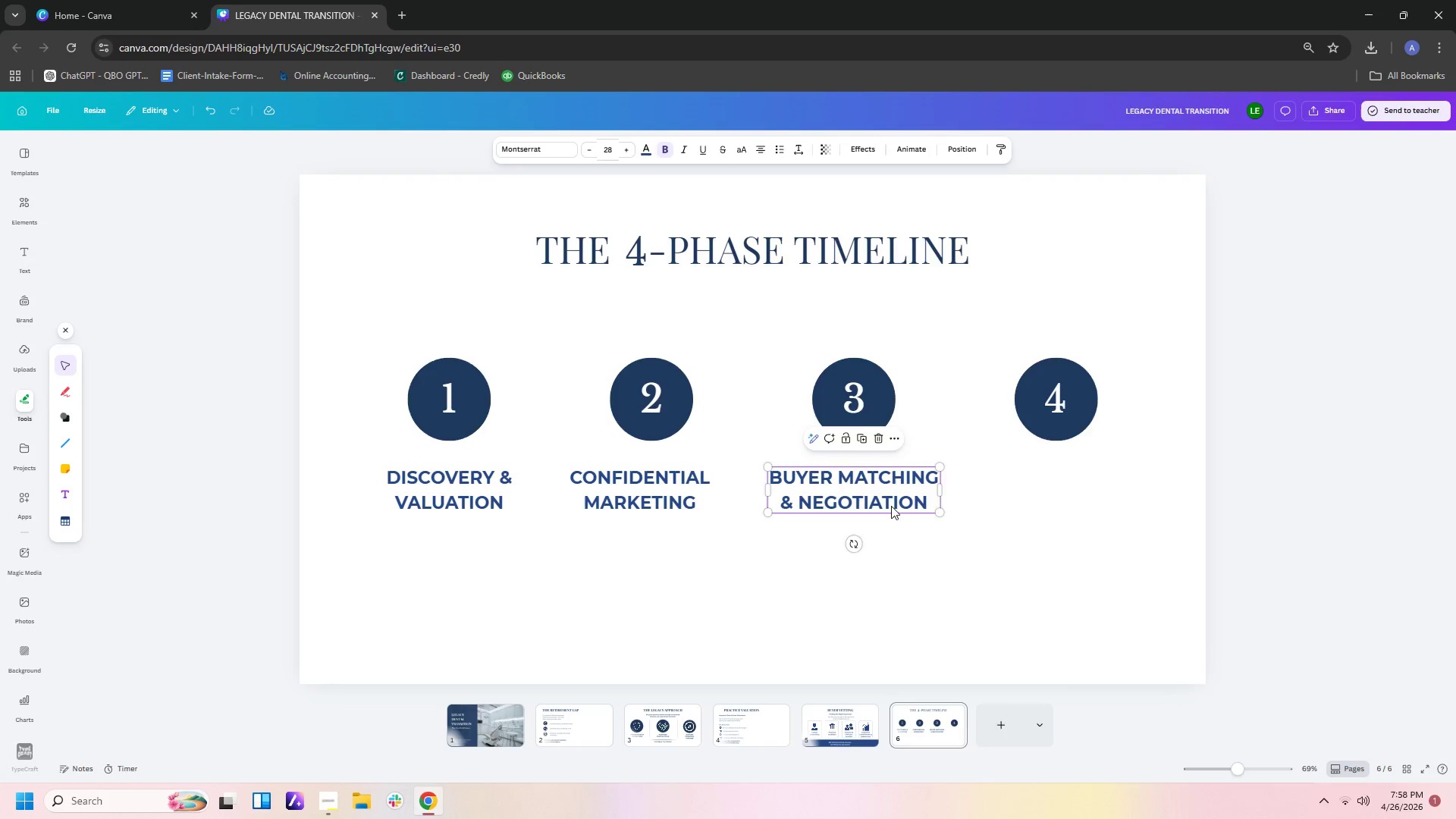 
key(Control+V)
 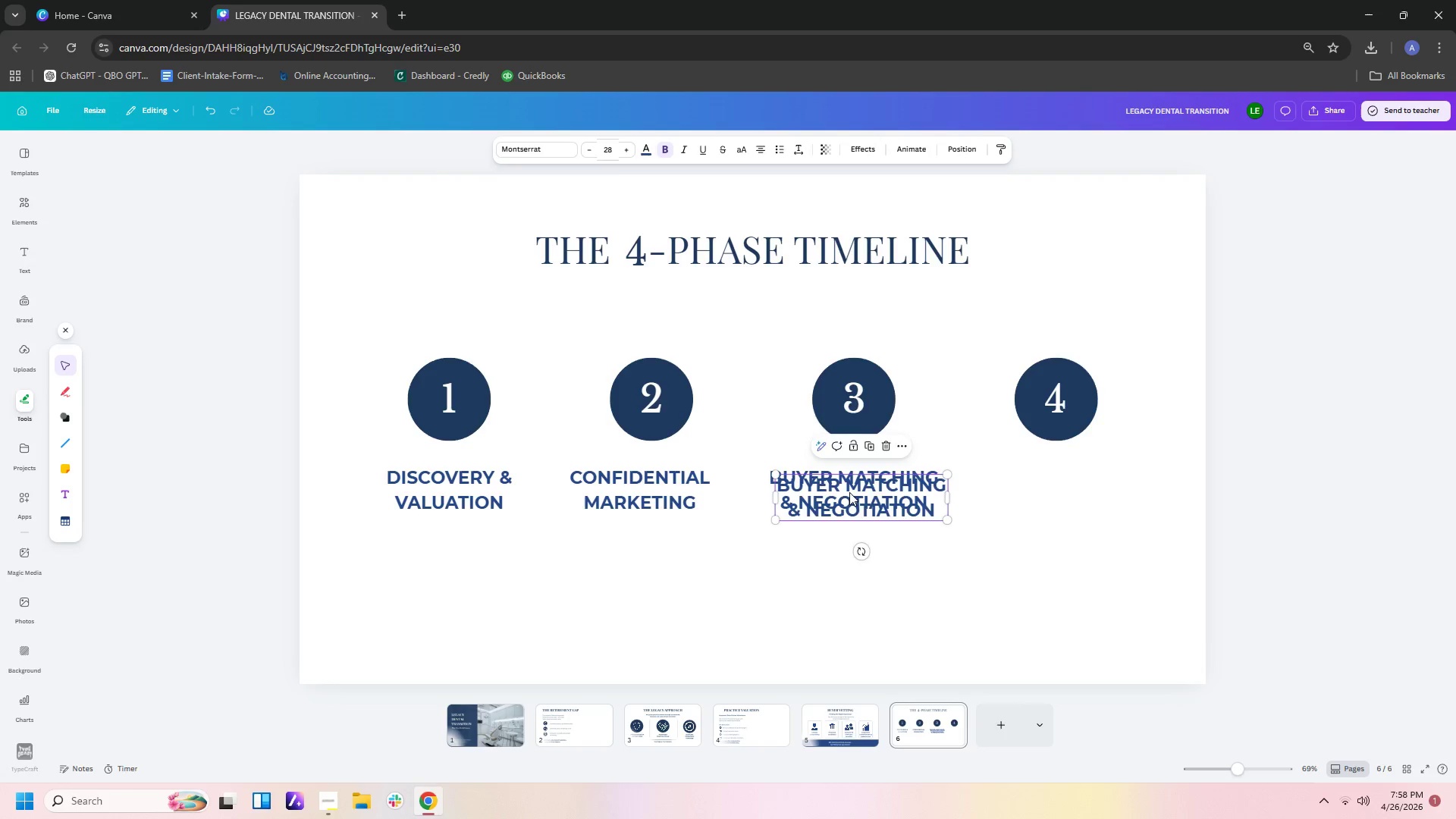 
left_click_drag(start_coordinate=[849, 492], to_coordinate=[1030, 483])
 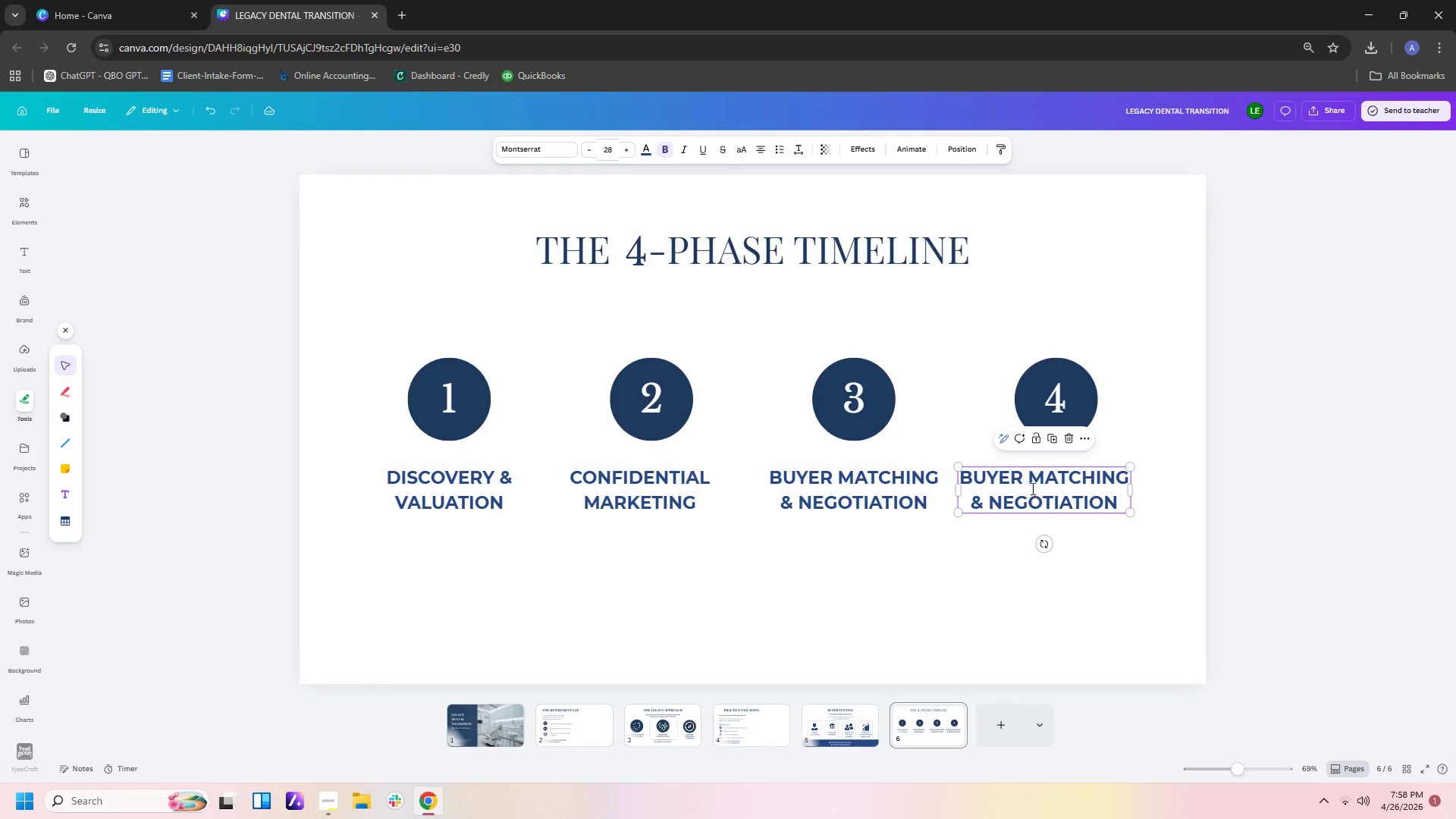 
double_click([1031, 488])
 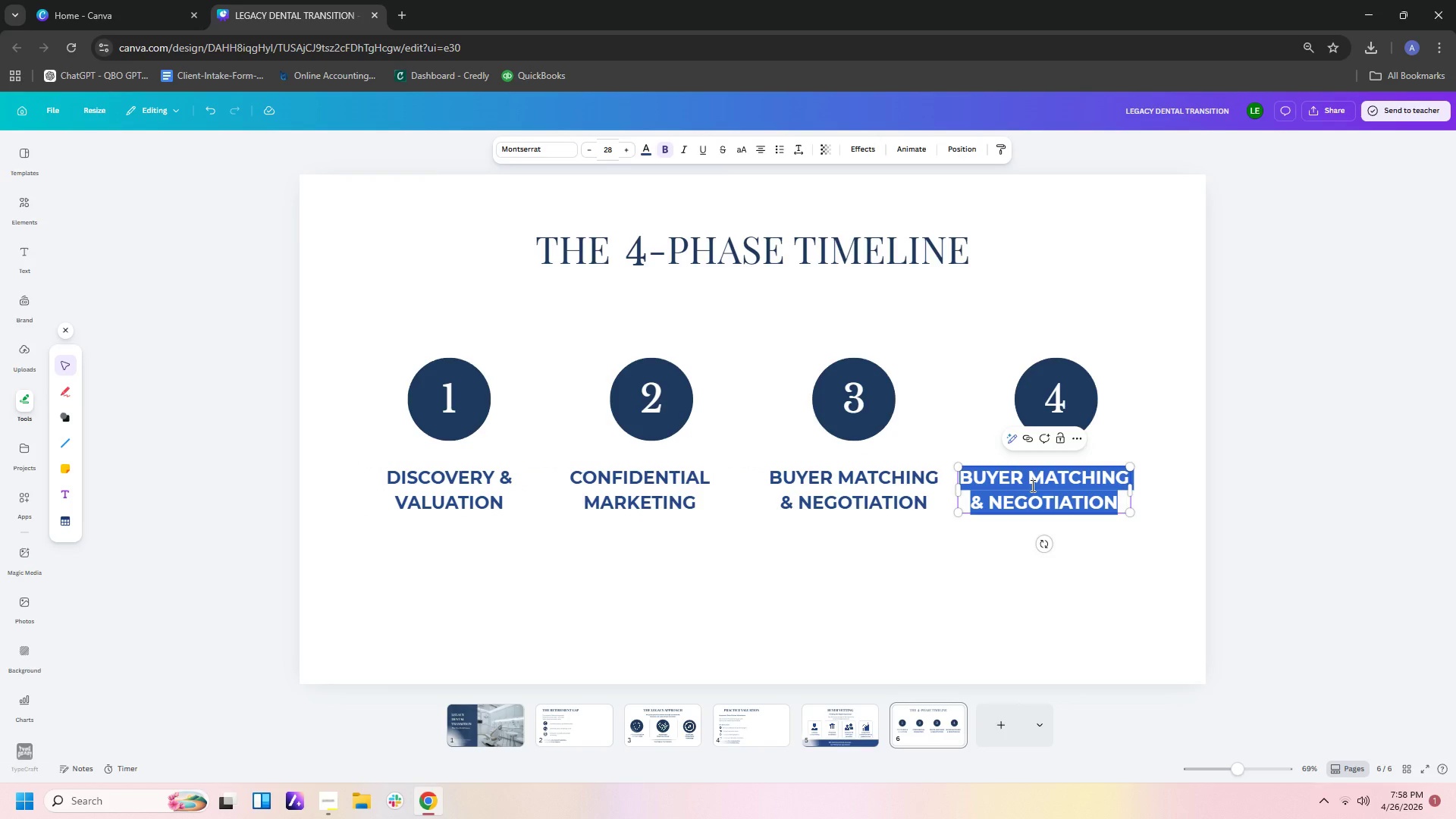 
type(TR)
 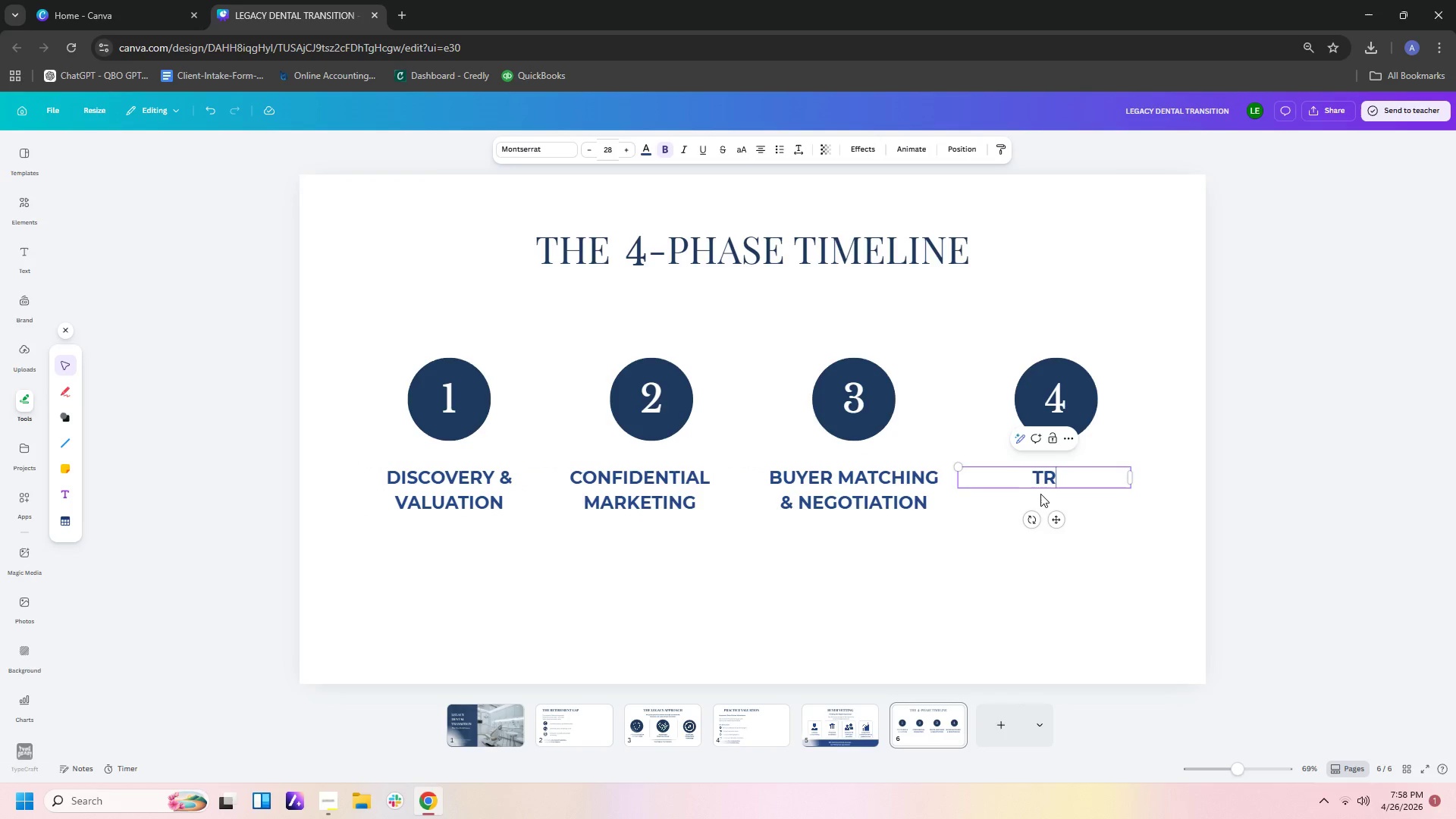 
type(ANSITION & HAND)
 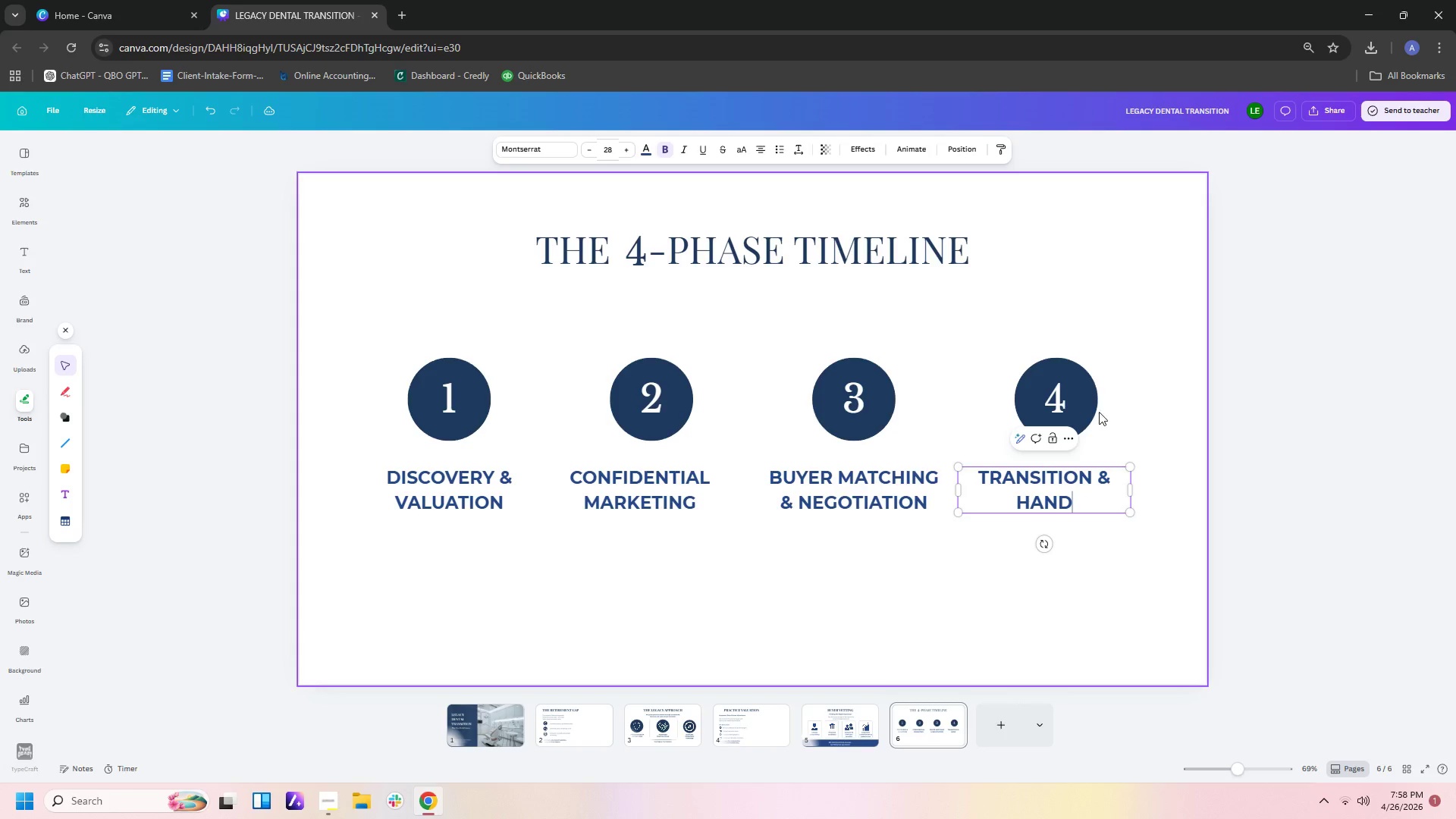 
type(OVER)
 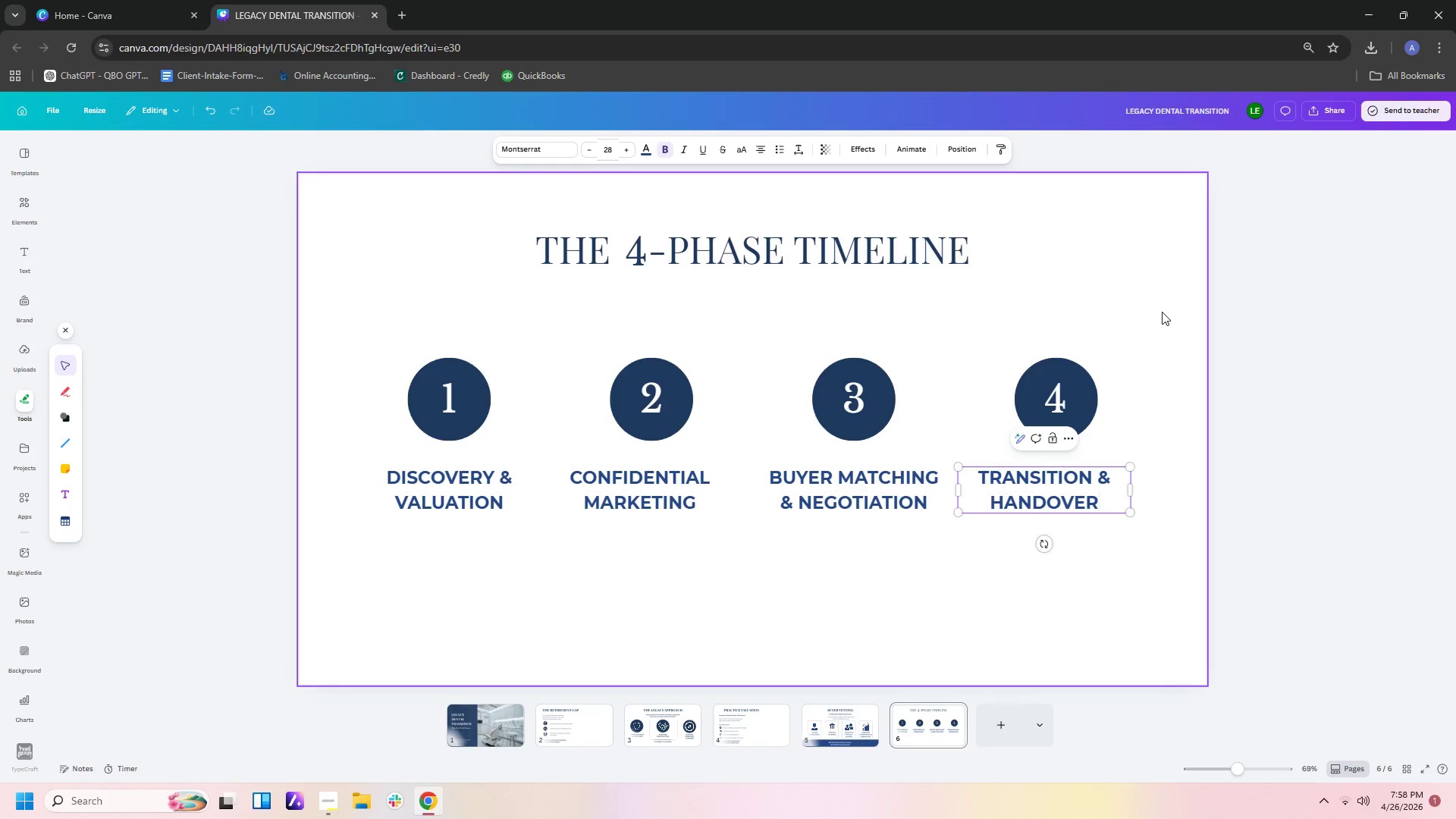 
wait(8.73)
 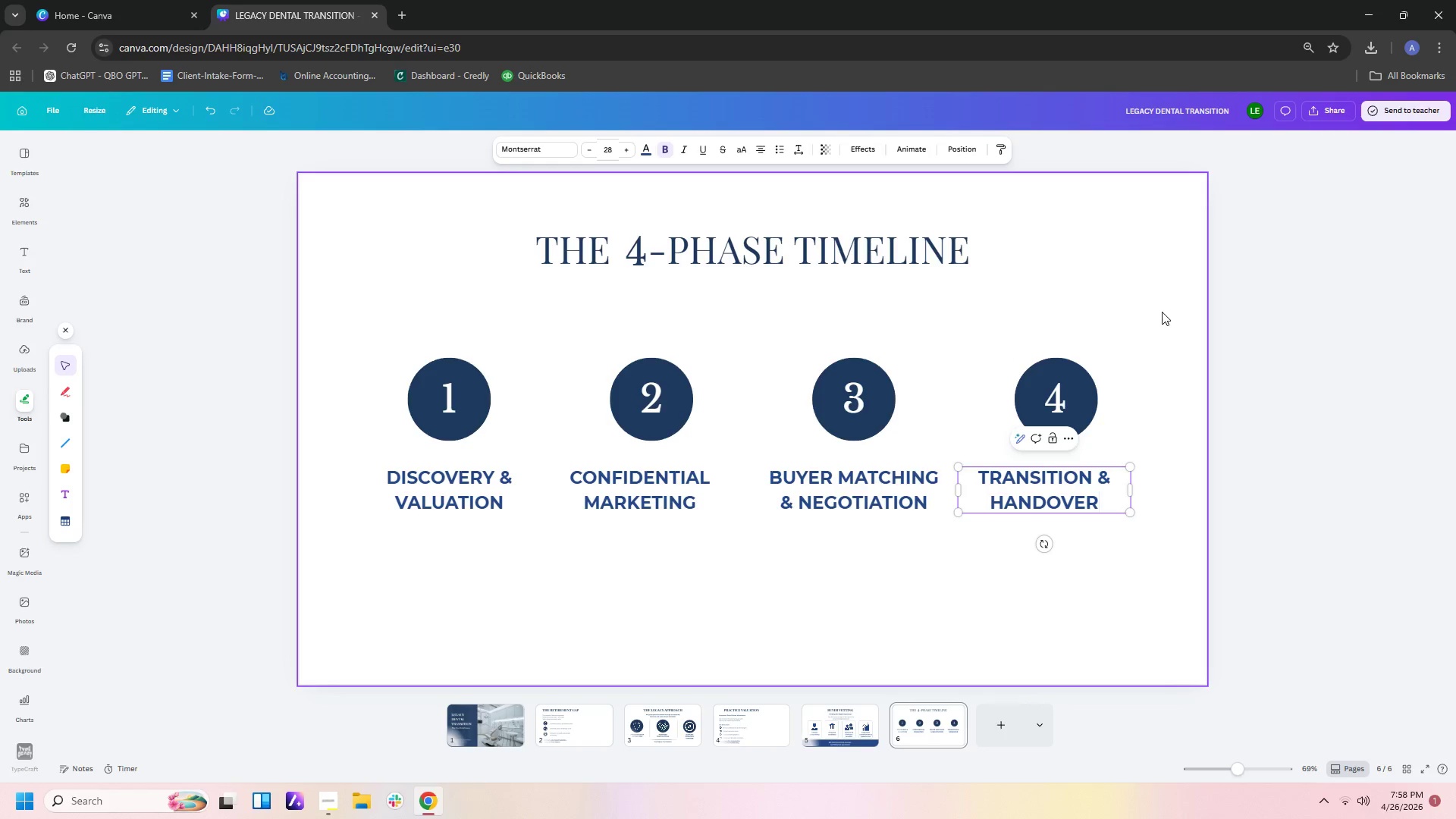 
left_click([1105, 529])
 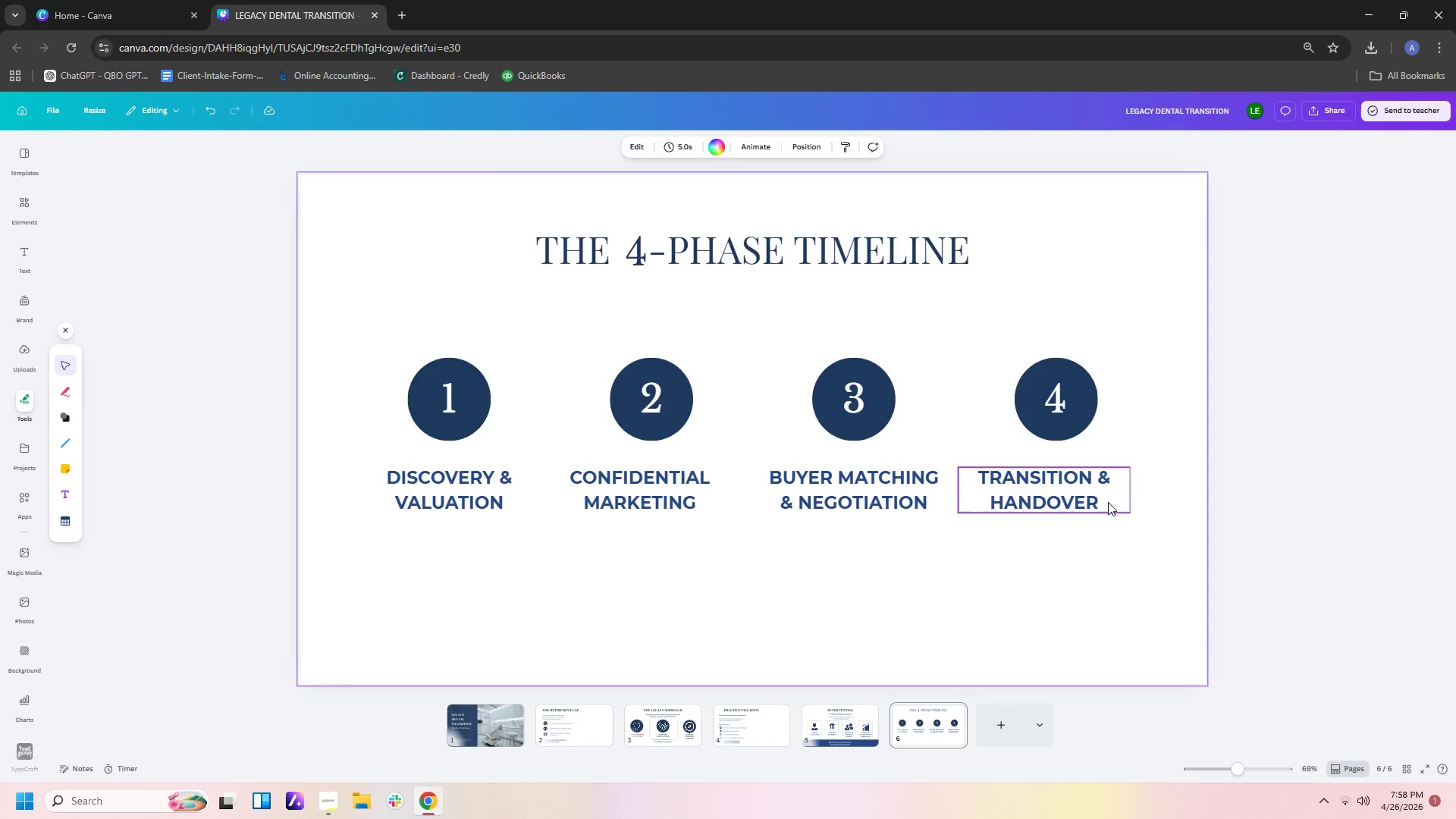 
left_click_drag(start_coordinate=[1108, 502], to_coordinate=[1116, 503])
 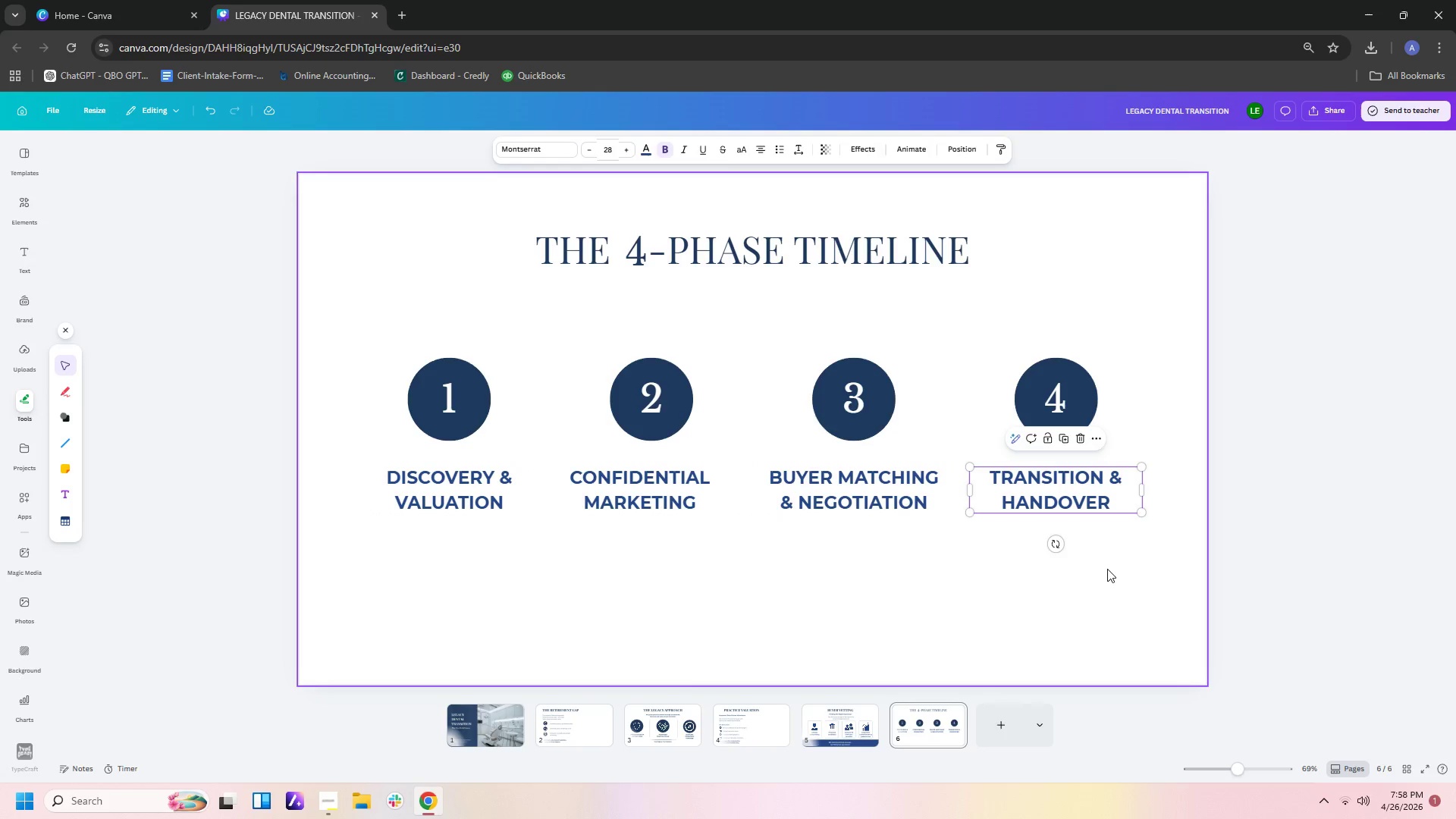 
left_click([1107, 569])
 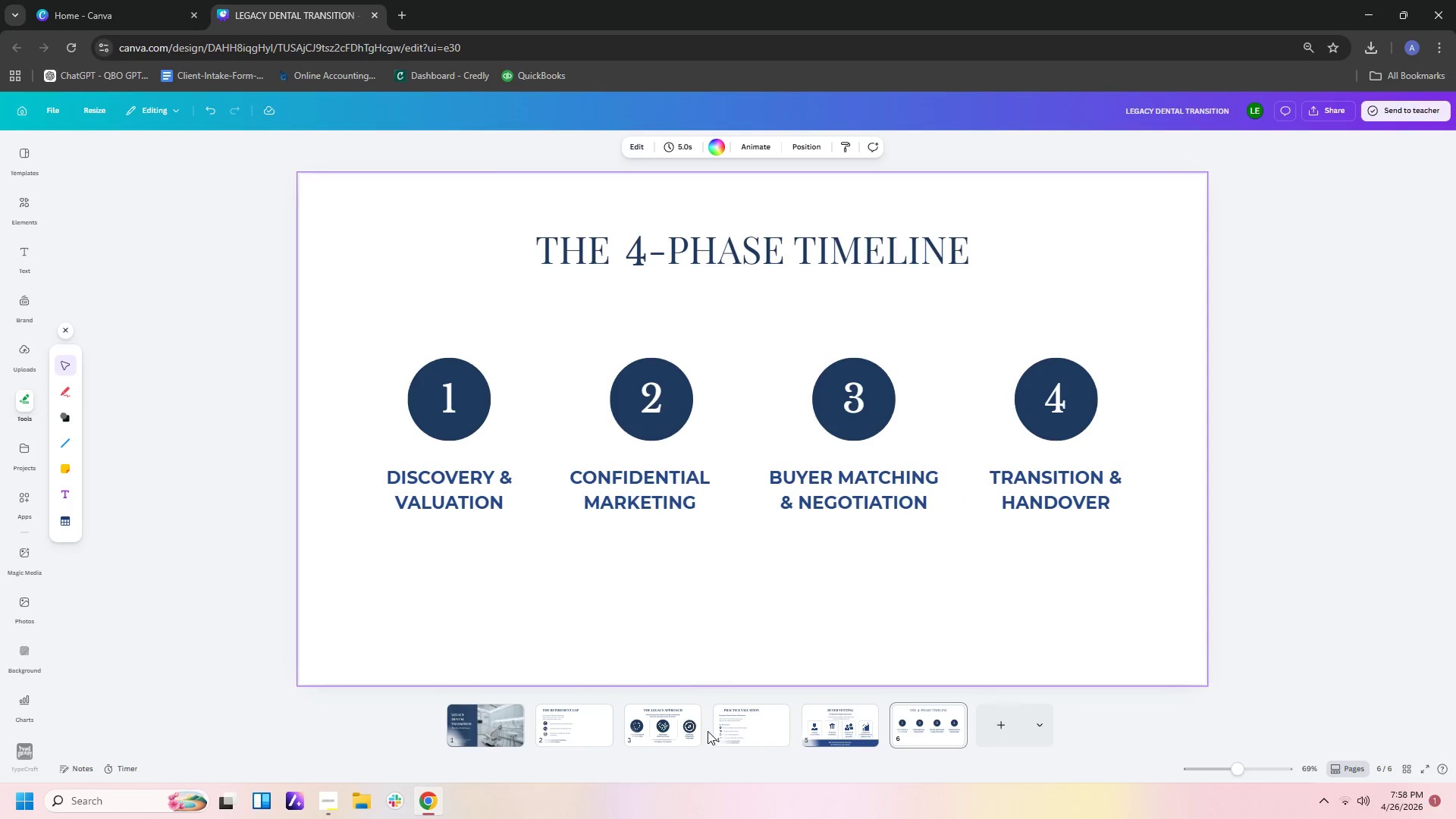 
left_click([674, 730])
 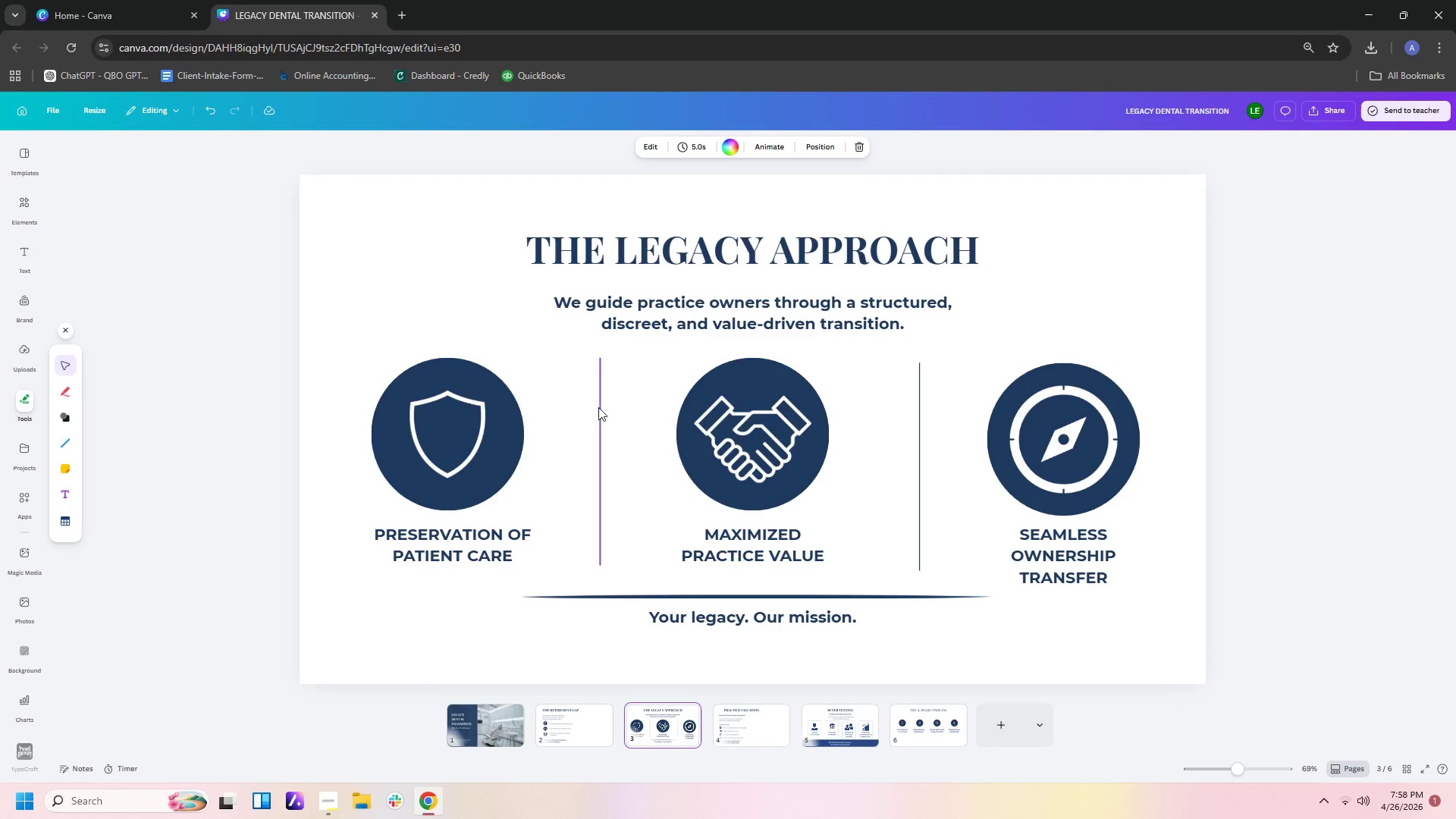 
left_click([581, 364])
 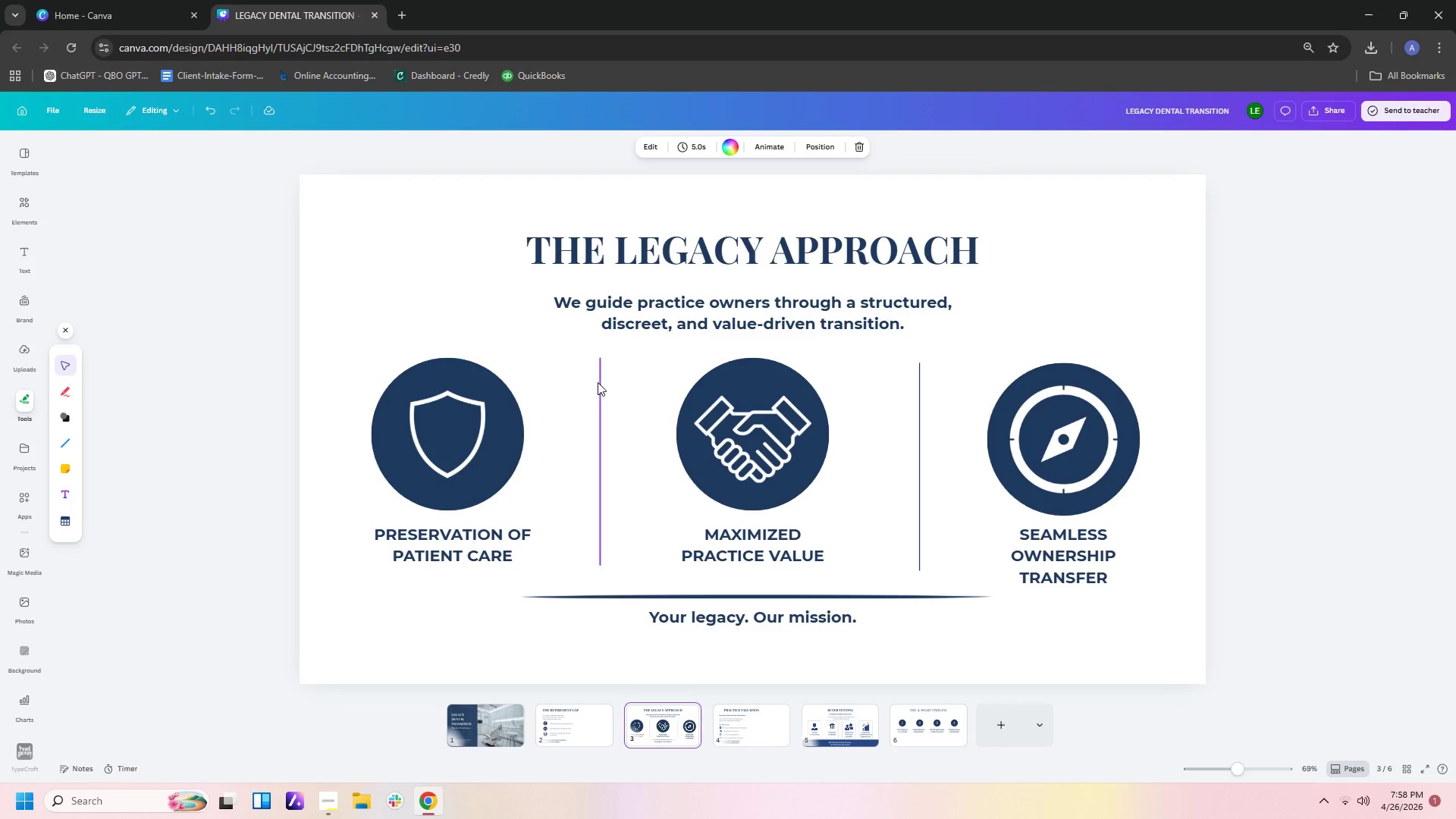 
left_click([598, 382])
 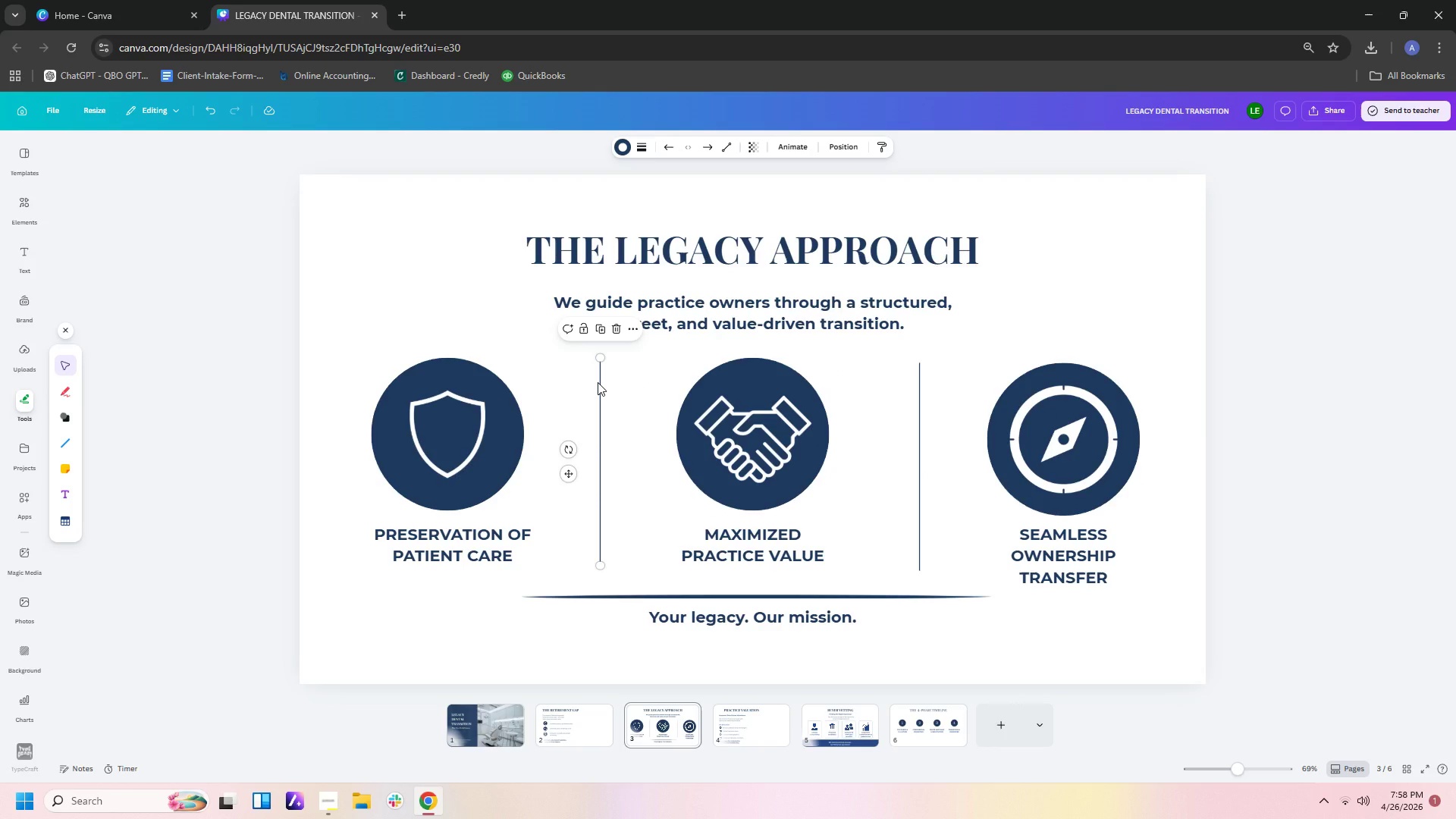 
key(Control+C)
 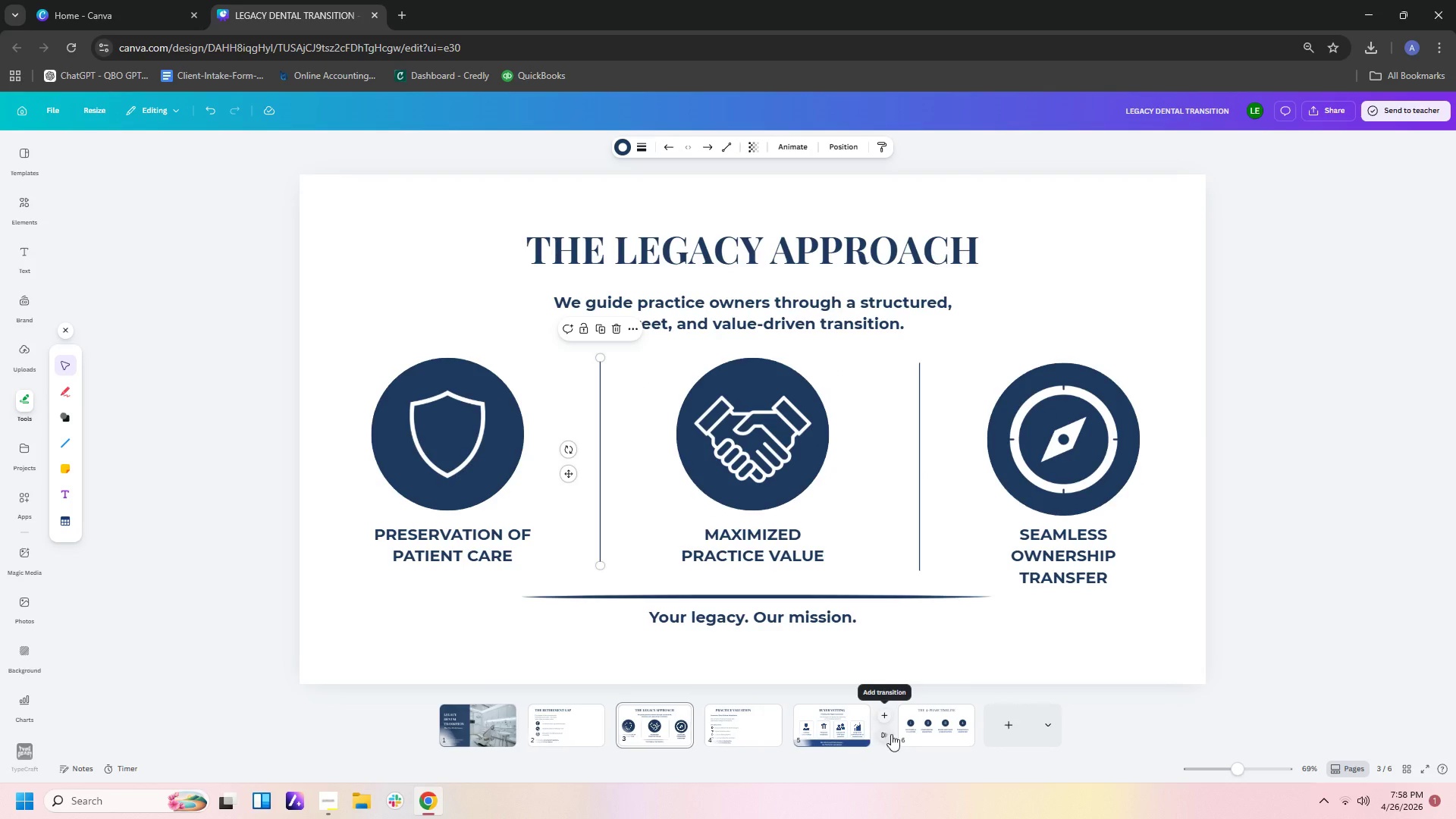 
left_click([923, 727])
 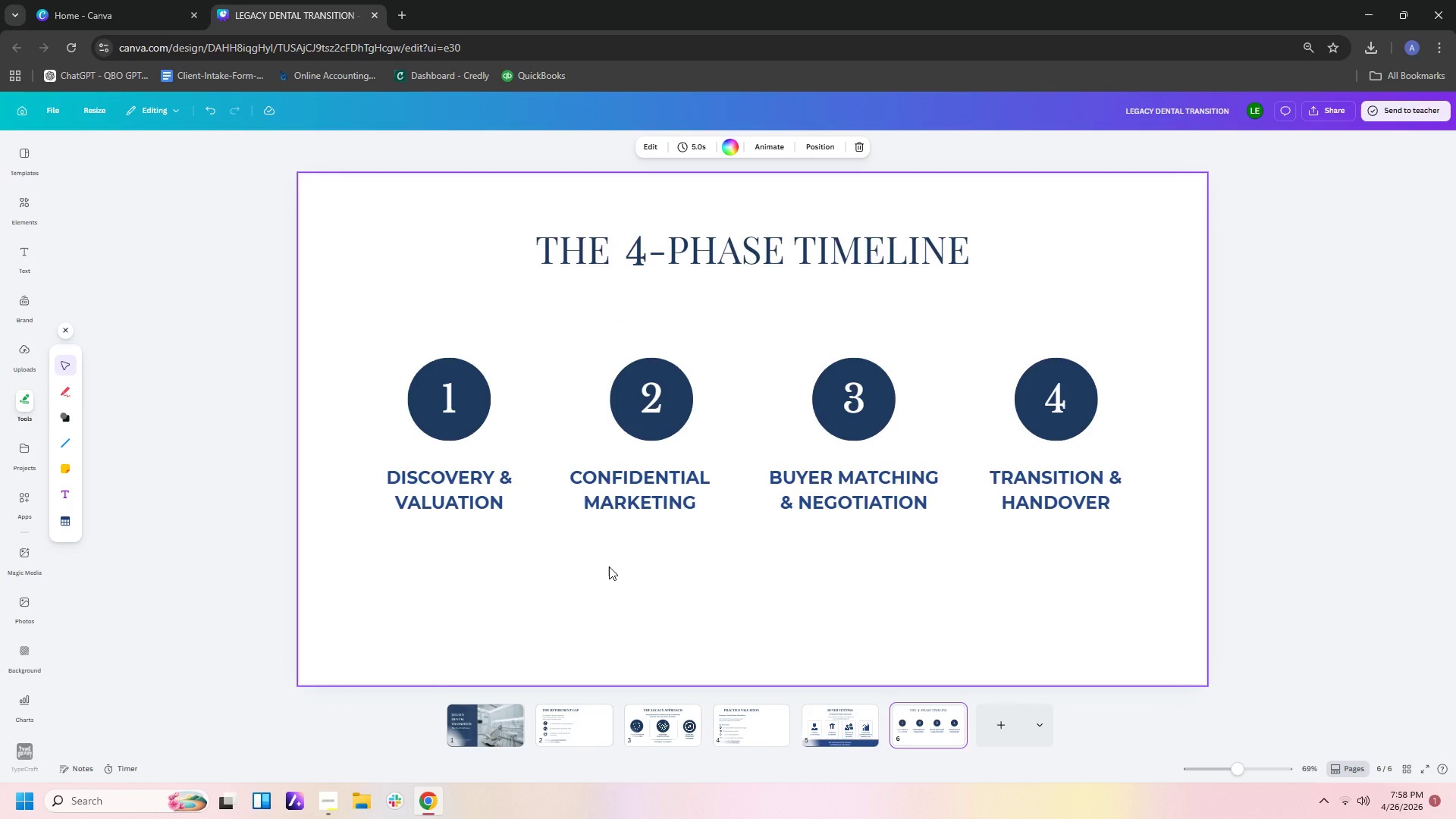 
key(Control+V)
 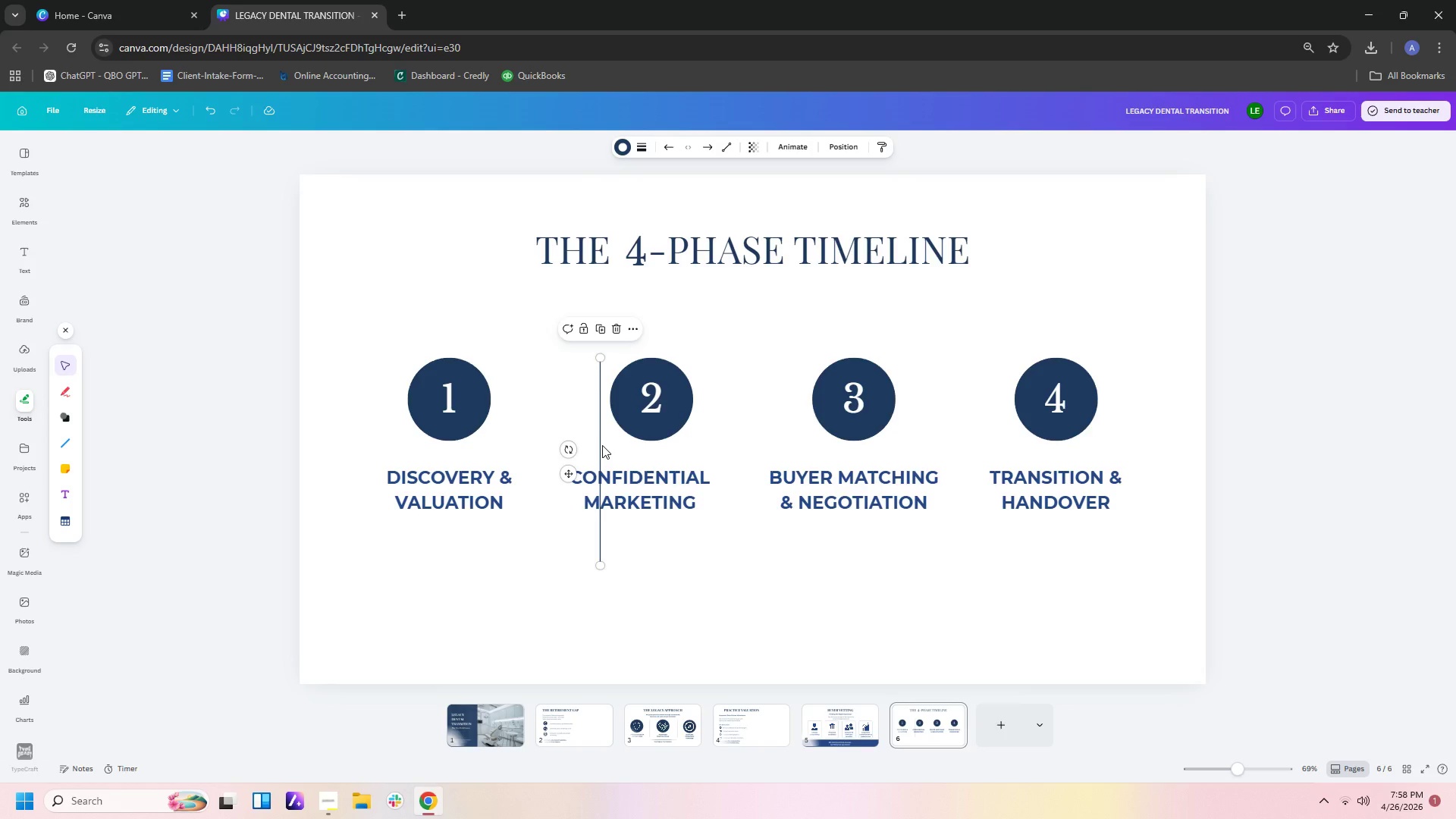 
left_click_drag(start_coordinate=[600, 443], to_coordinate=[538, 554])
 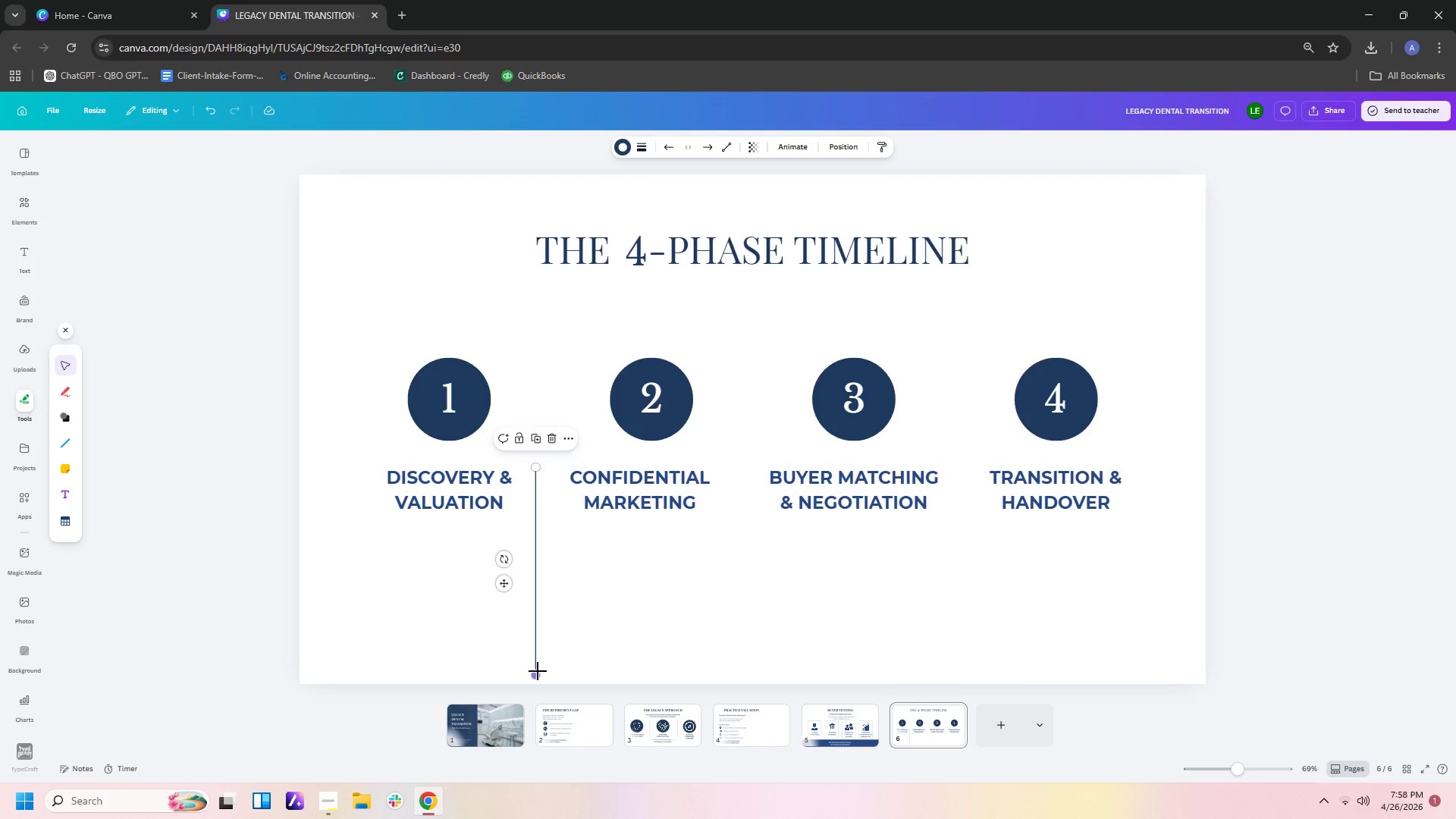 
left_click_drag(start_coordinate=[535, 673], to_coordinate=[535, 651])
 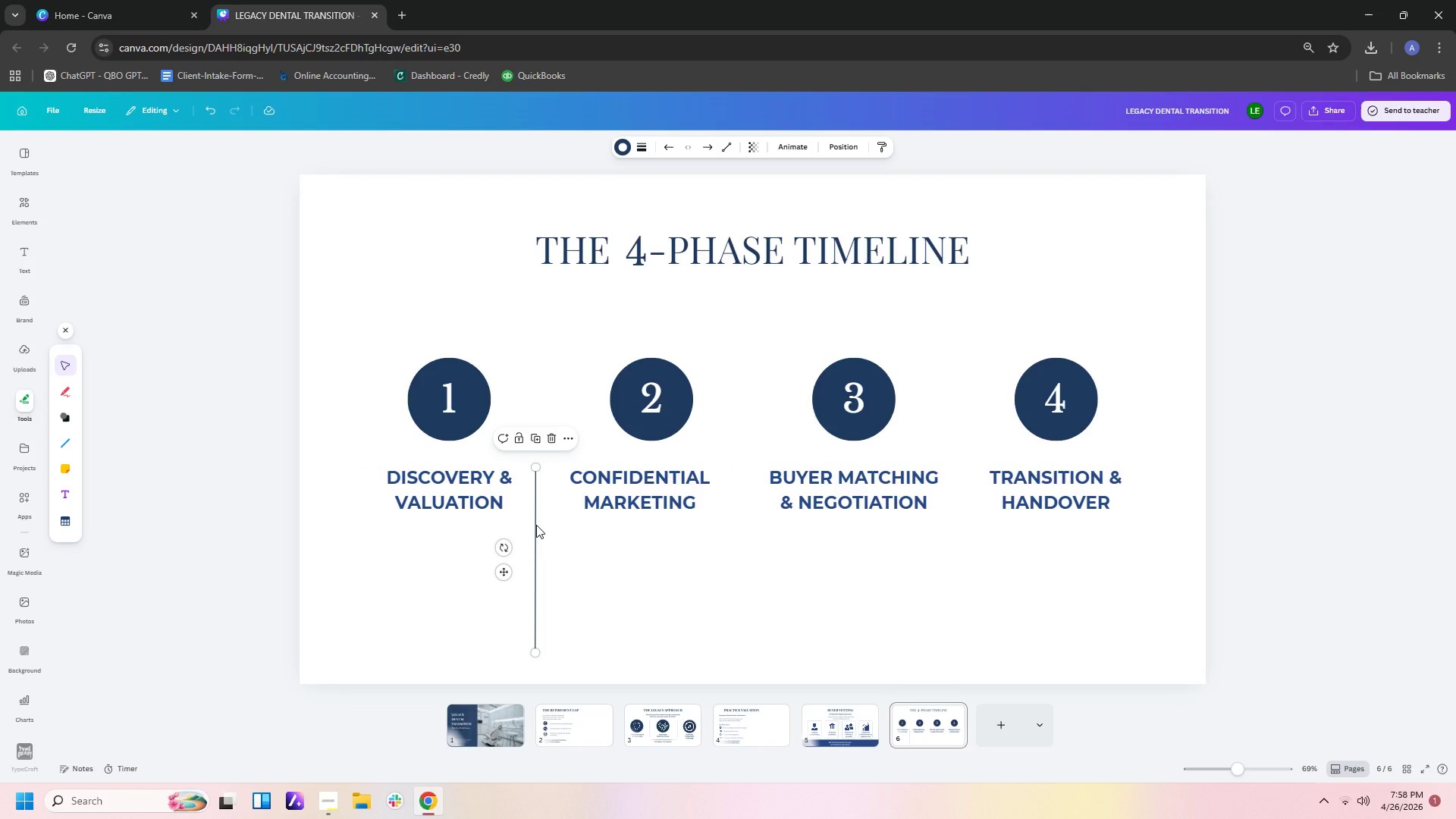 
left_click_drag(start_coordinate=[536, 525], to_coordinate=[543, 525])
 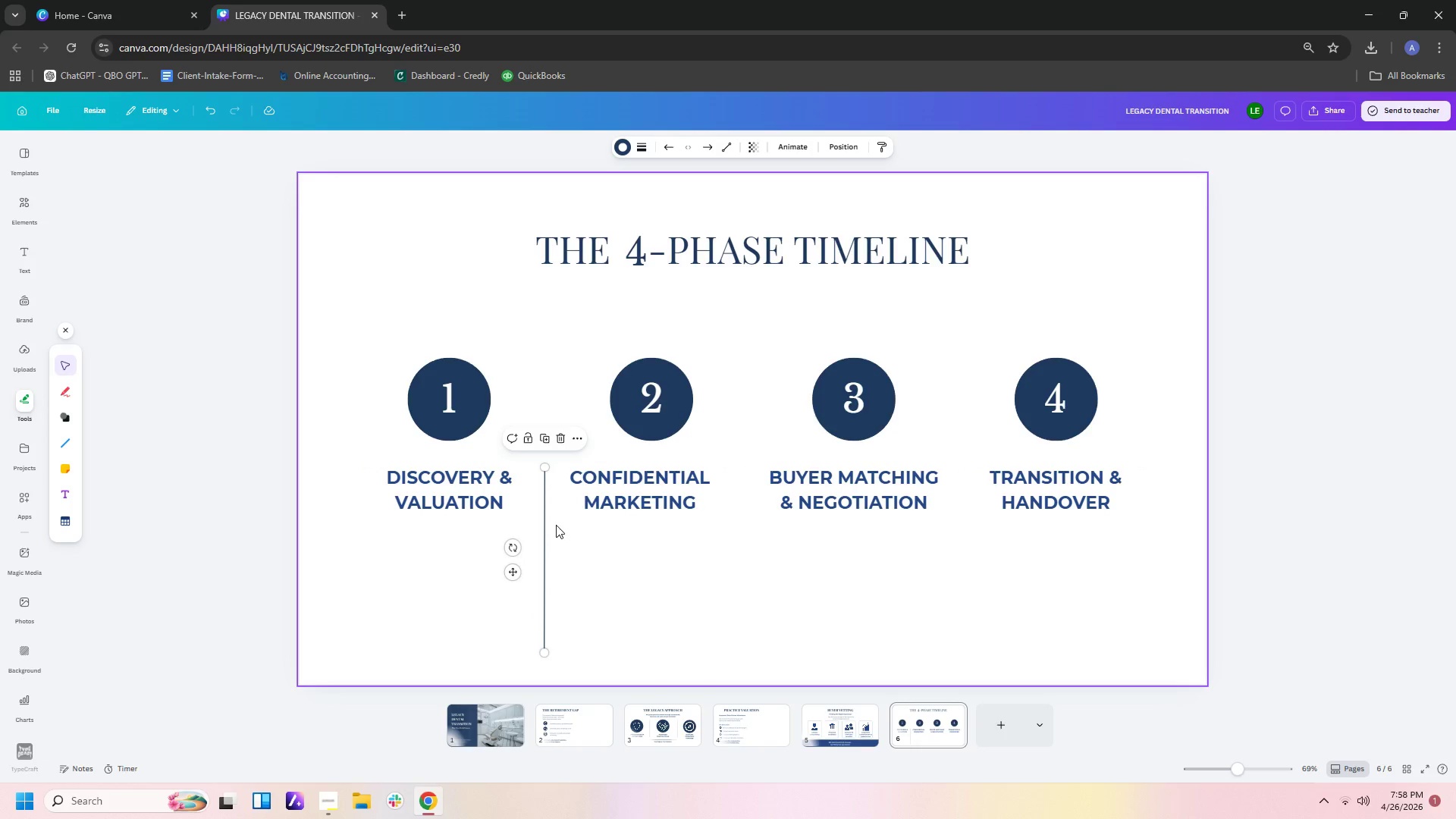 
key(Control+C)
 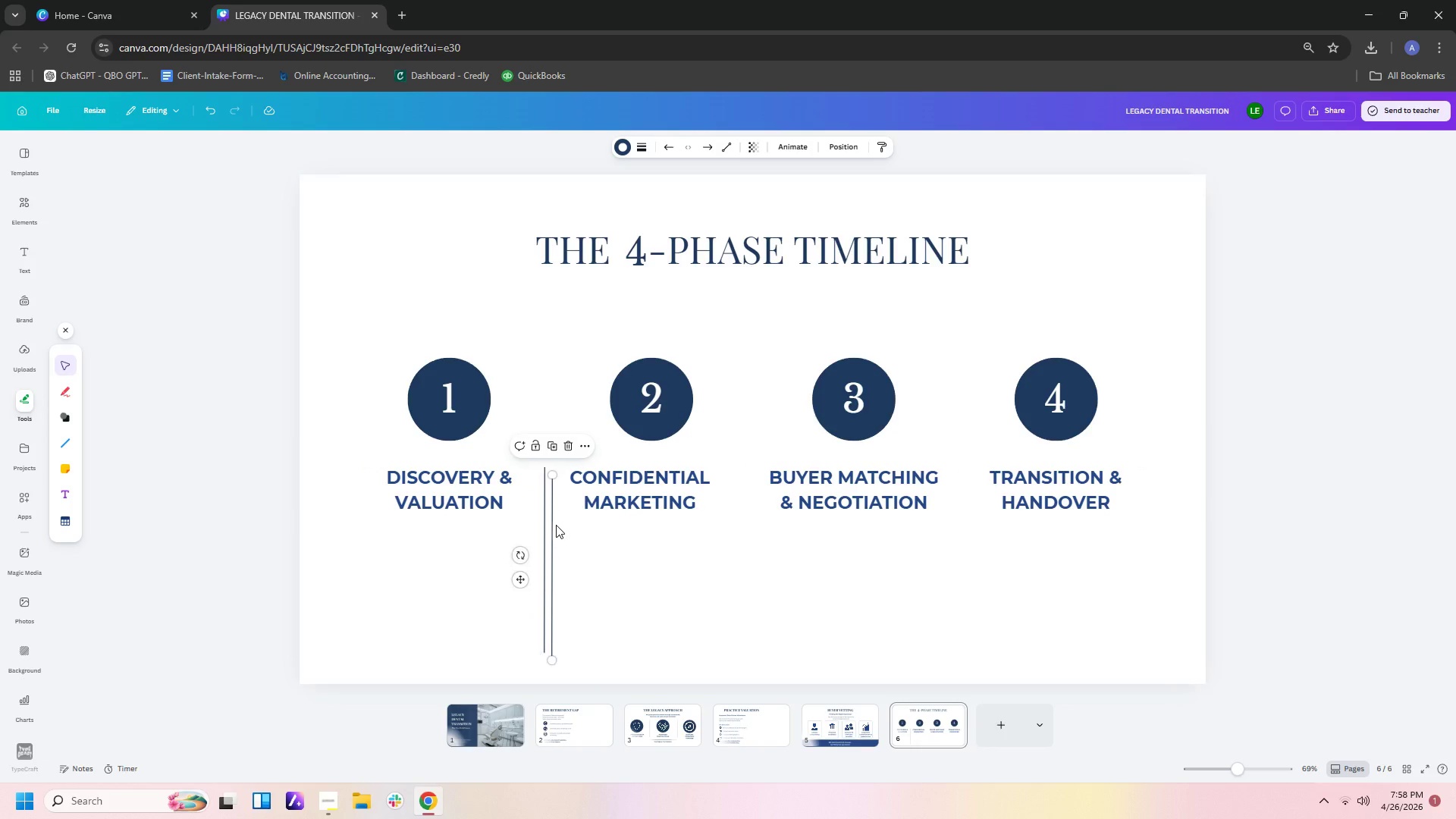 
key(Control+V)
 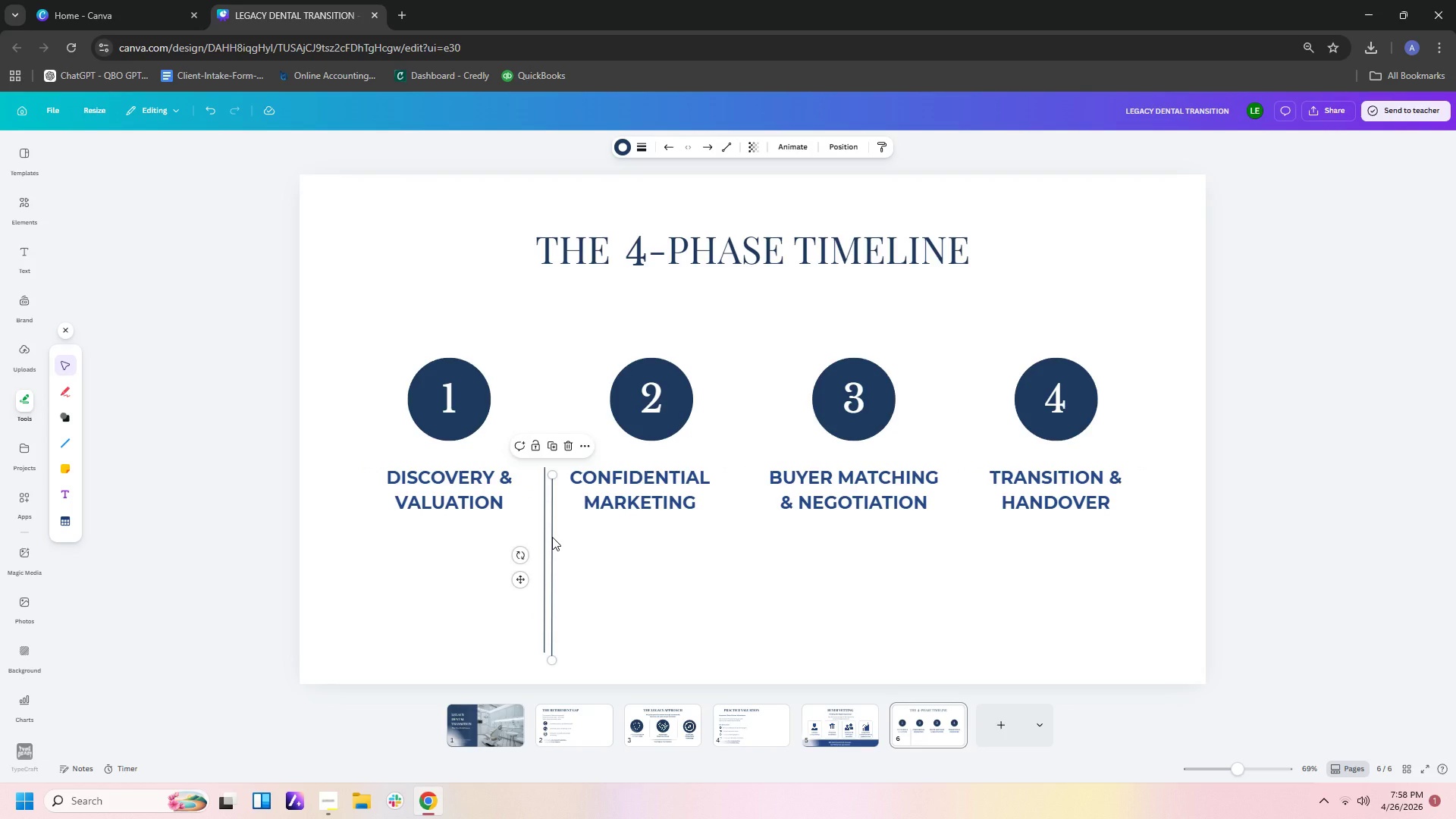 
left_click_drag(start_coordinate=[552, 537], to_coordinate=[736, 529])
 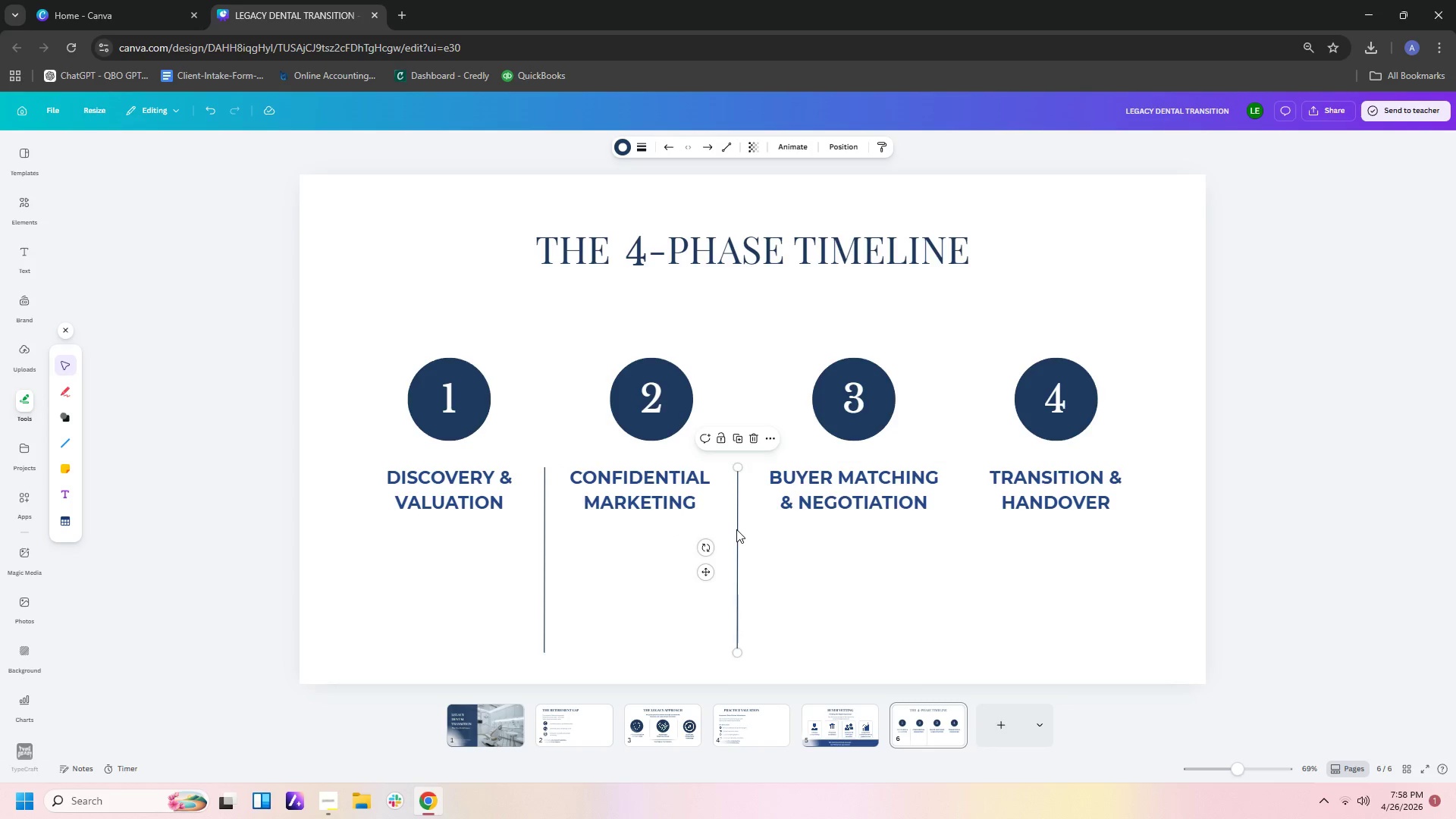 
key(Control+C)
 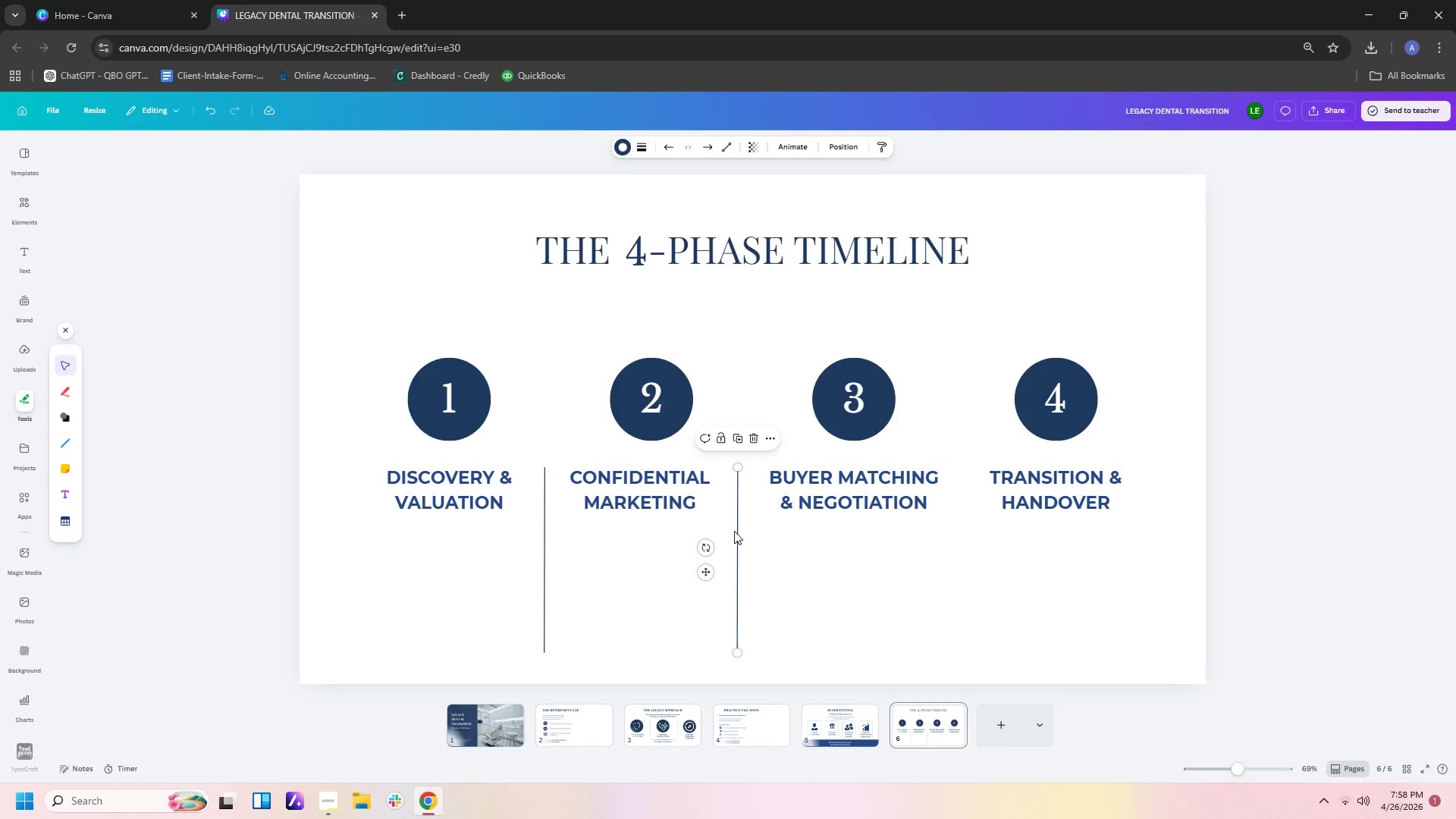 
key(Control+V)
 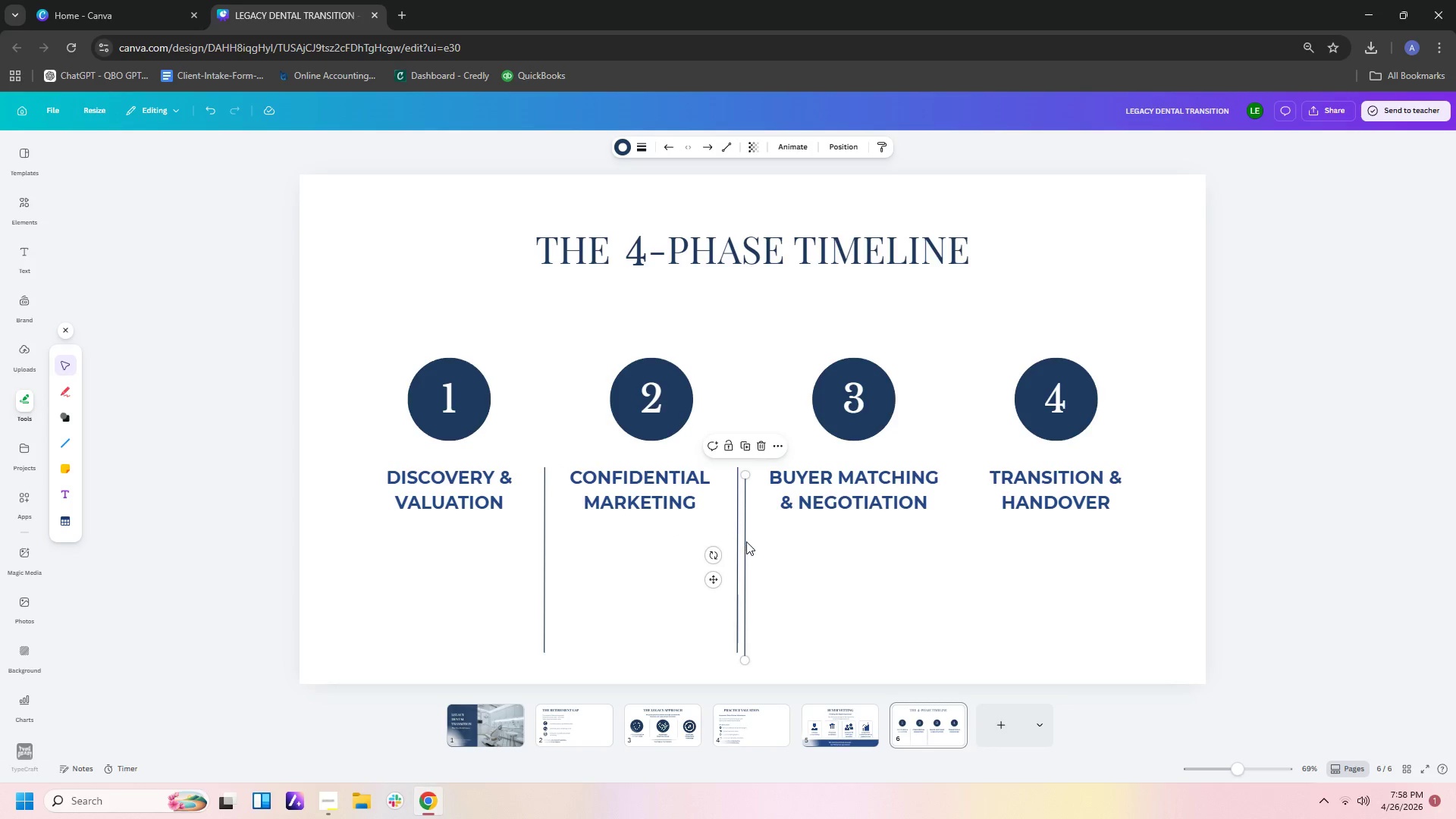 
left_click_drag(start_coordinate=[746, 541], to_coordinate=[965, 538])
 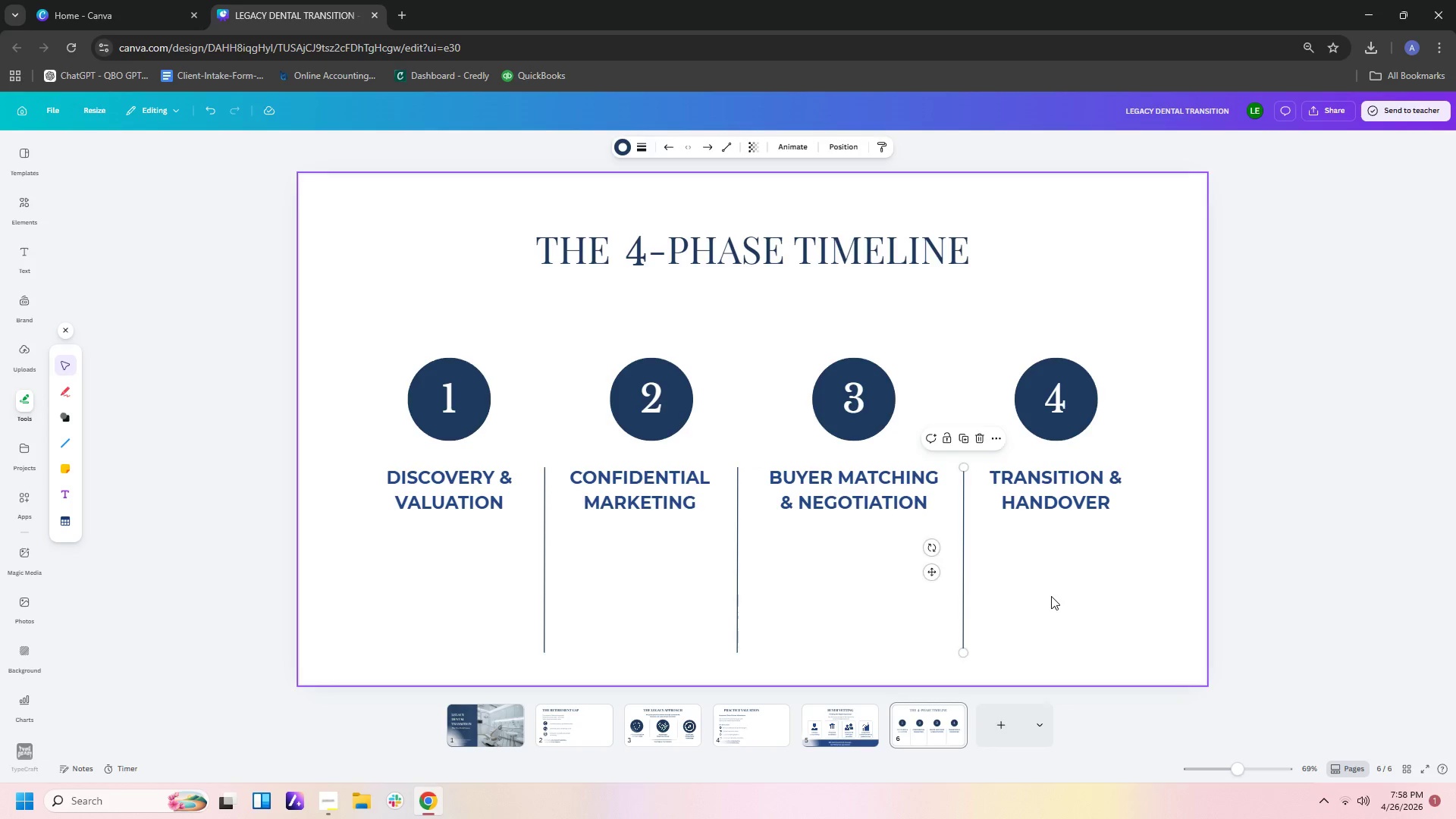 
left_click([1051, 596])
 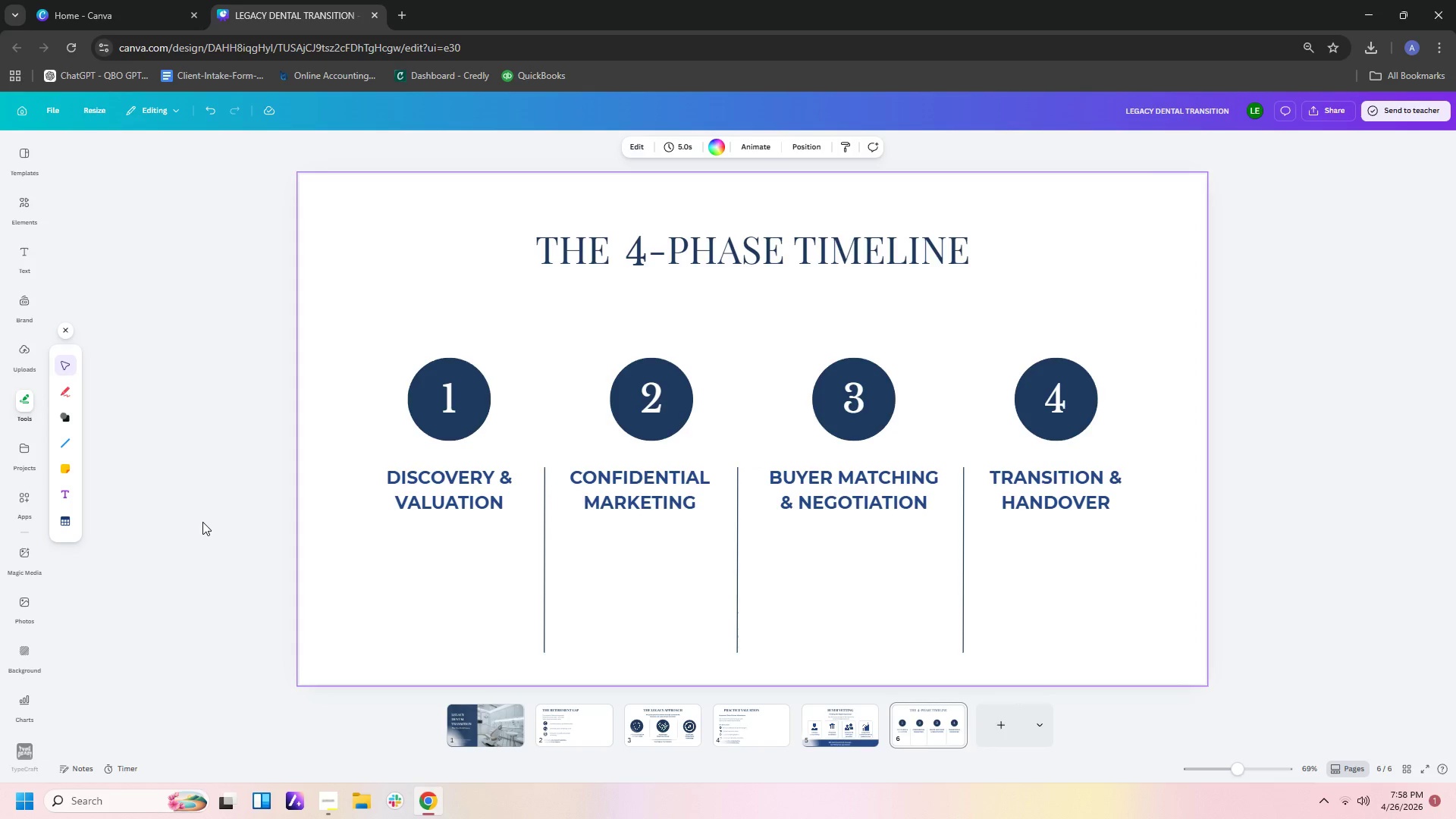 
left_click([475, 488])
 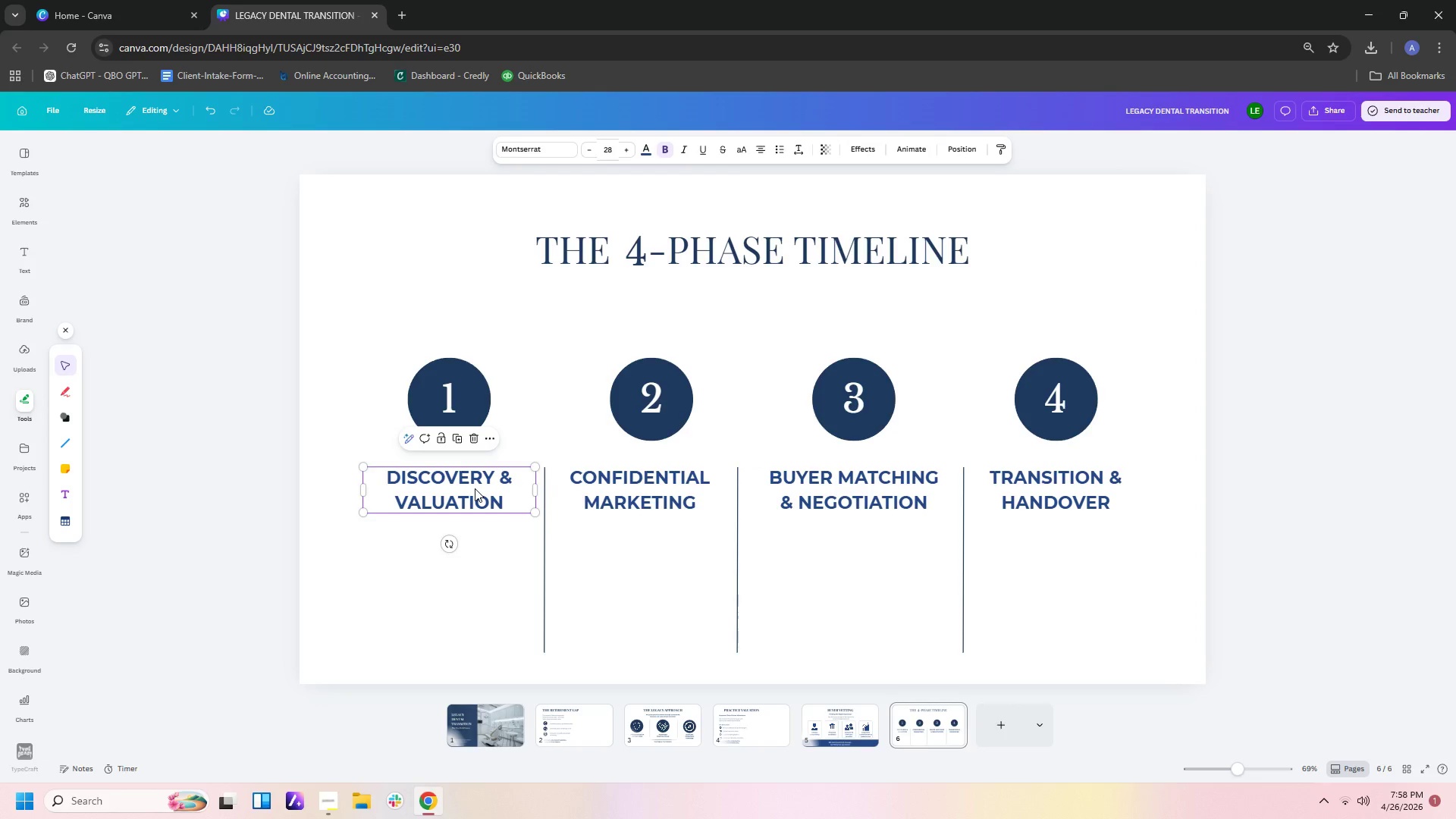 
key(Control+C)
 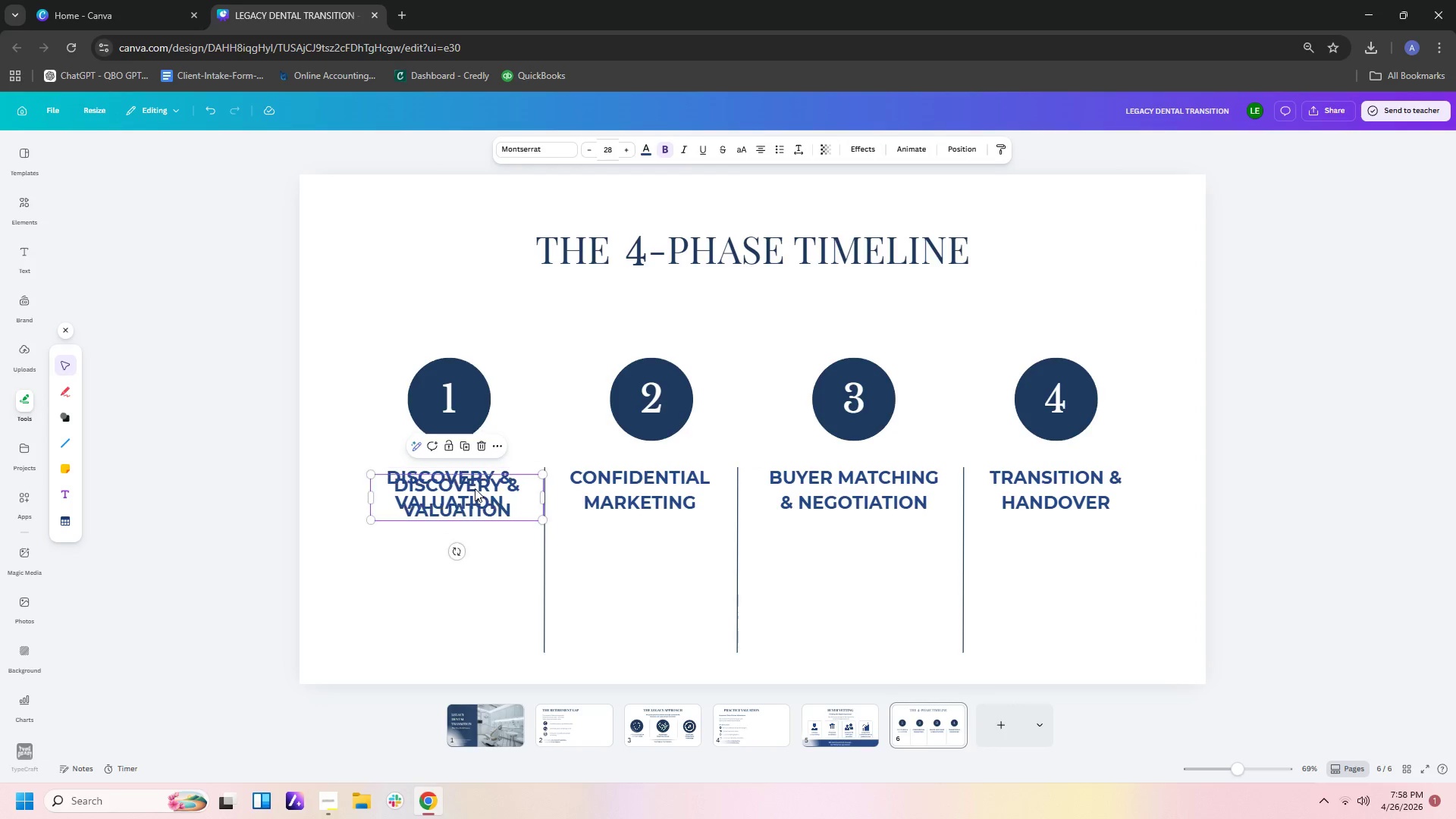 
key(Control+V)
 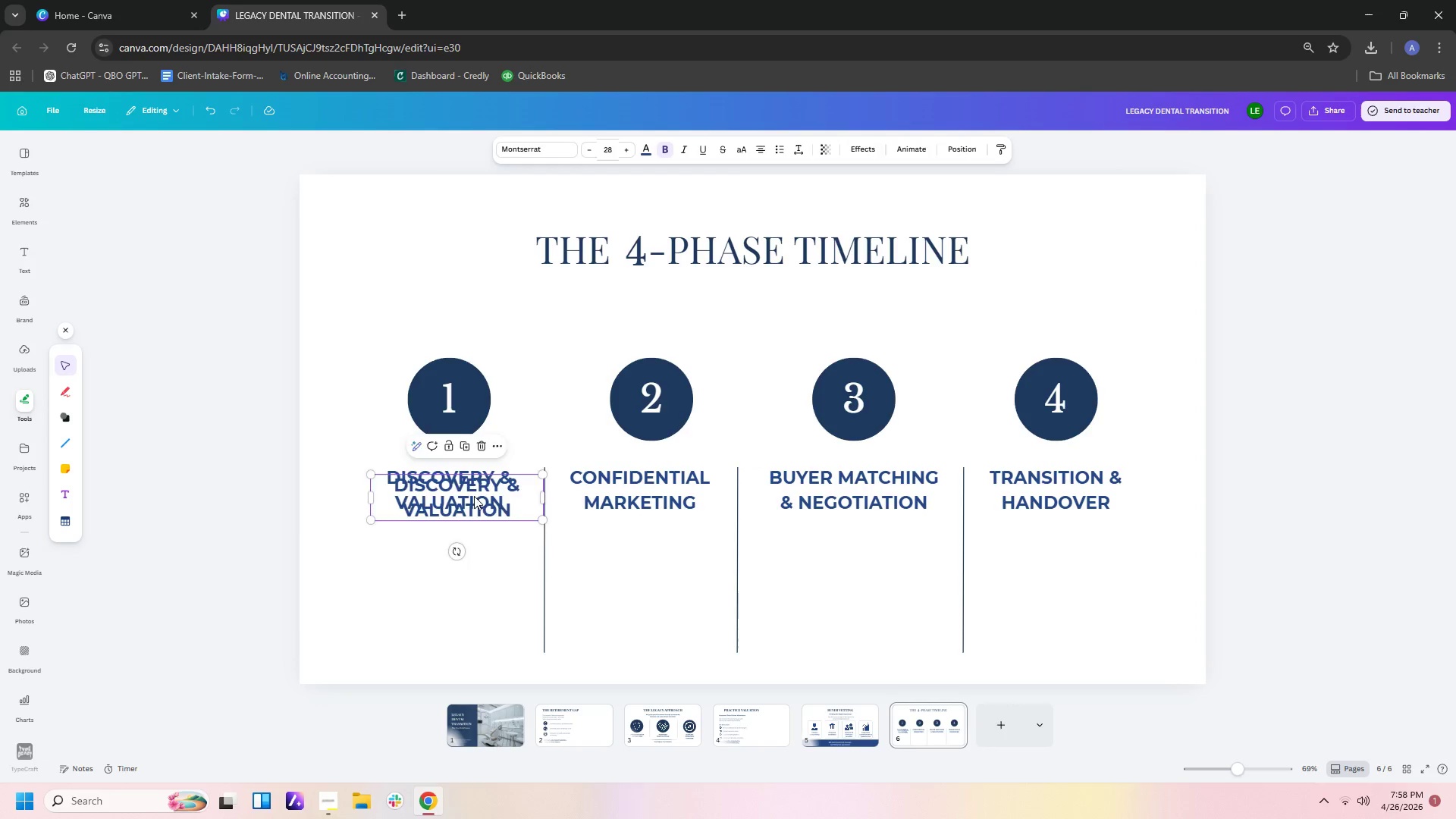 
left_click_drag(start_coordinate=[475, 488], to_coordinate=[466, 541])
 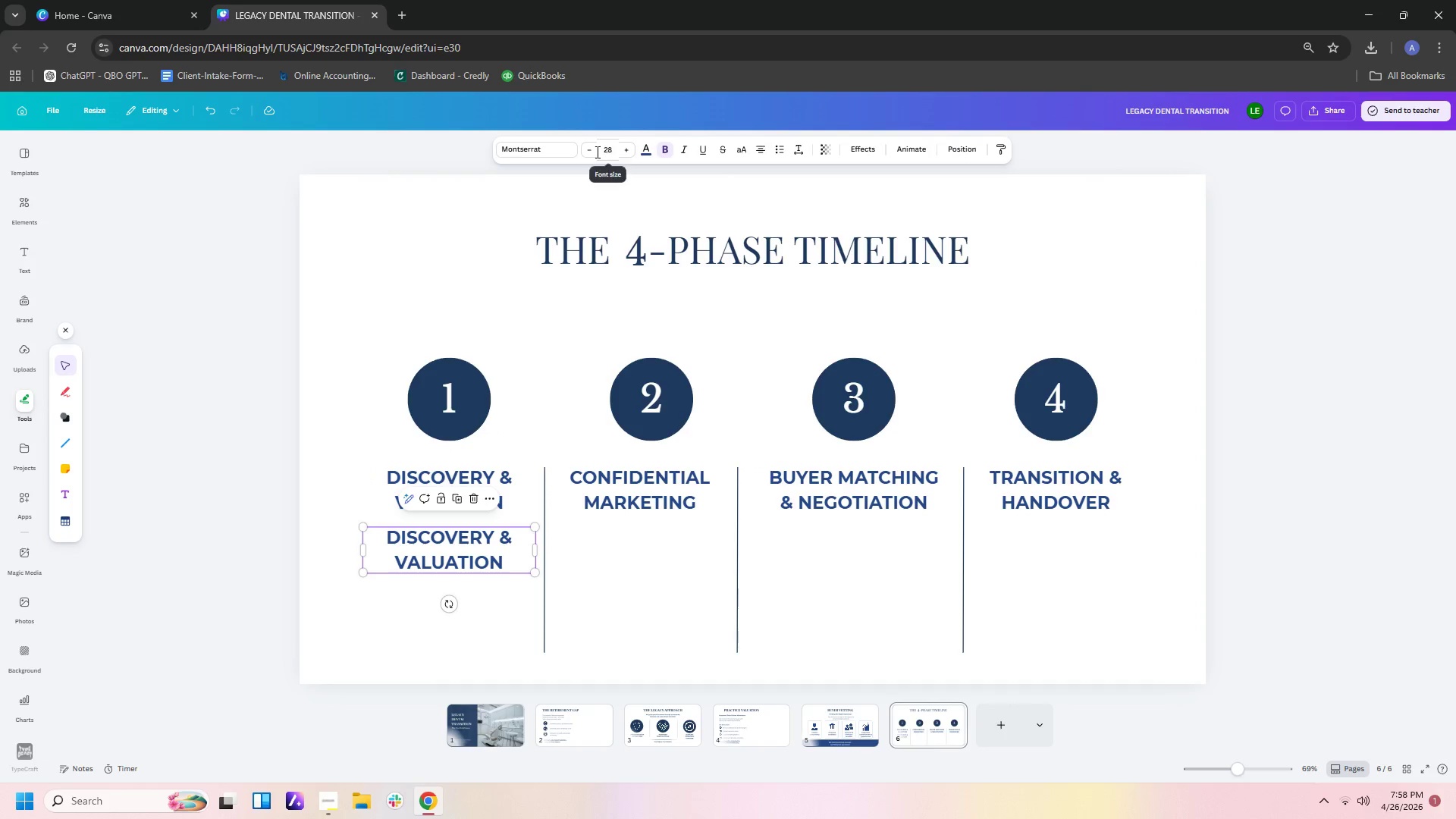 
double_click([588, 149])
 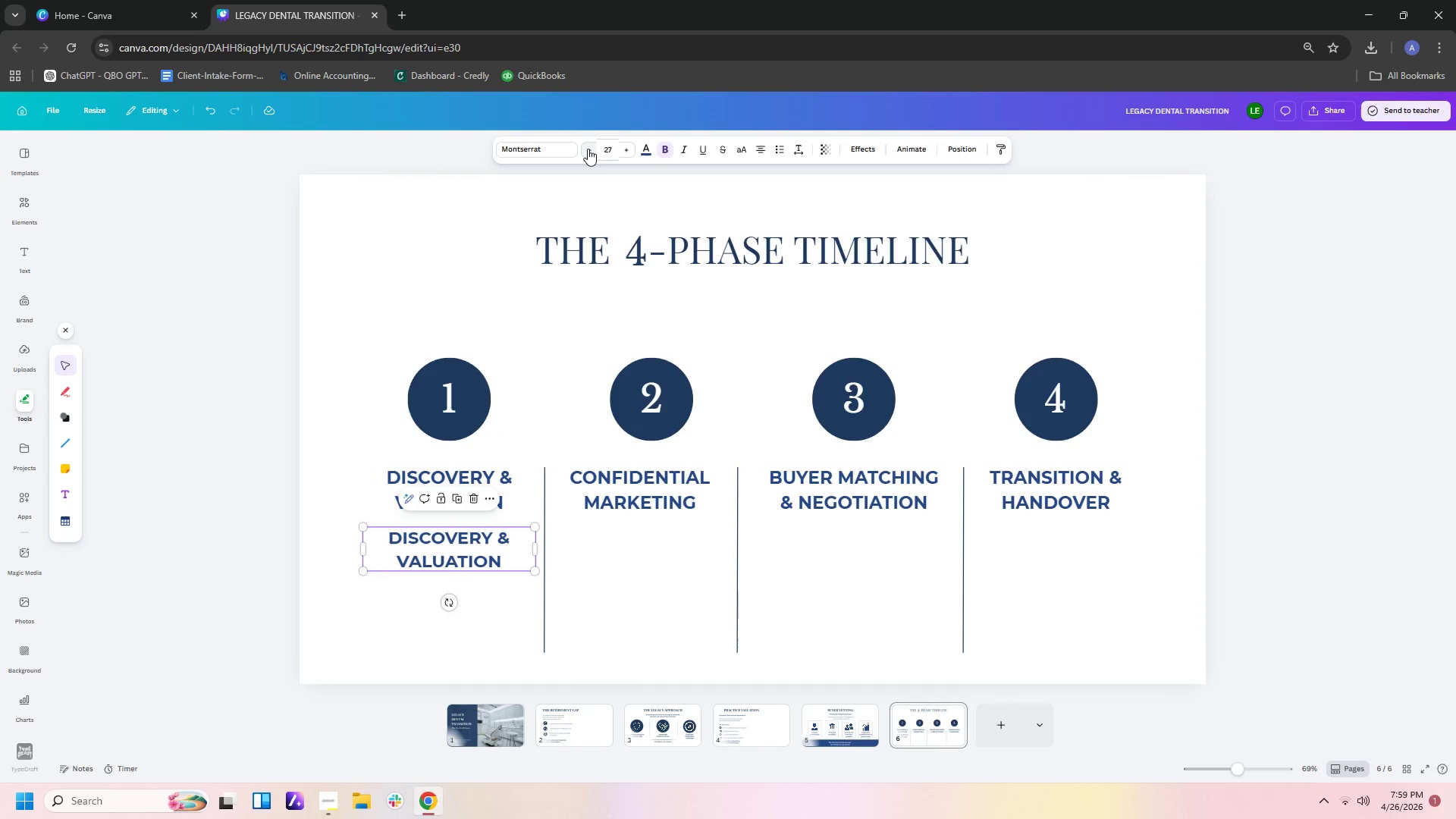 
triple_click([588, 149])
 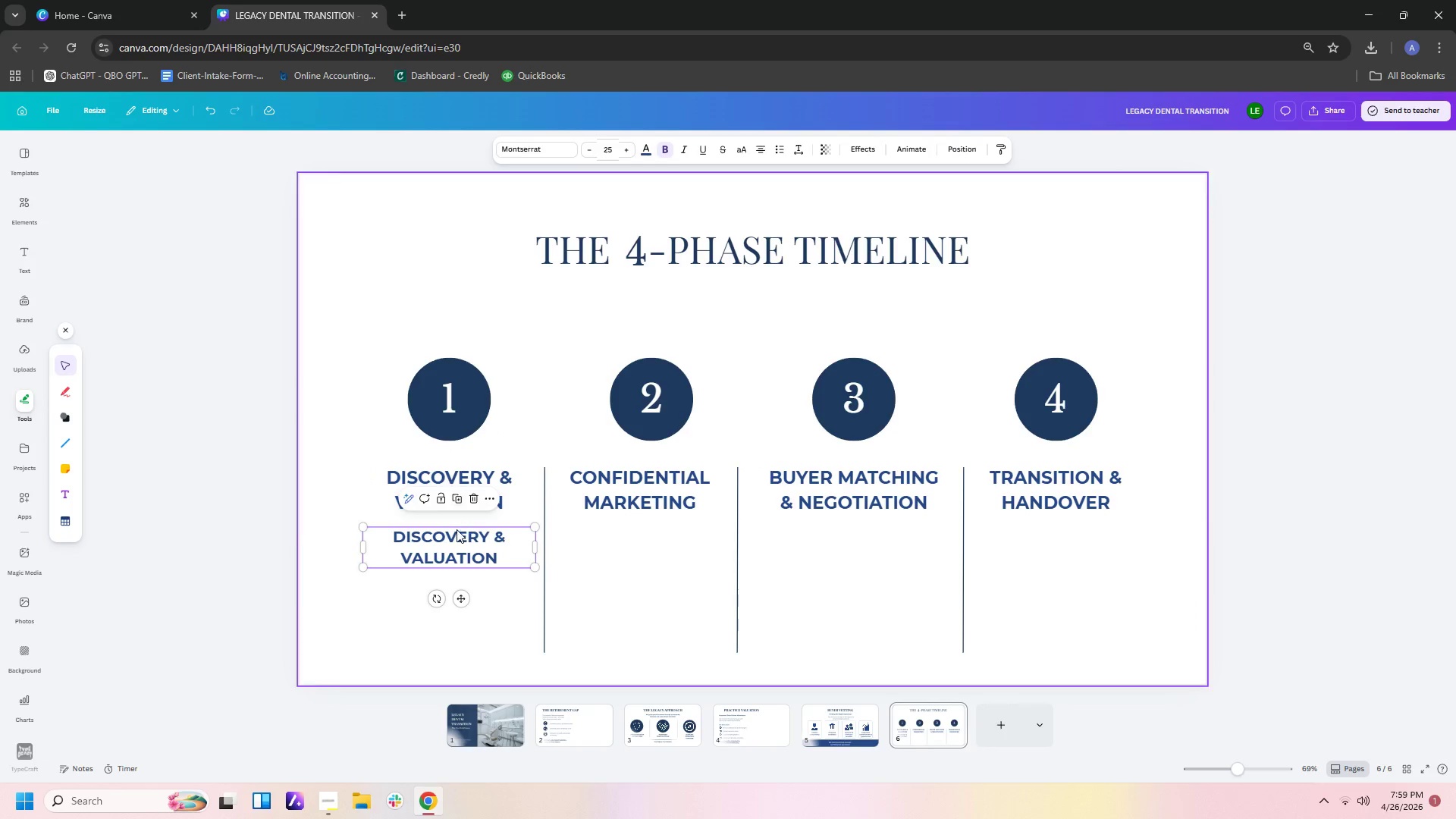 
double_click([457, 540])
 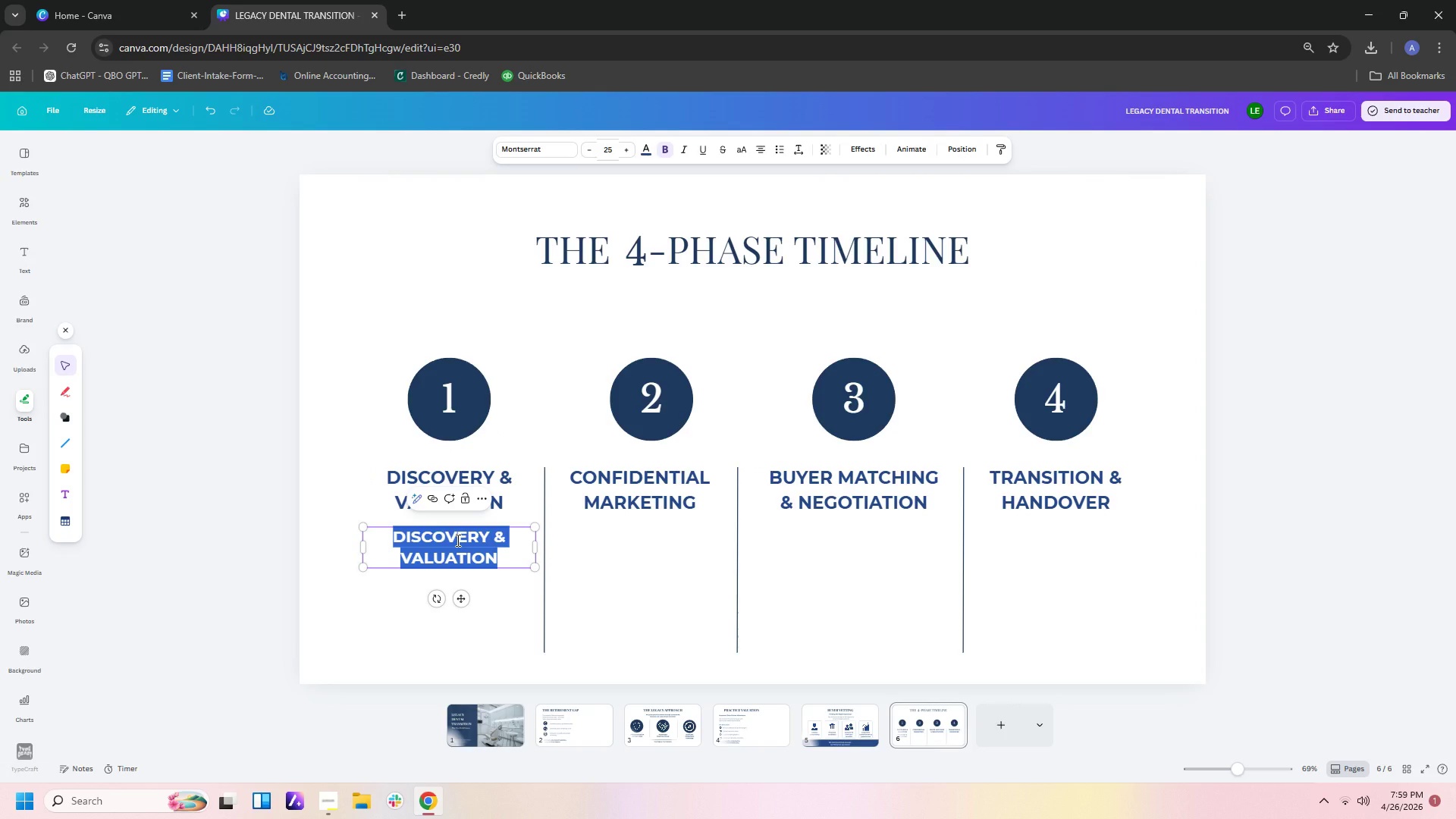 
type(We )
 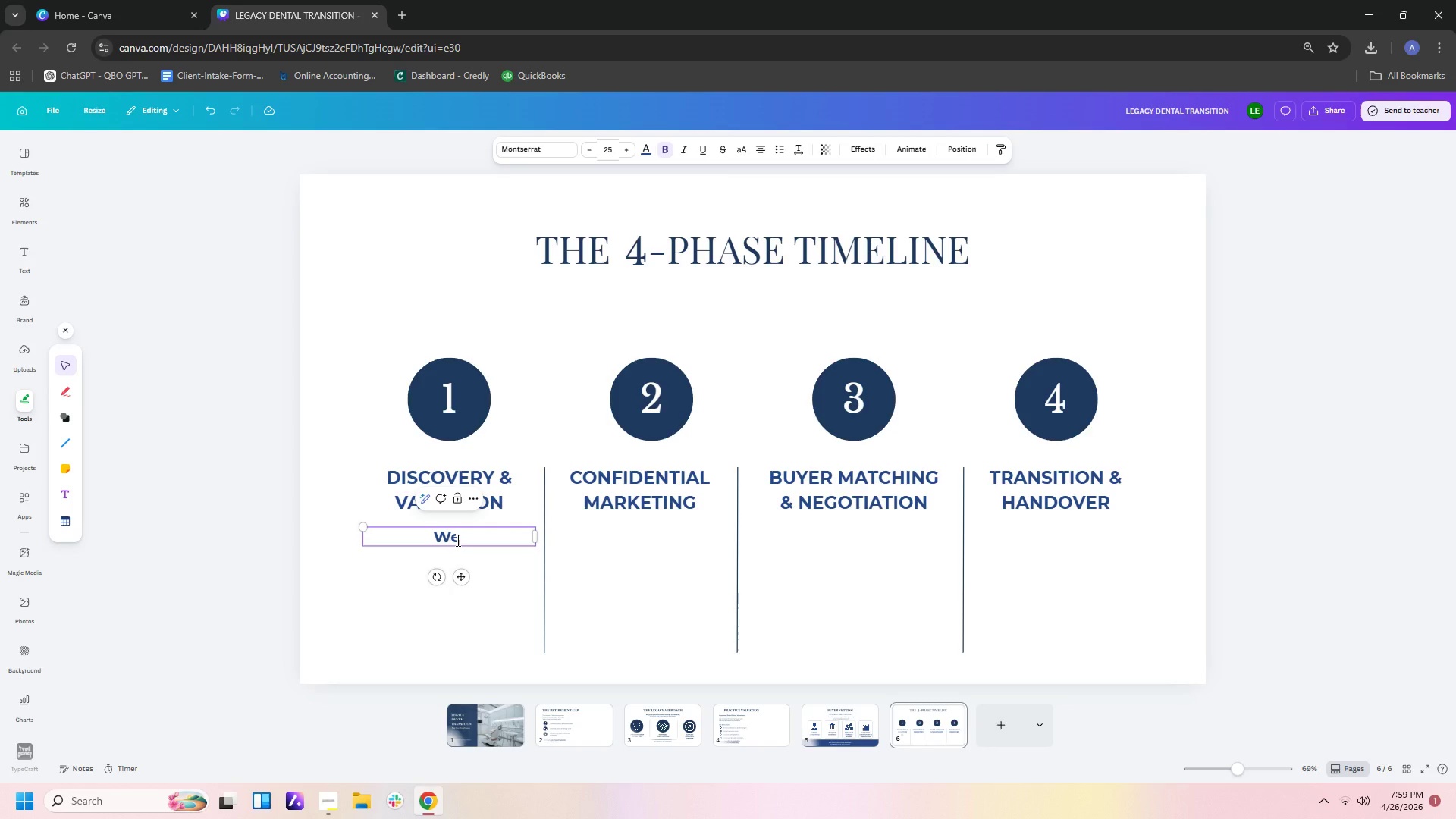 
key(Backspace)
 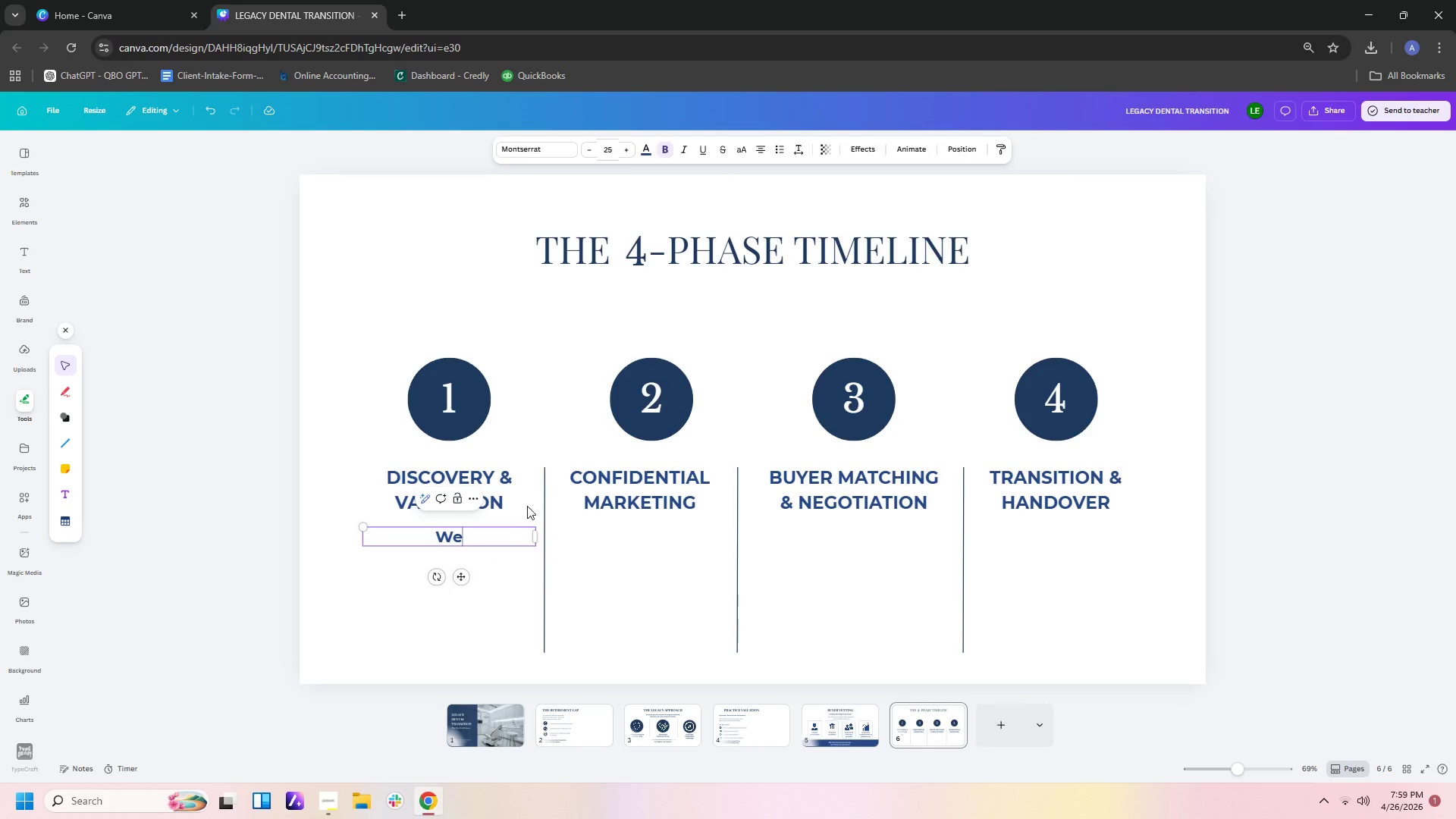 
key(Backspace)
 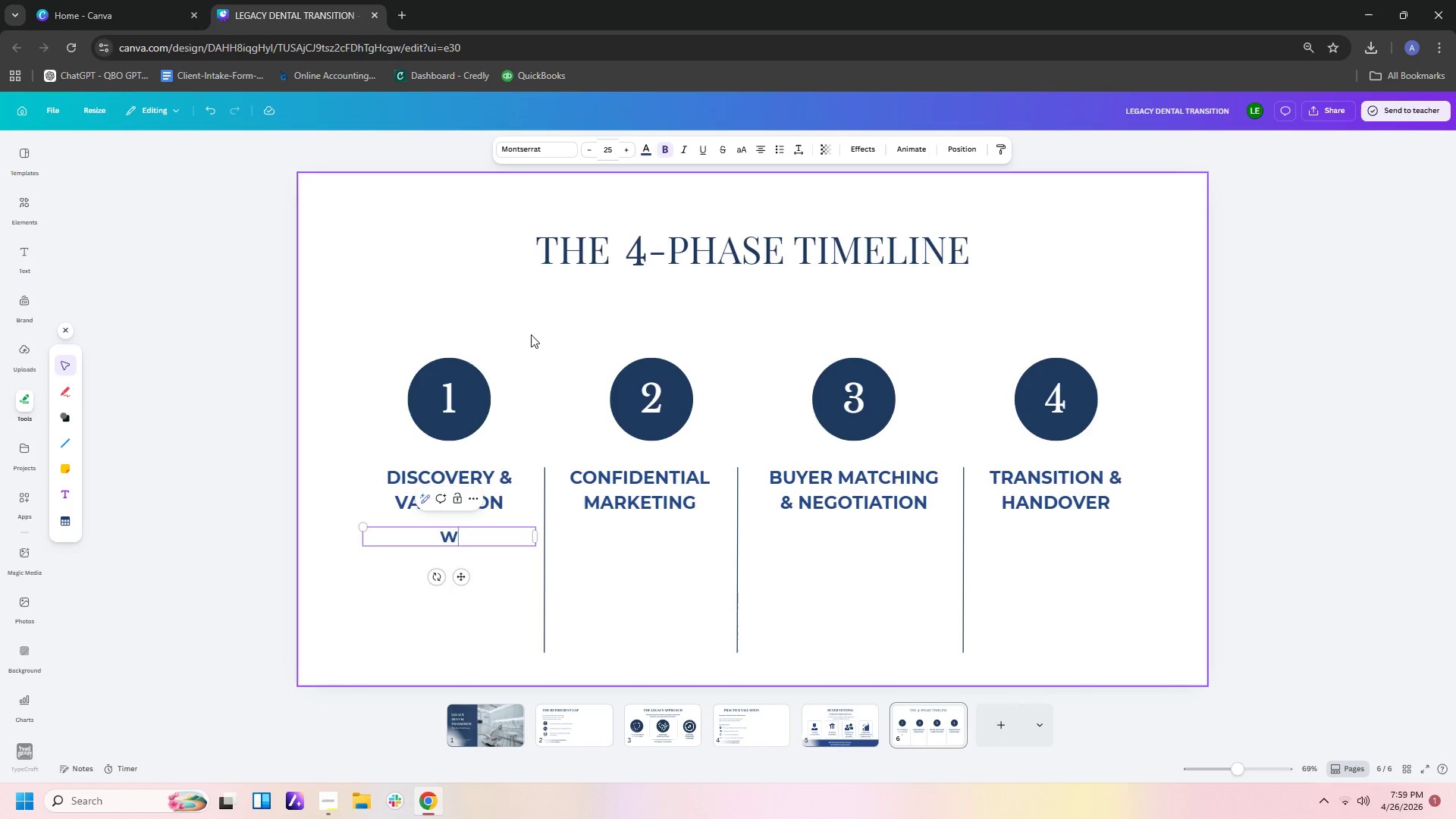 
key(Backspace)
 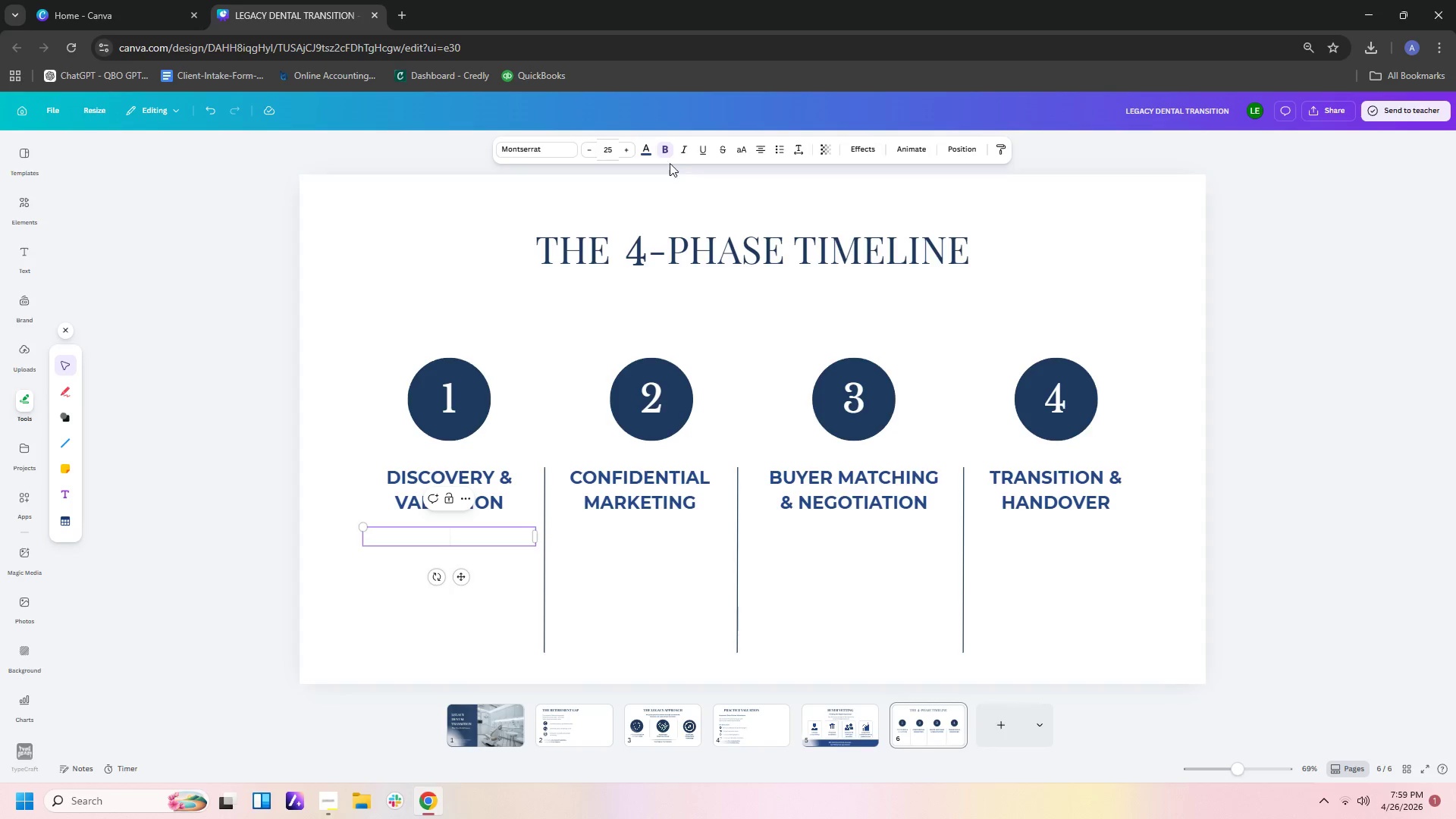 
left_click([661, 151])
 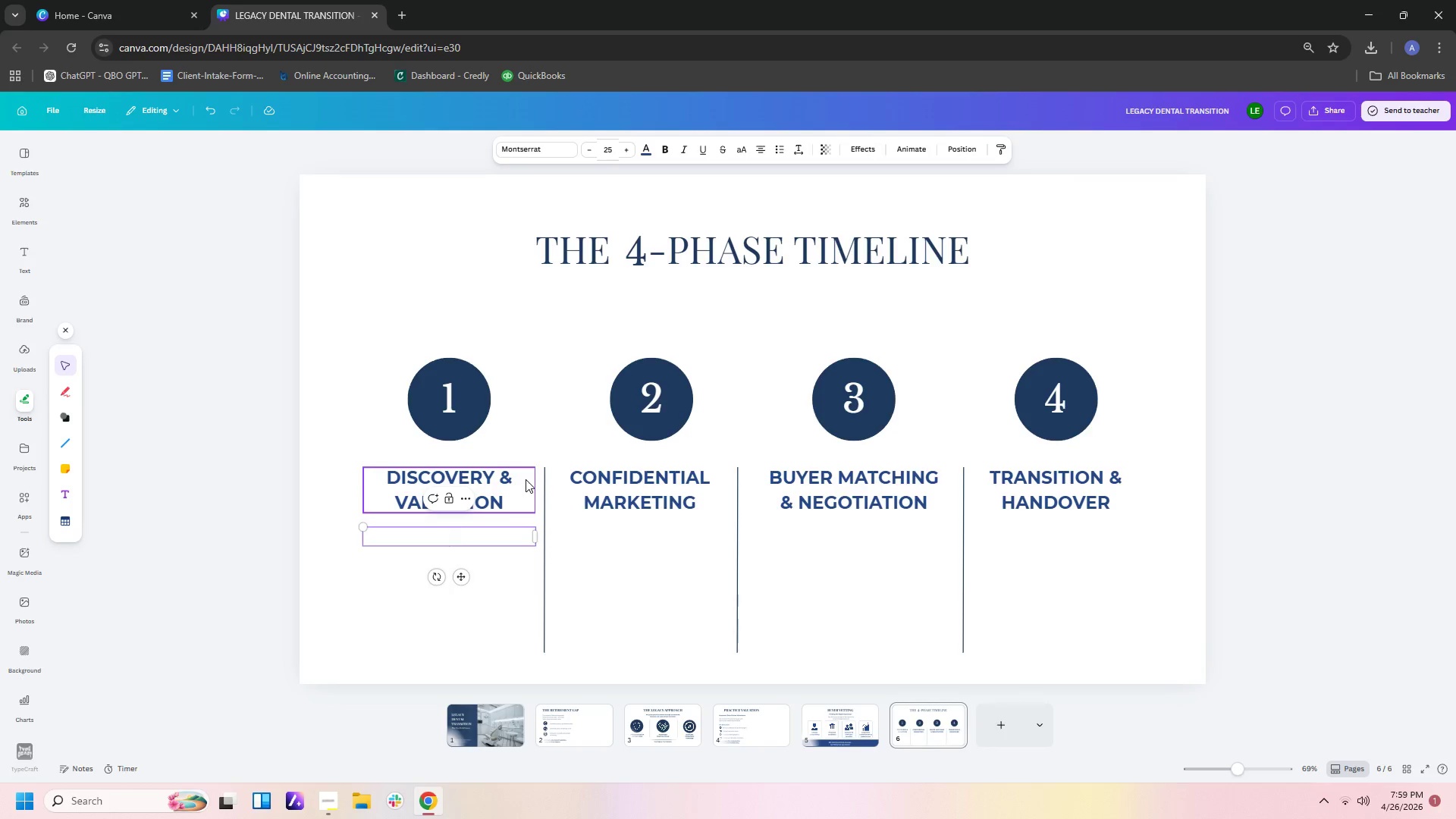 
type(We learn about yur)
key(Backspace)
key(Backspace)
type(our goals and acu)
key(Backspace)
type(curately)
 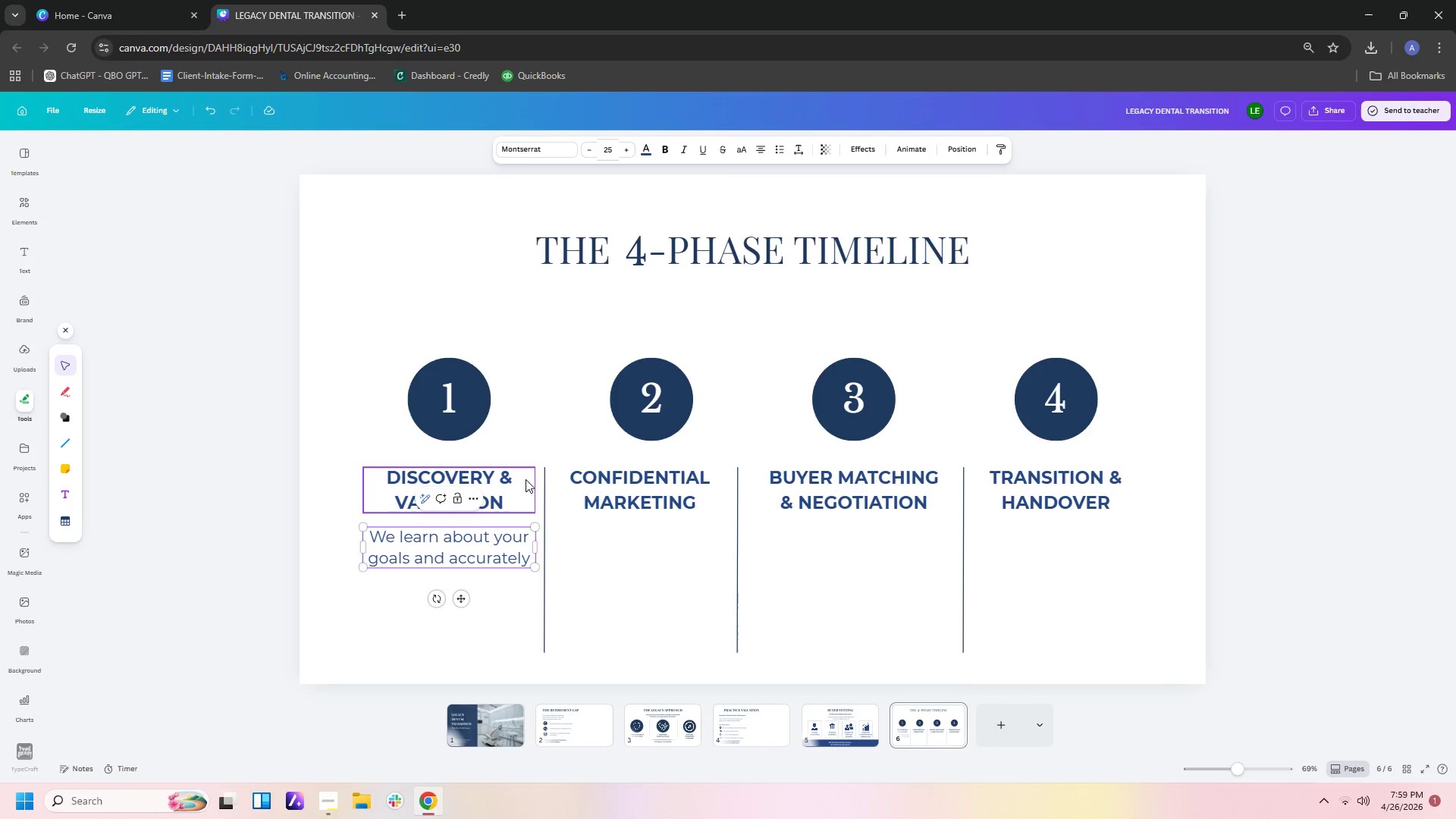 
wait(5.51)
 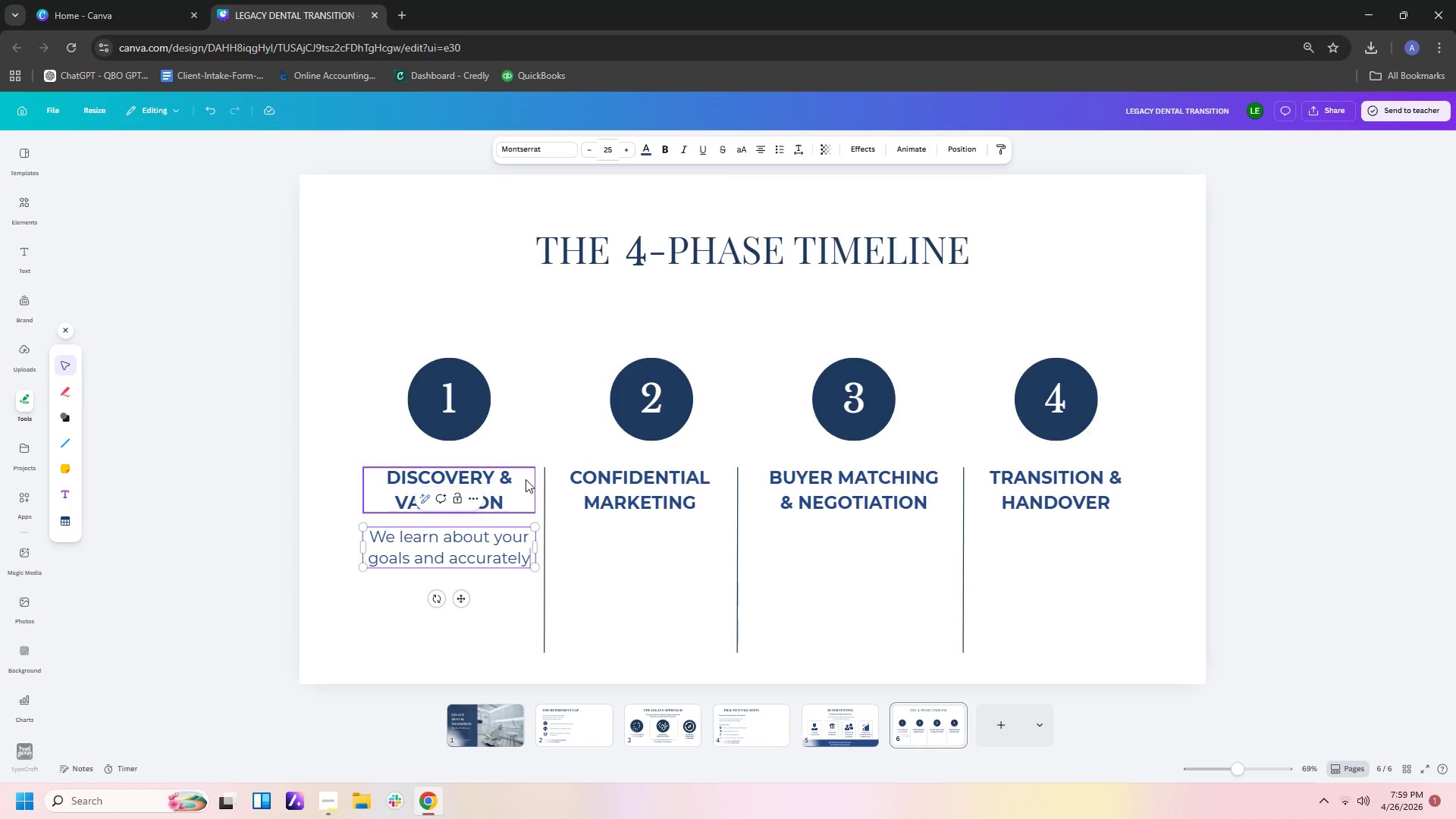 
type( value your prative)
key(Backspace)
key(Backspace)
type(ce.)
 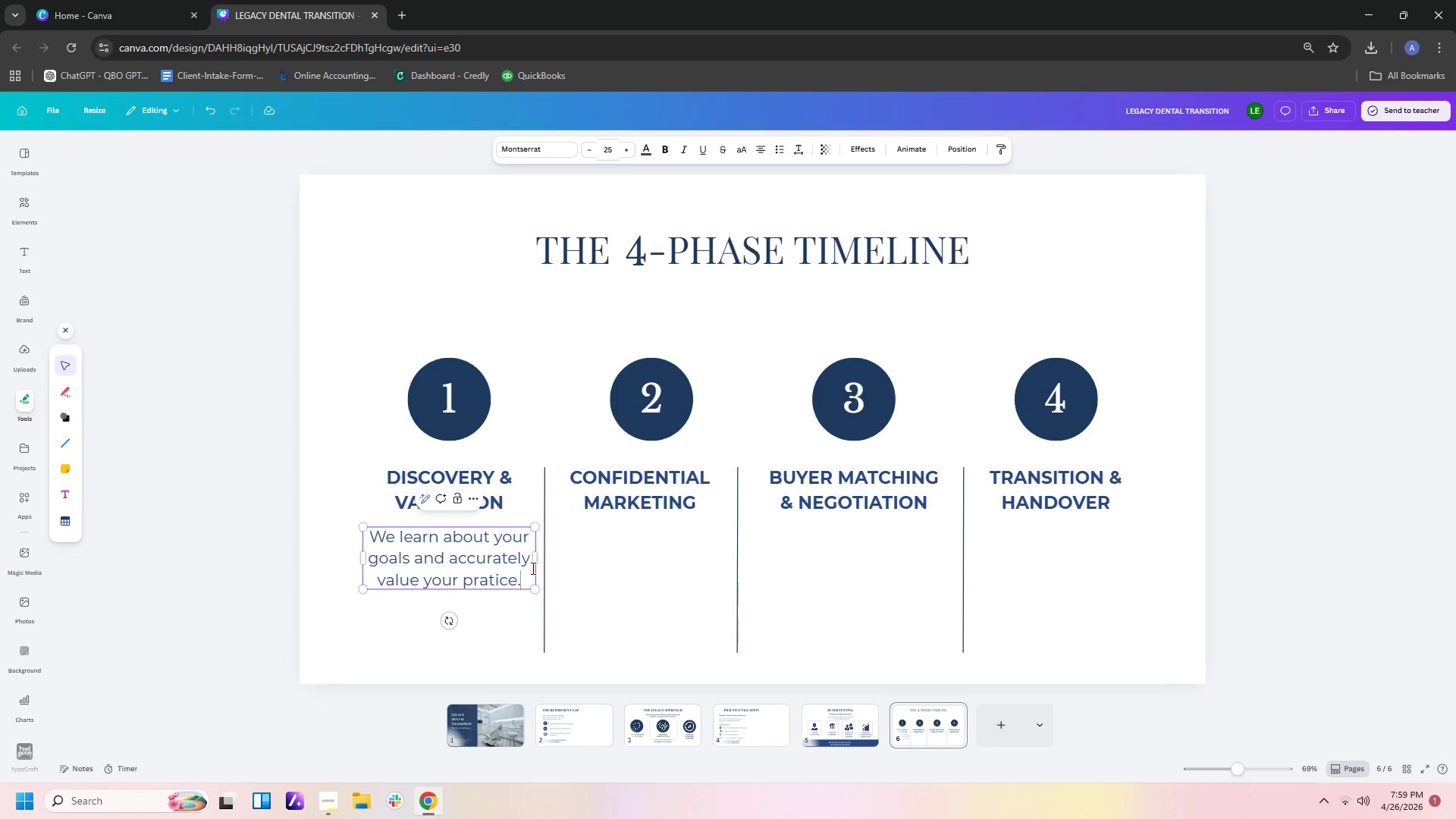 
left_click_drag(start_coordinate=[538, 558], to_coordinate=[520, 556])
 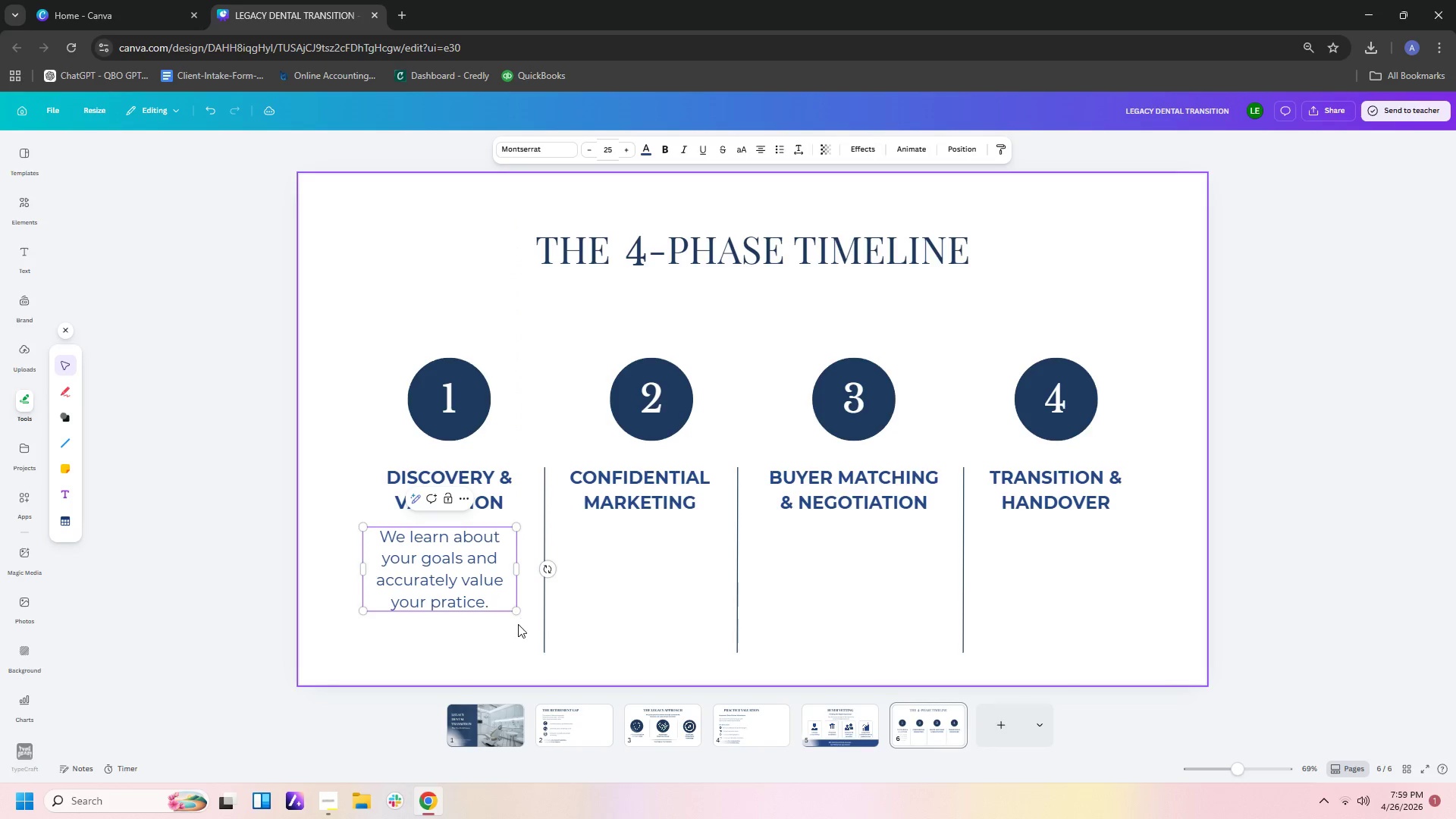 
left_click([514, 629])
 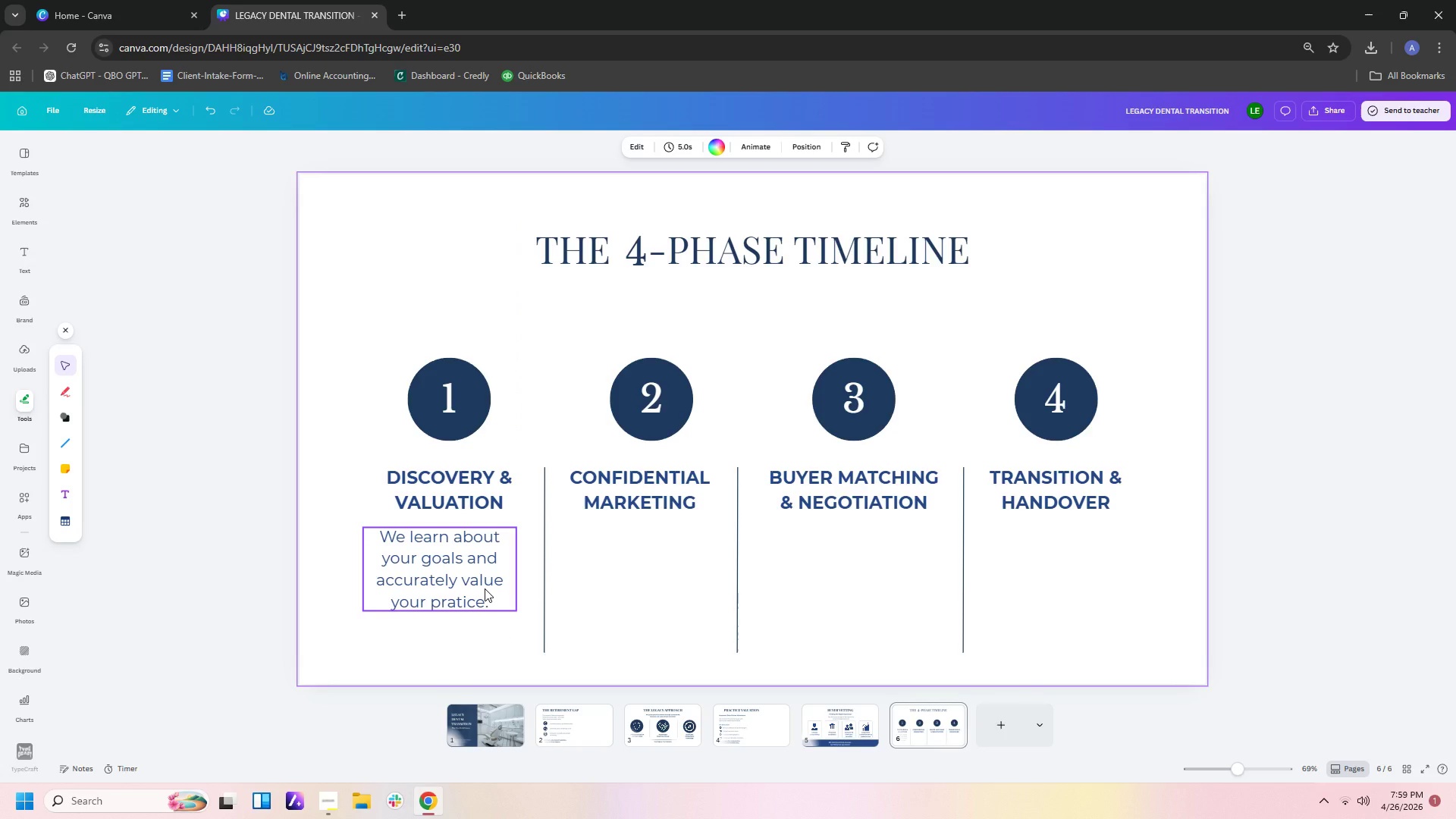 
left_click_drag(start_coordinate=[485, 588], to_coordinate=[488, 592])
 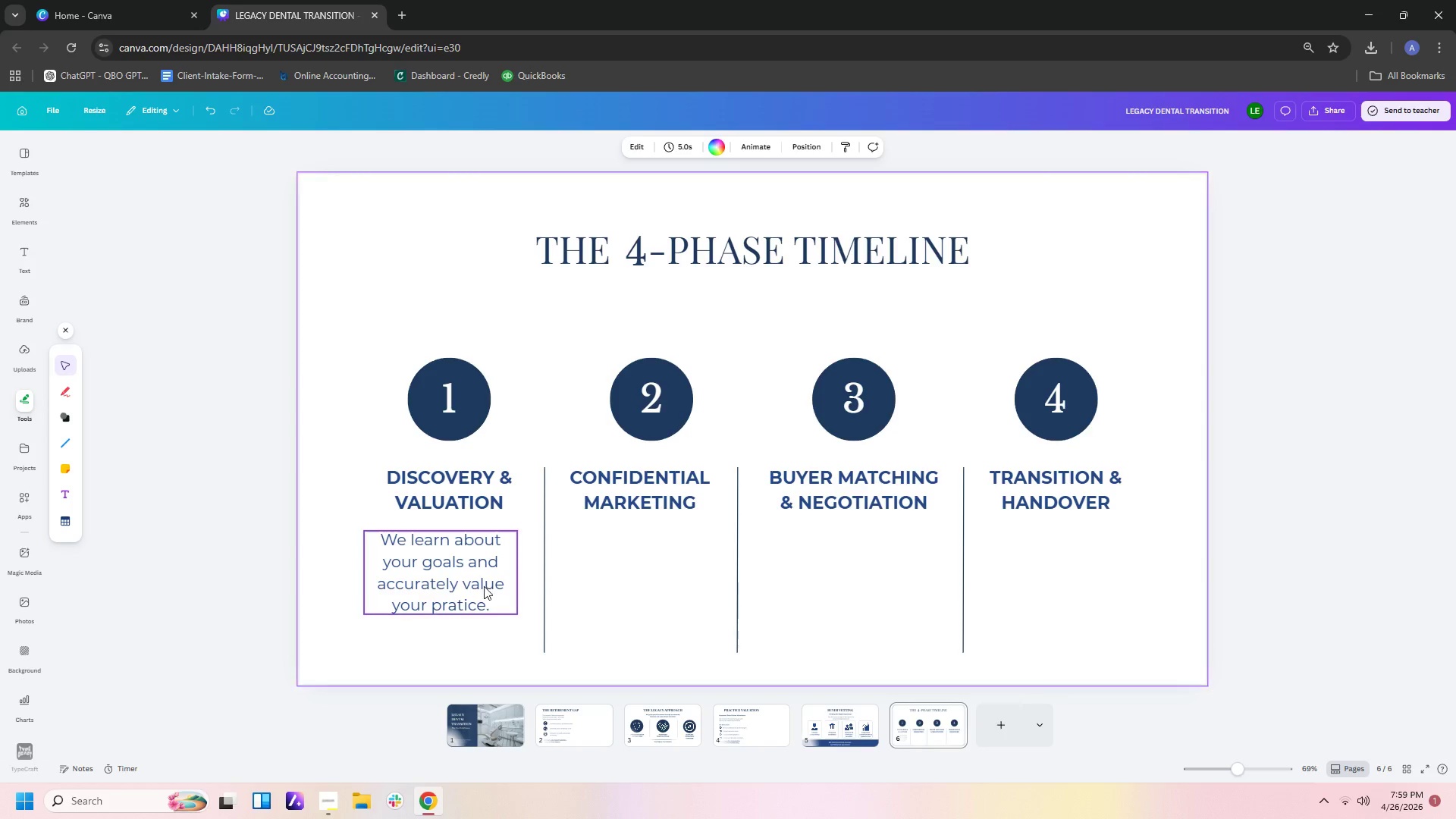 
double_click([480, 580])
 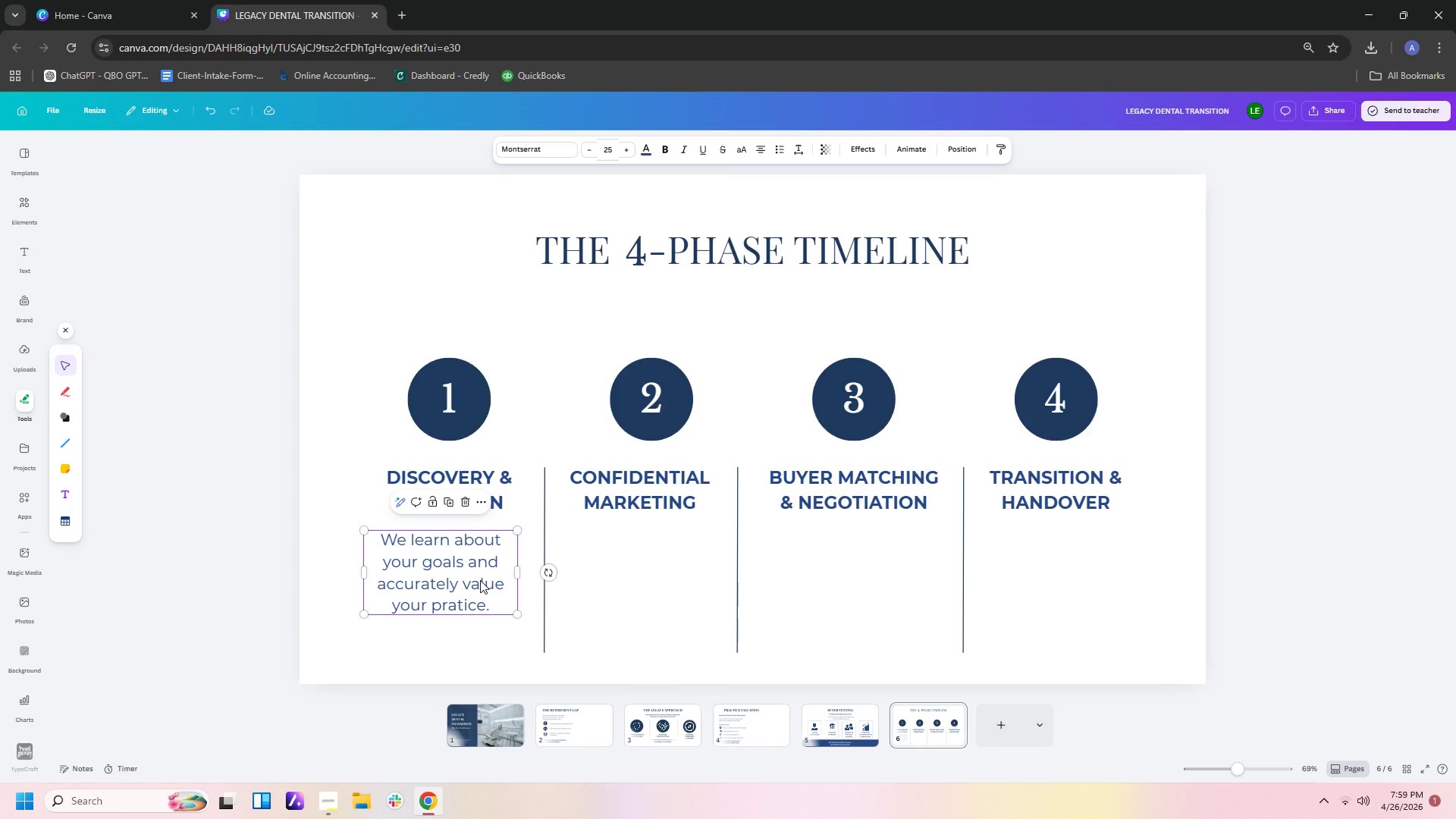 
key(Control+C)
 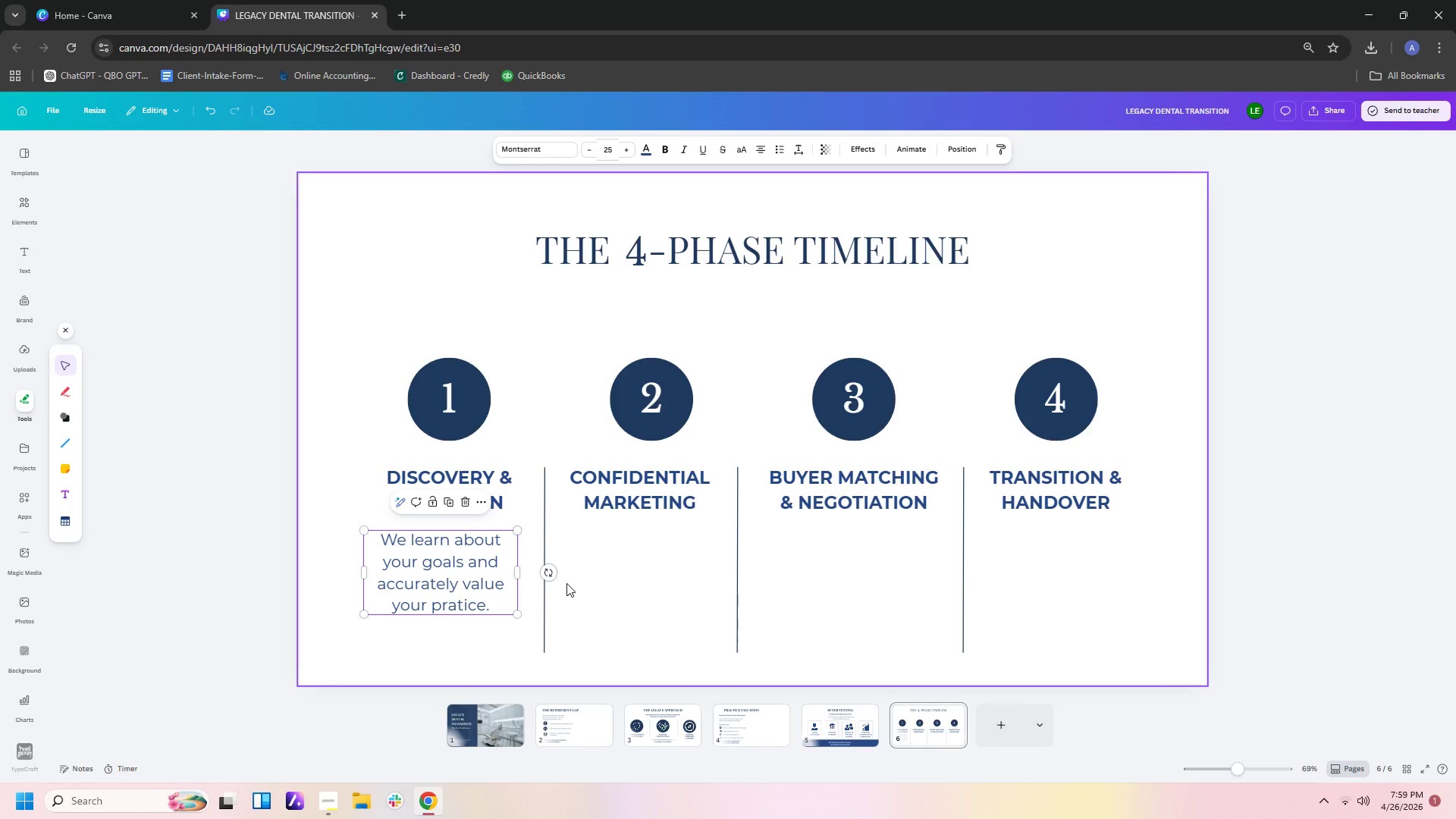 
key(Control+V)
 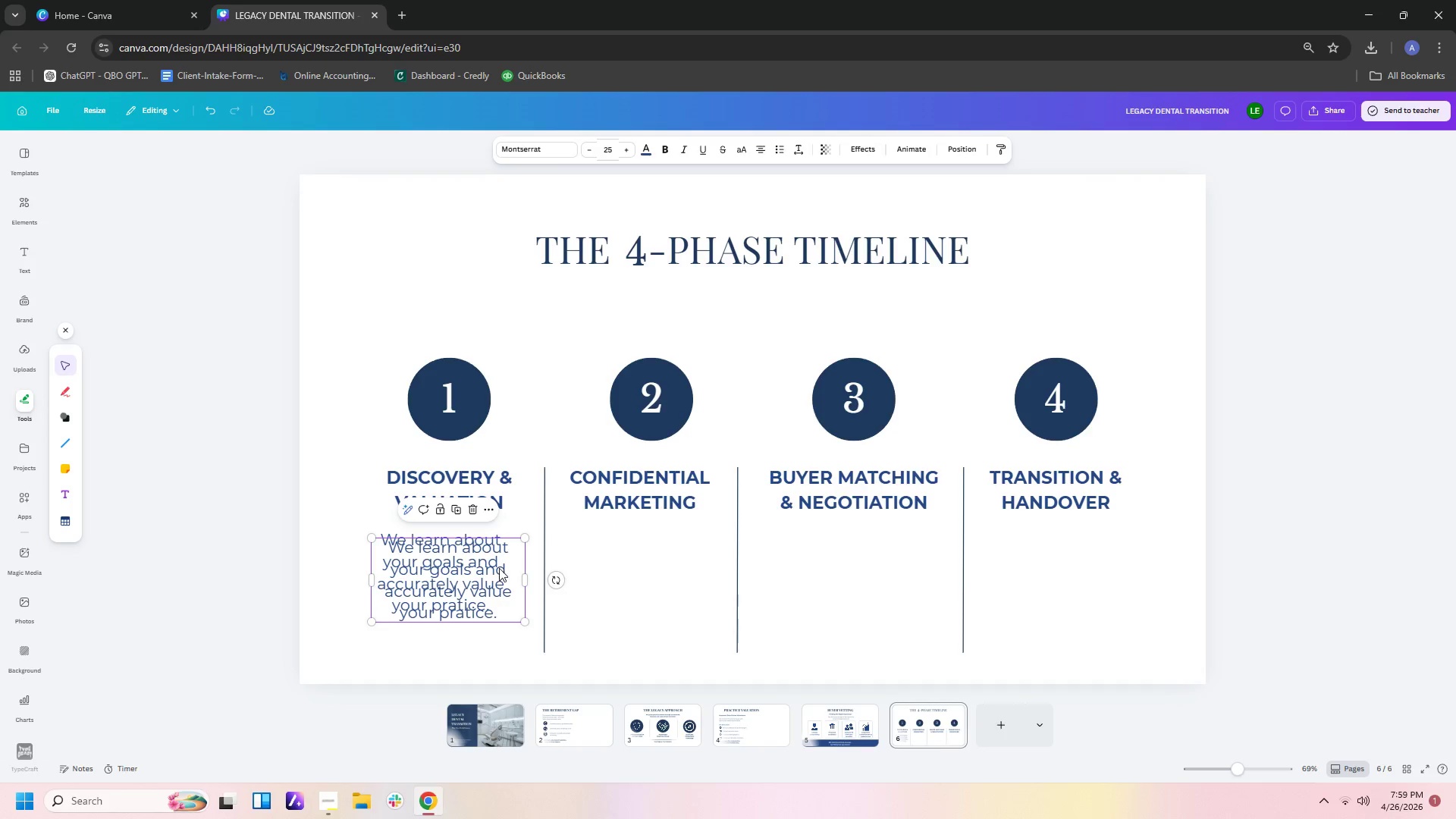 
left_click_drag(start_coordinate=[482, 576], to_coordinate=[672, 563])
 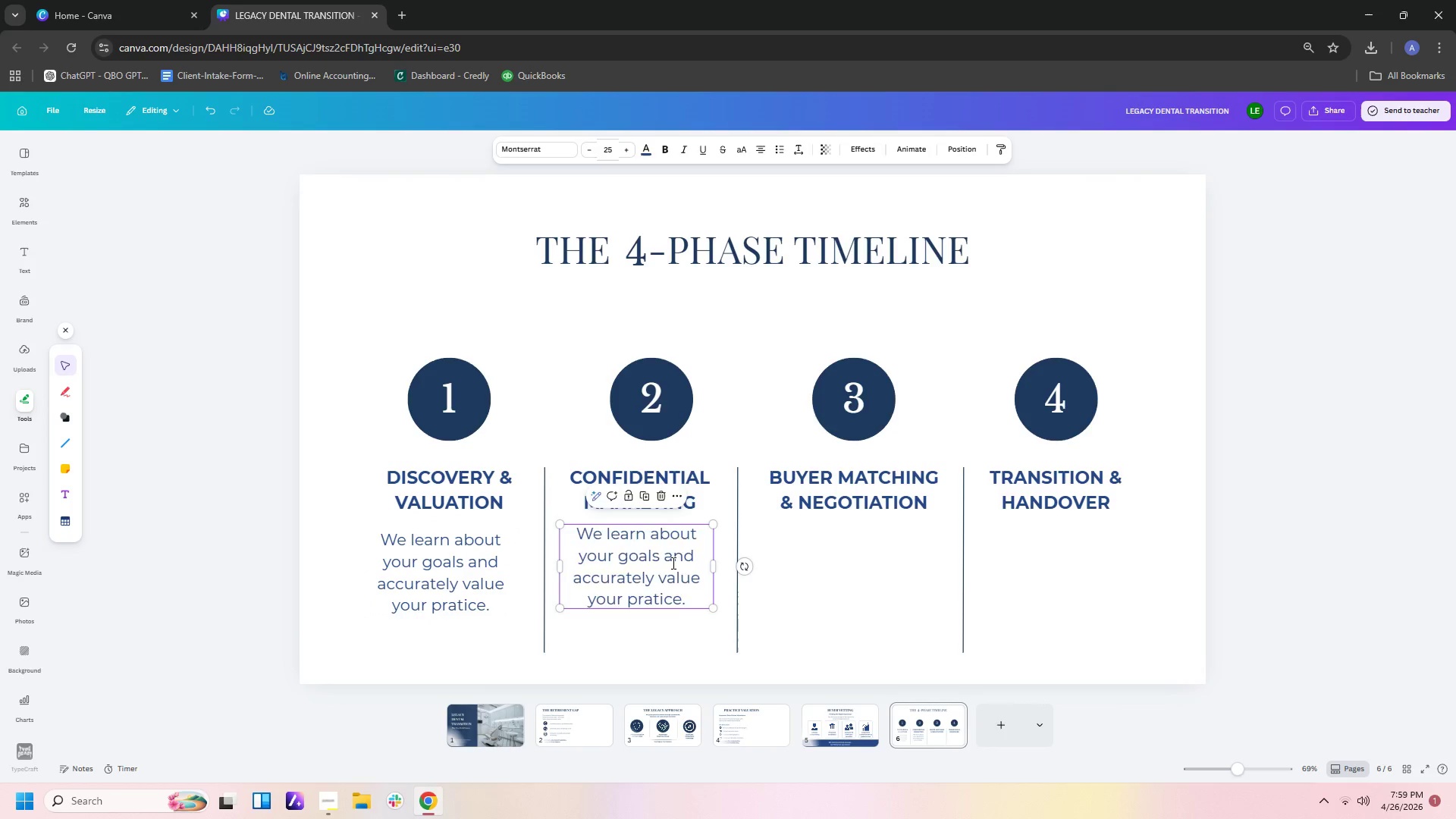 
double_click([672, 563])
 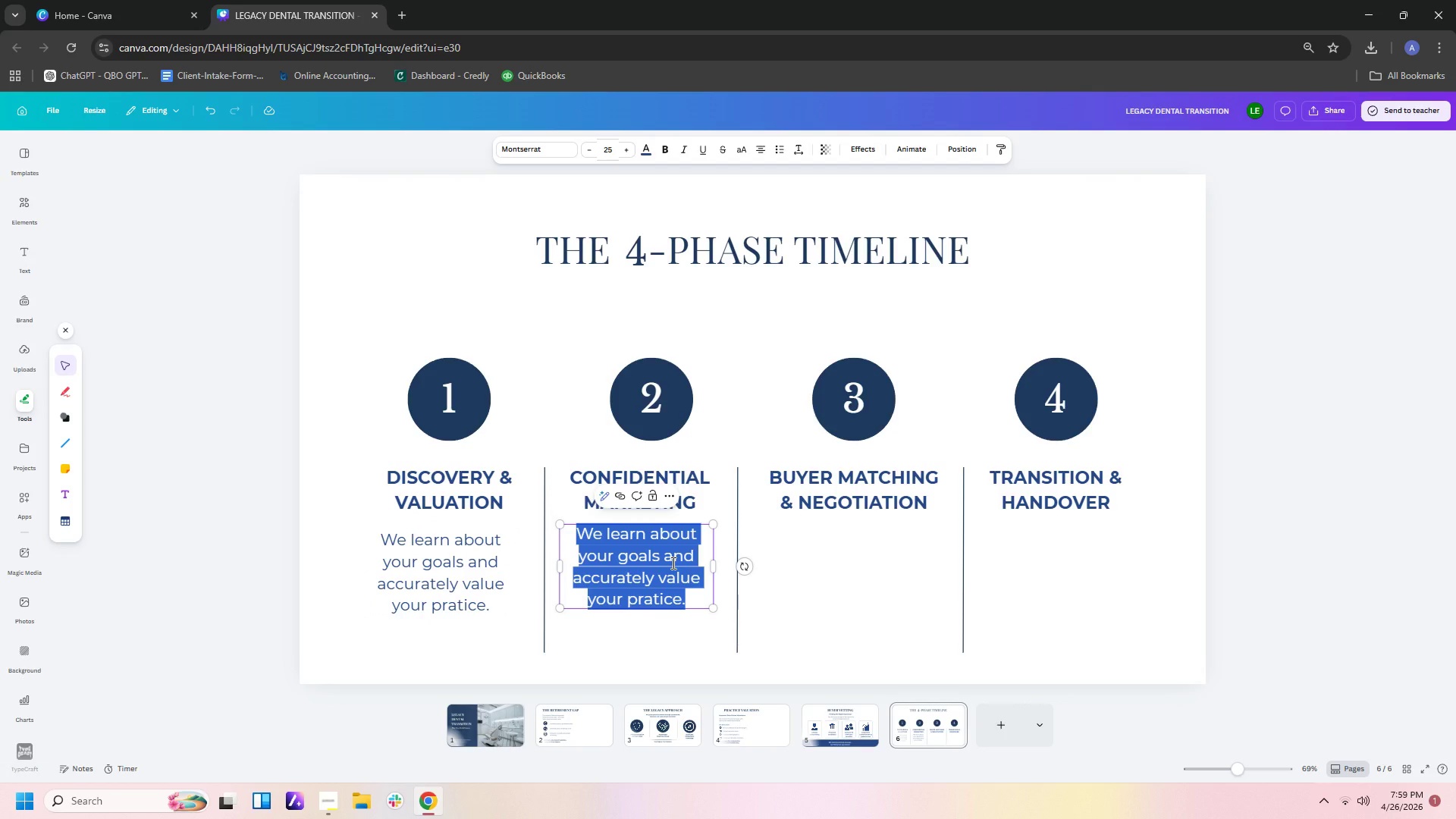 
type(We du)
key(Backspace)
type(iscreetly market your practive )
key(Backspace)
key(Backspace)
key(Backspace)
type(ce to a )
 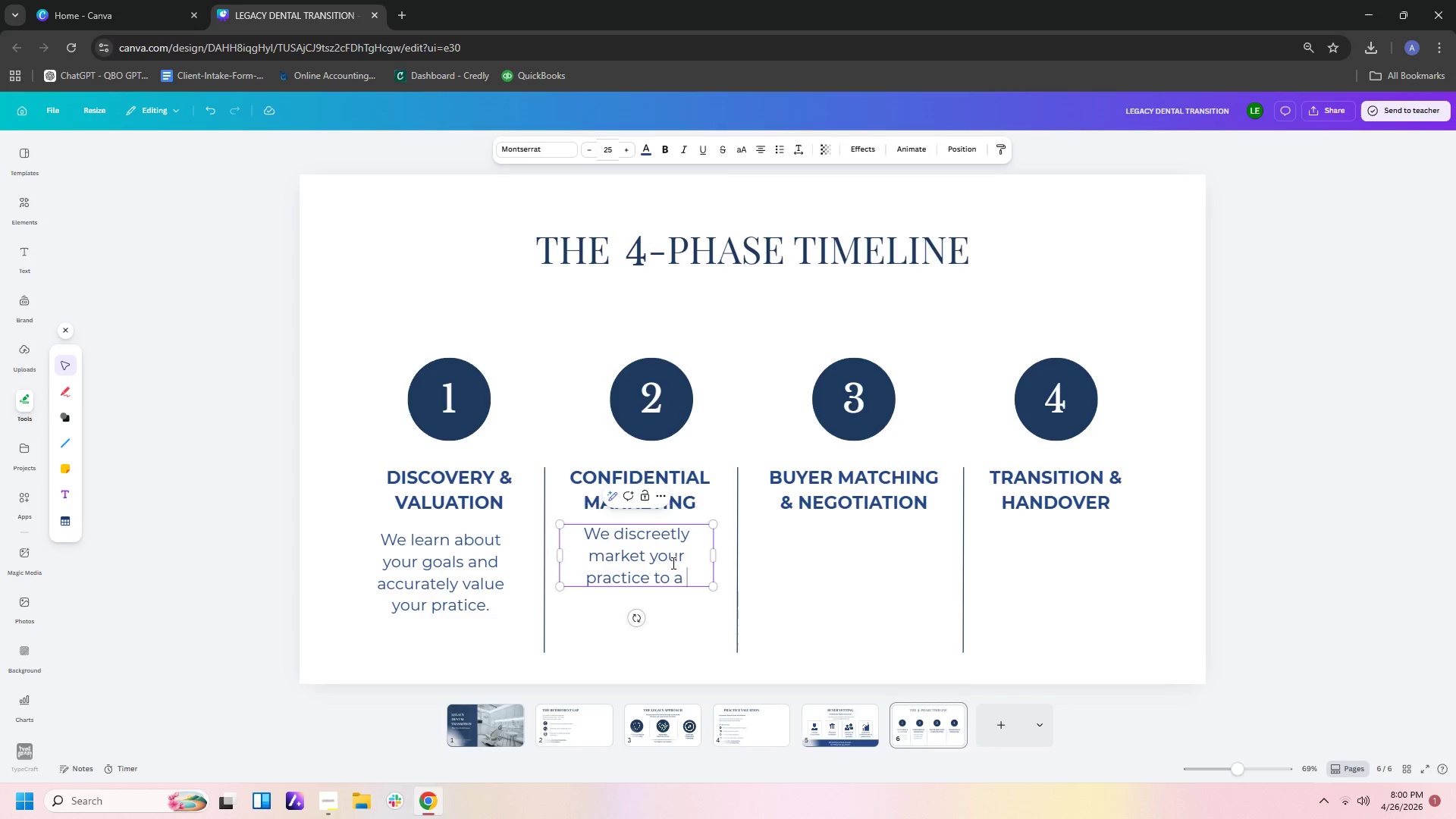 
type(targeted pool of qualified buyers.)
 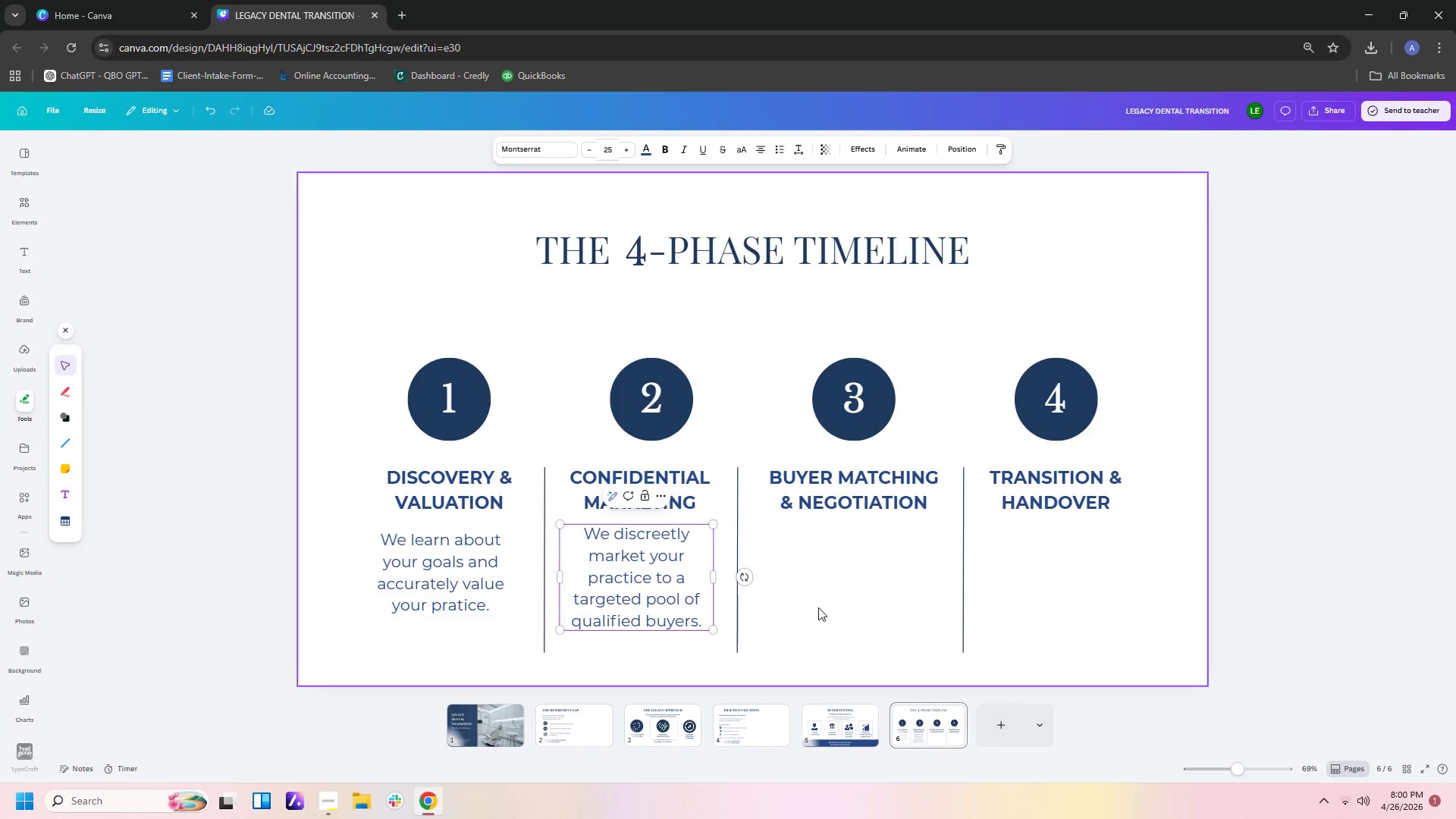 
double_click([651, 553])
 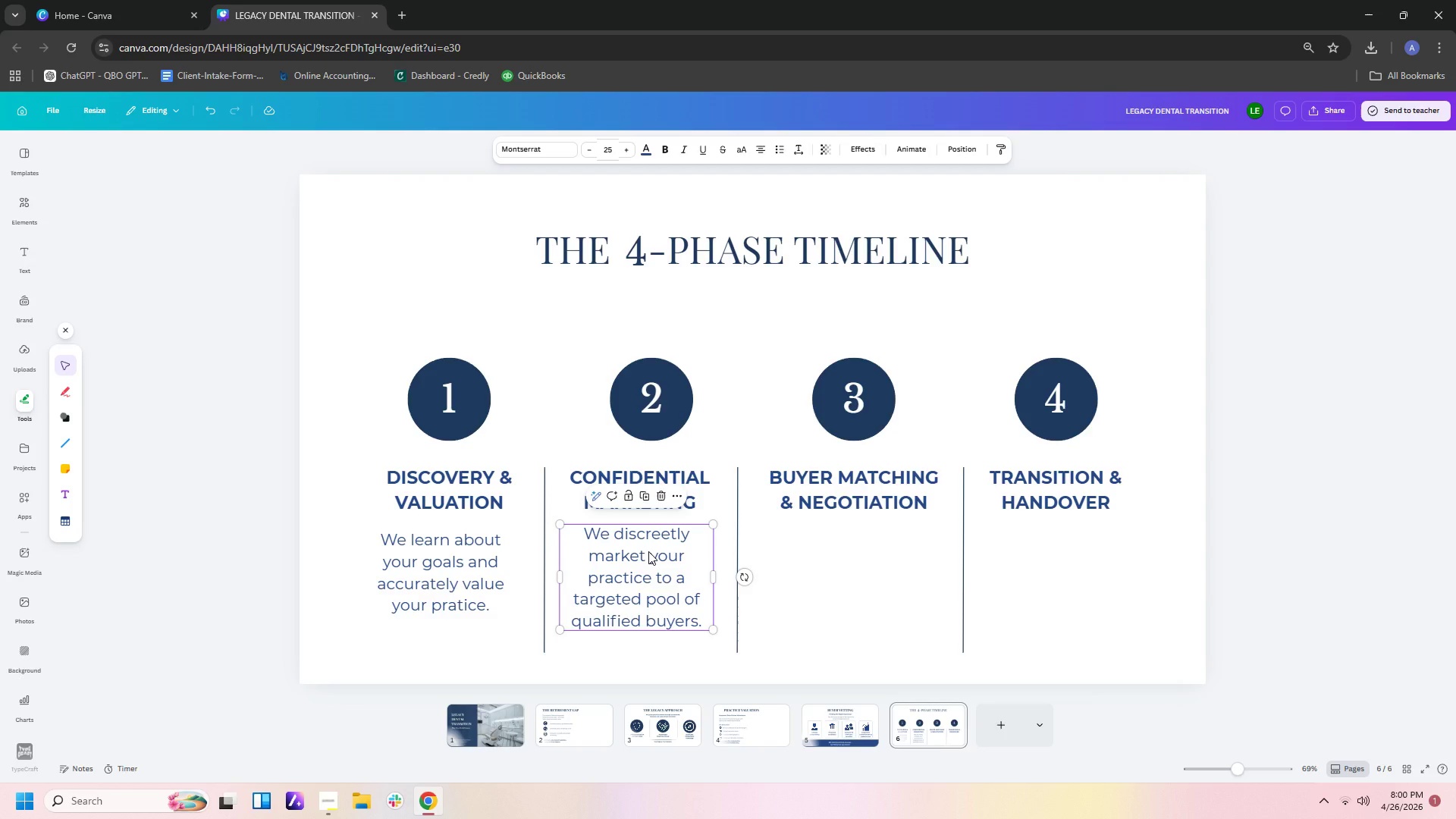 
key(Control+C)
 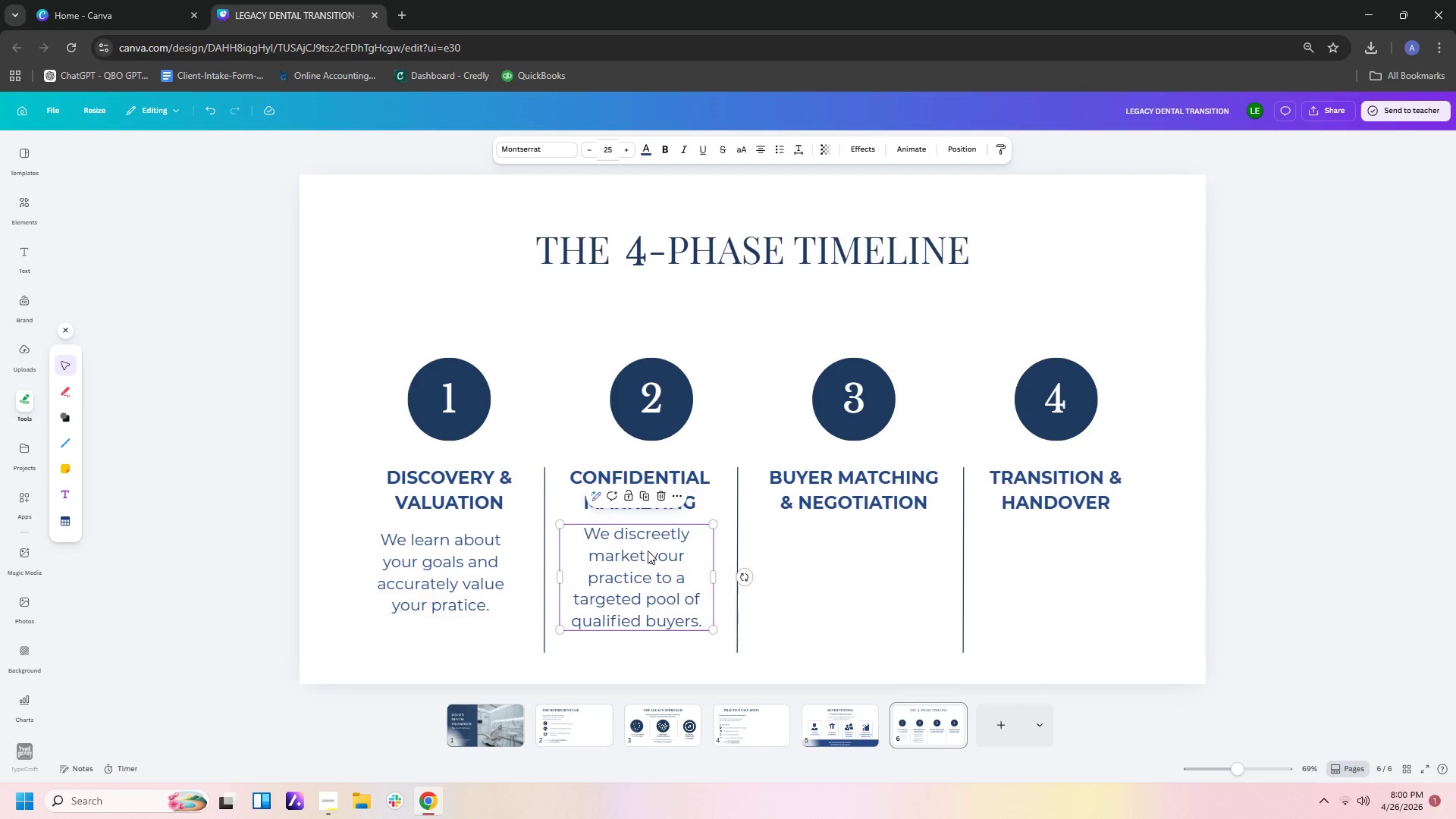 
key(Control+V)
 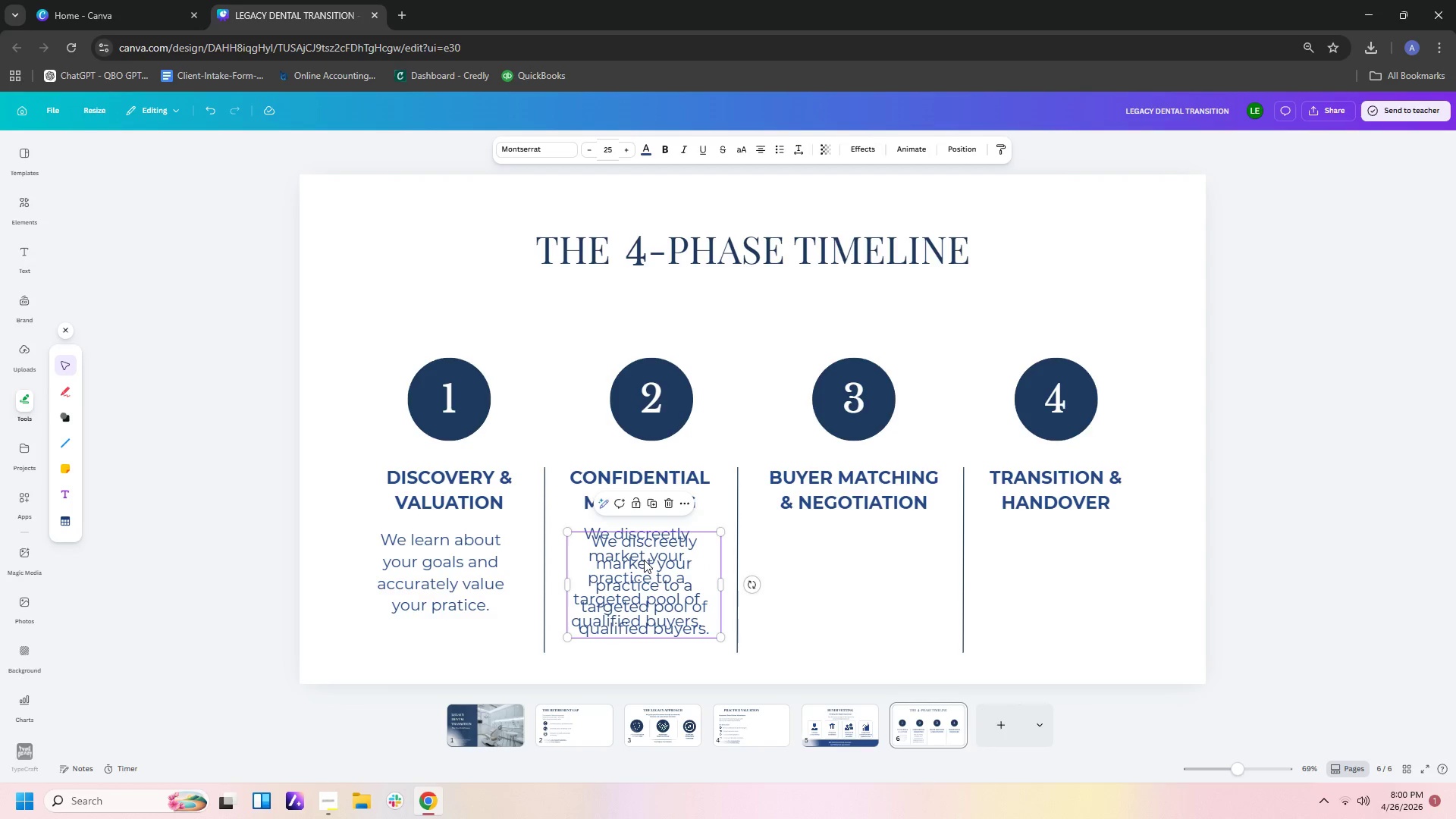 
left_click_drag(start_coordinate=[644, 560], to_coordinate=[850, 566])
 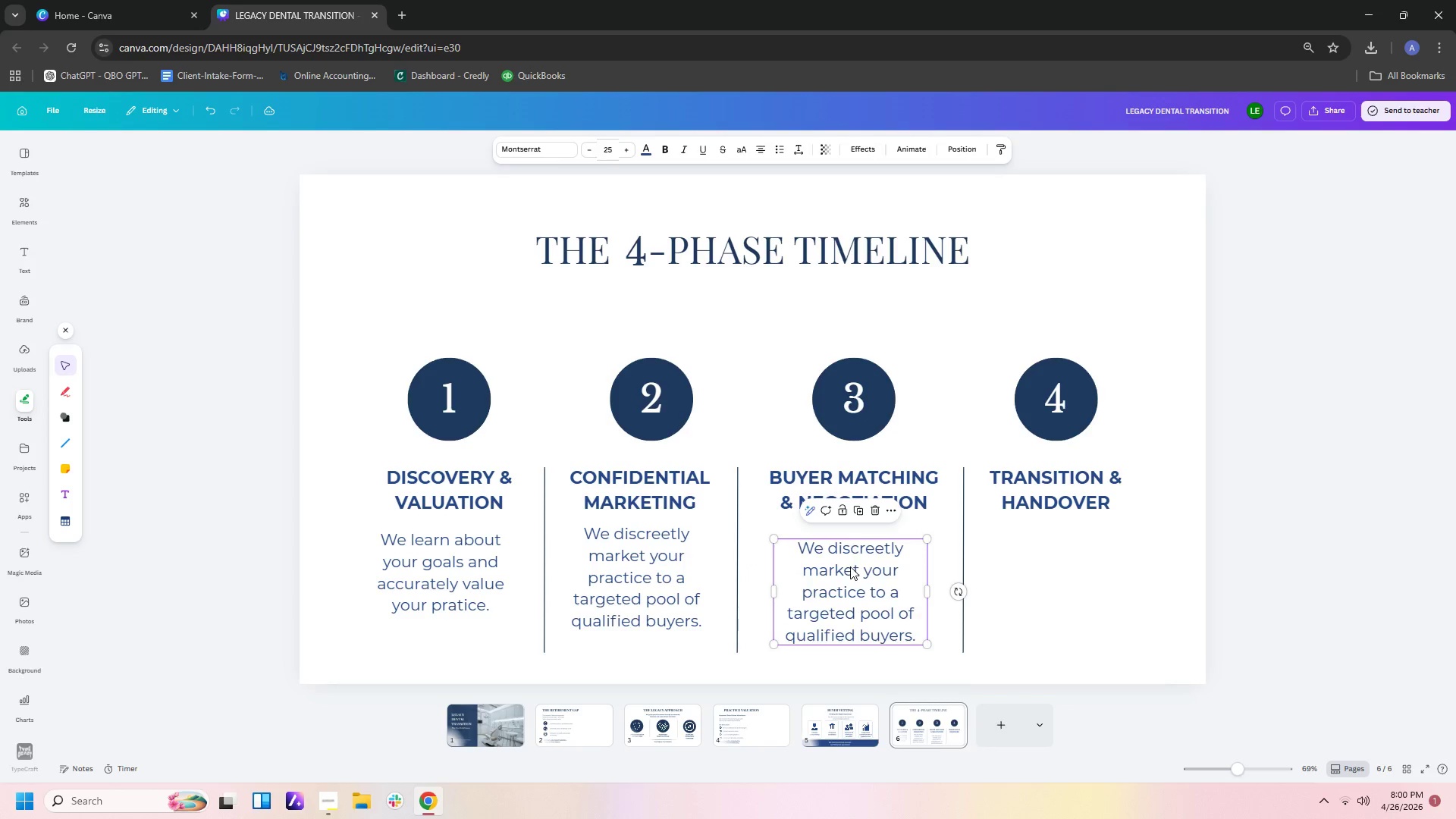 
double_click([850, 566])
 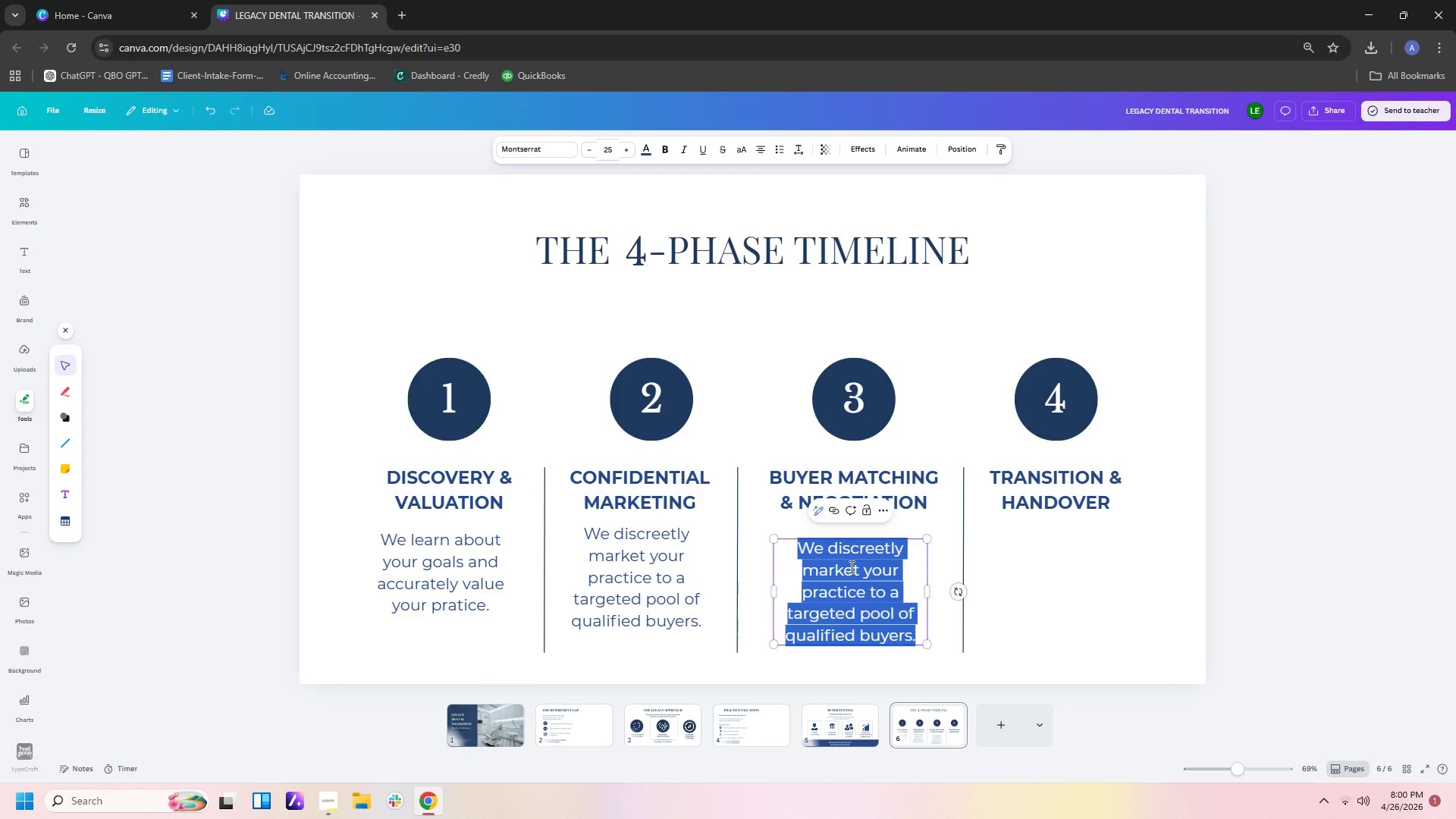 
type(We presemt)
key(Backspace)
key(Backspace)
type(nt the right buyers and negotiabl e)
key(Backspace)
key(Backspace)
type(e )
key(Backspace)
key(Backspace)
key(Backspace)
key(Backspace)
type(te thebe)
key(Backspace)
key(Backspace)
type( best terms on yor )
key(Backspace)
key(Backspace)
type(ir )
key(Backspace)
key(Backspace)
key(Backspace)
type(ur nehalf)
key(Backspace)
key(Backspace)
key(Backspace)
key(Backspace)
key(Backspace)
key(Backspace)
type(behalf.)
 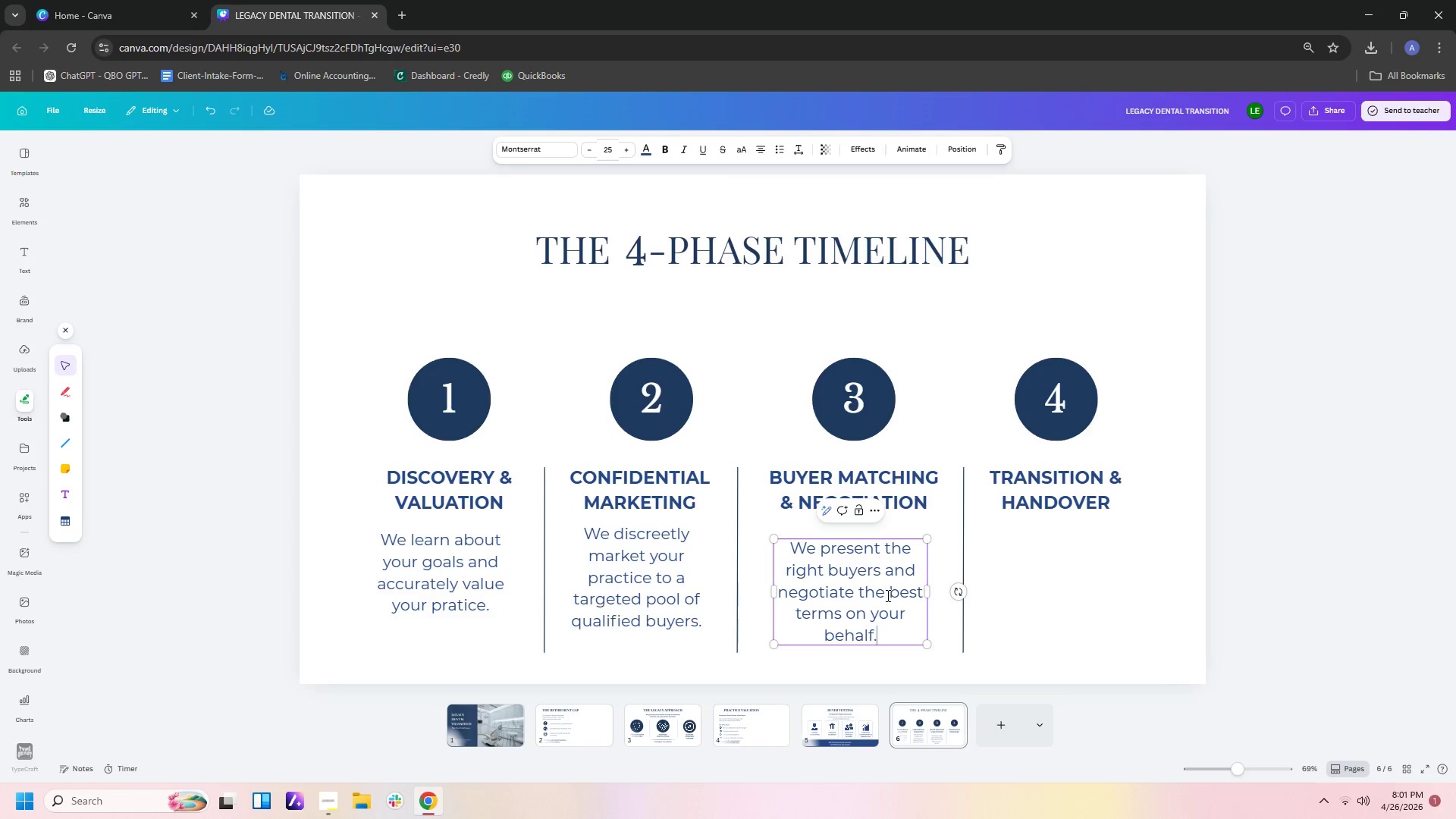 
left_click([943, 621])
 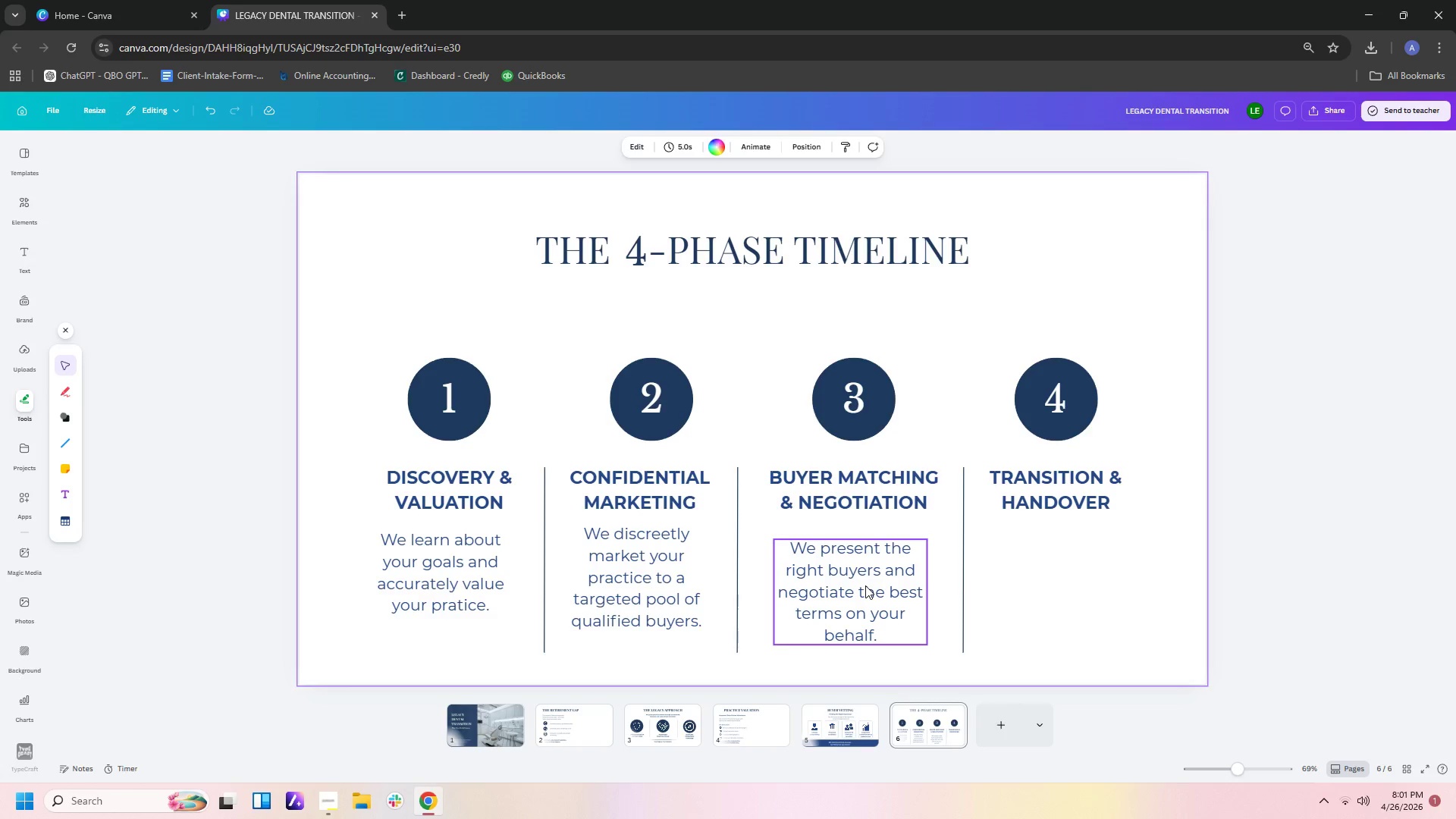 
left_click_drag(start_coordinate=[865, 585], to_coordinate=[864, 573])
 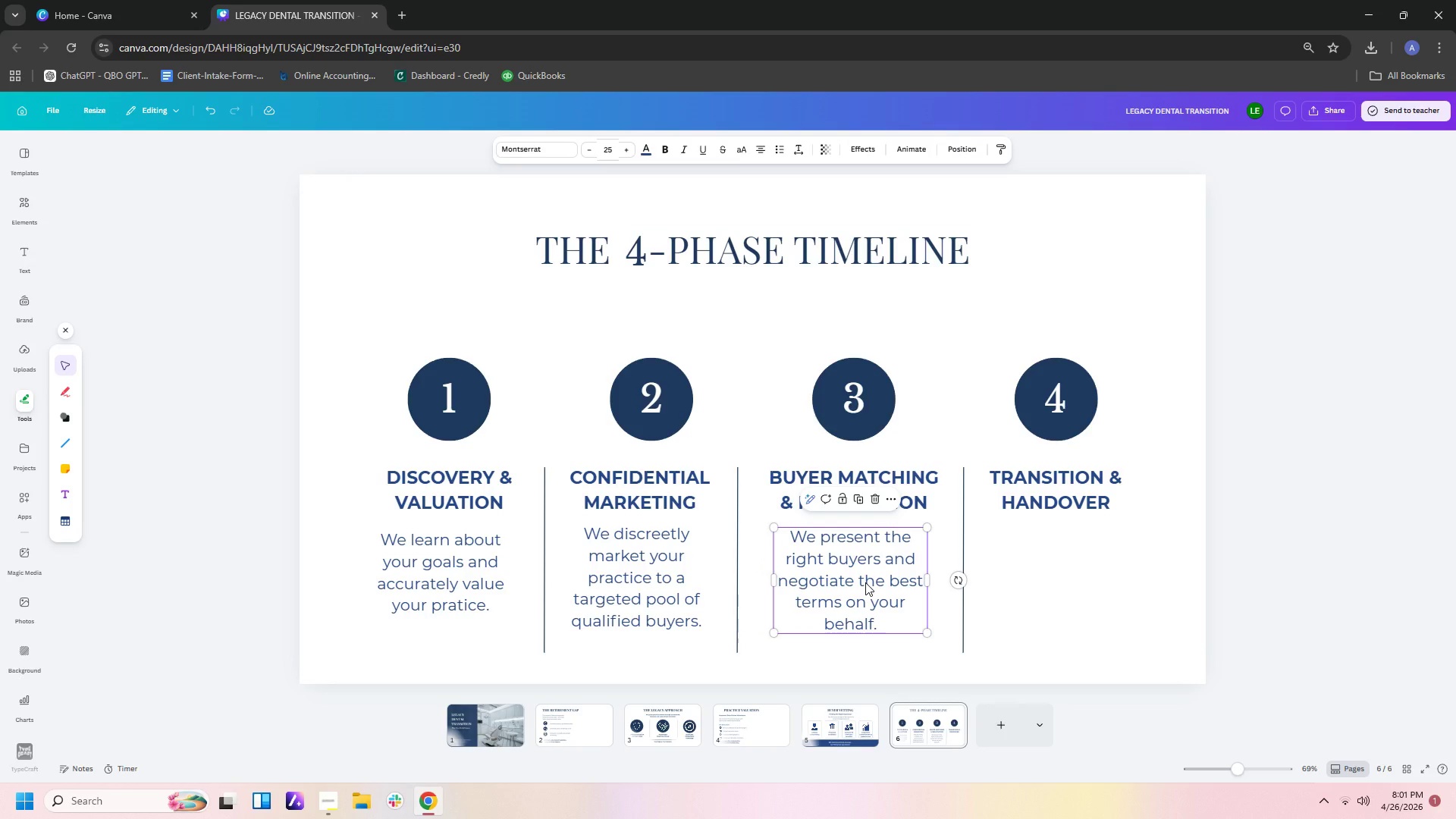 
key(Control+C)
 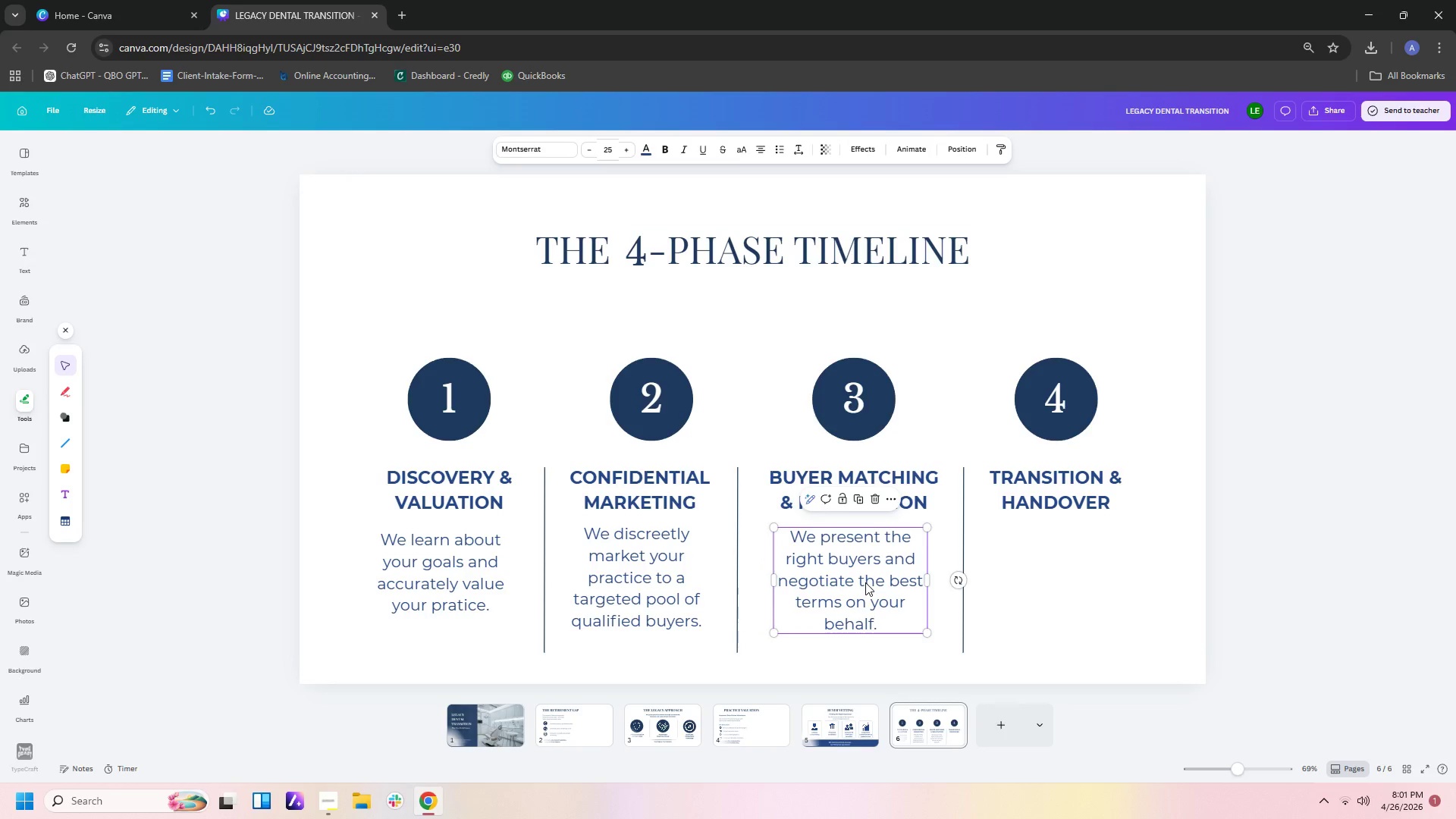 
key(Control+V)
 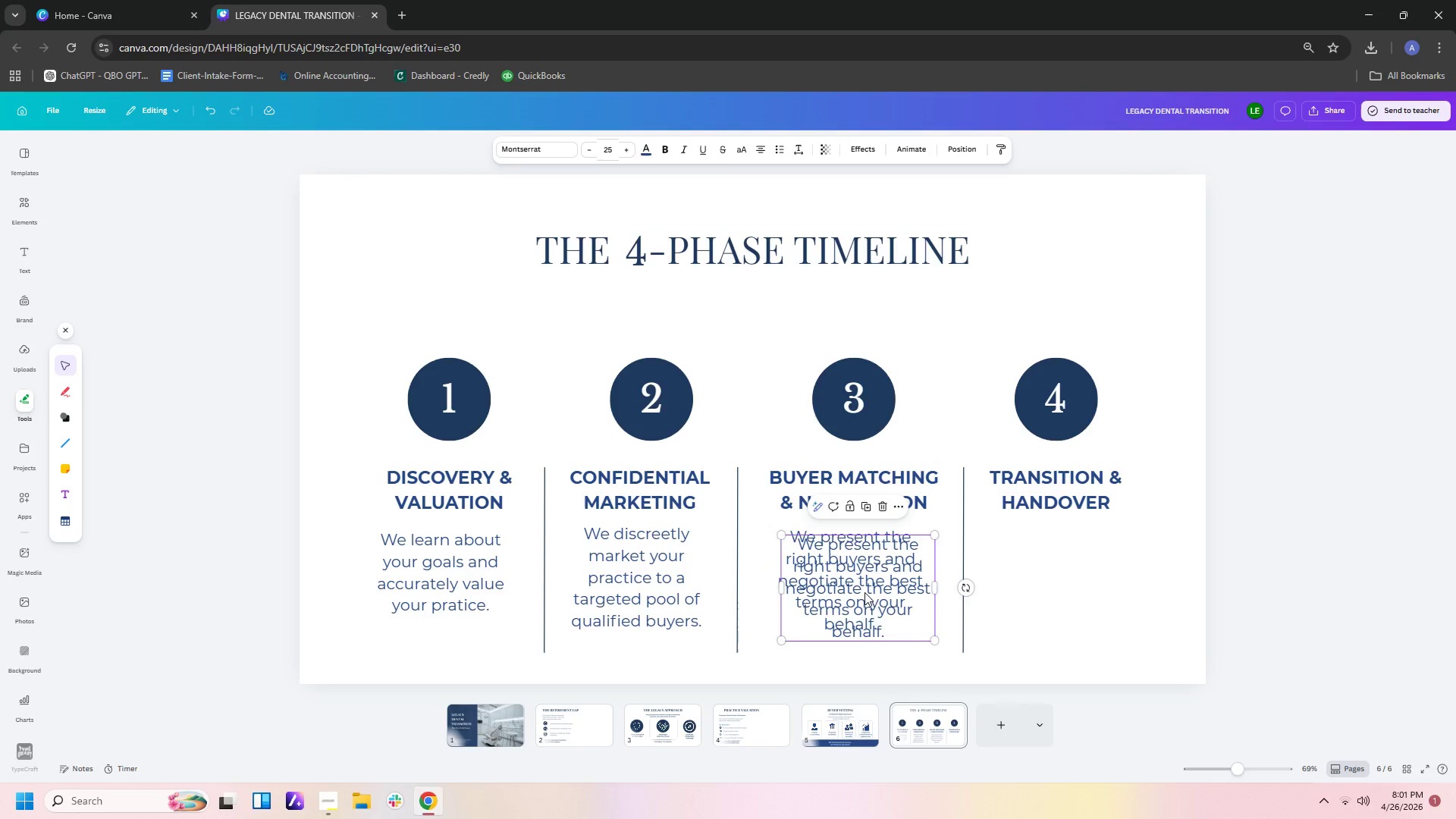 
left_click_drag(start_coordinate=[864, 592], to_coordinate=[1068, 585])
 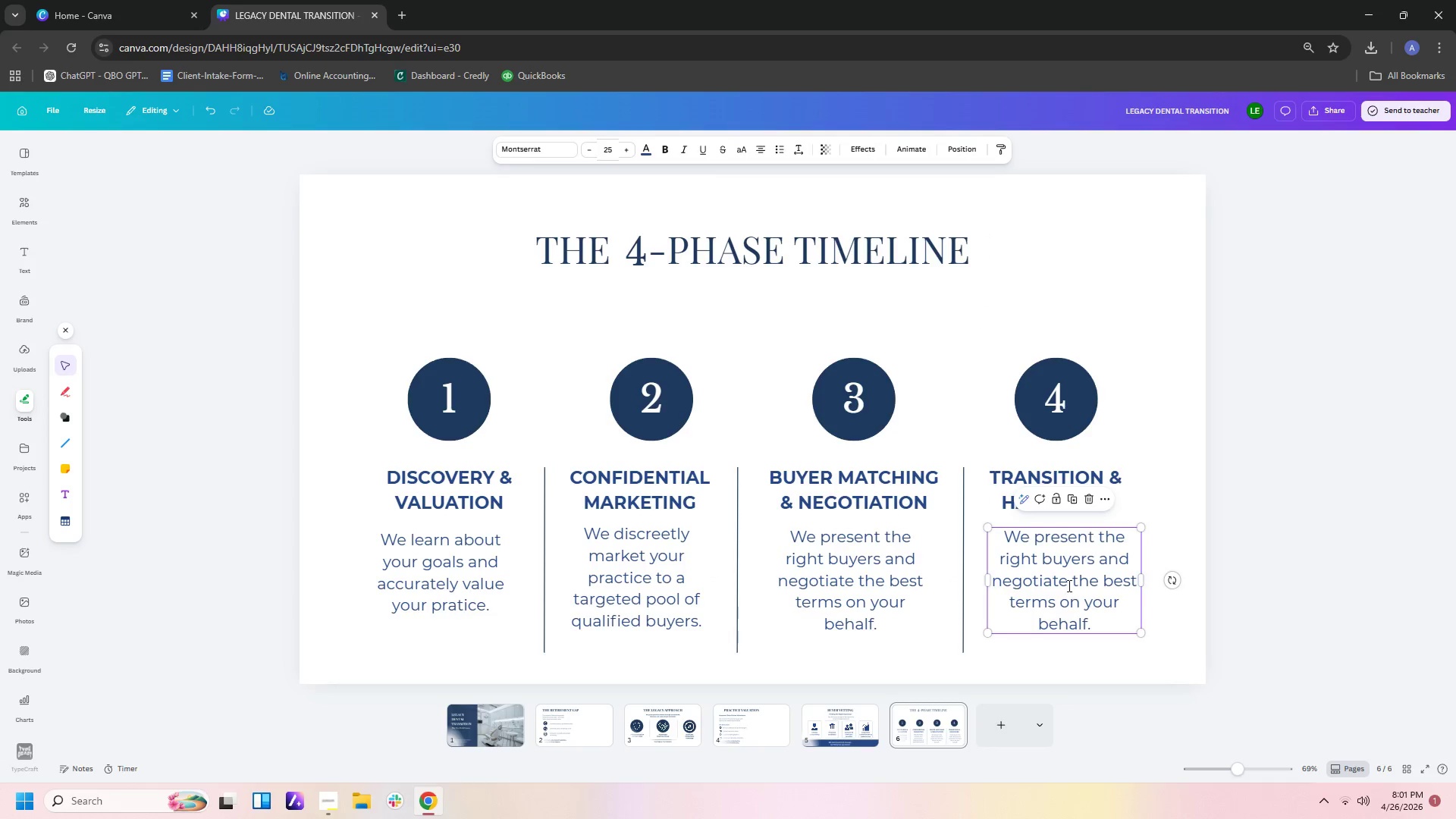 
double_click([1068, 585])
 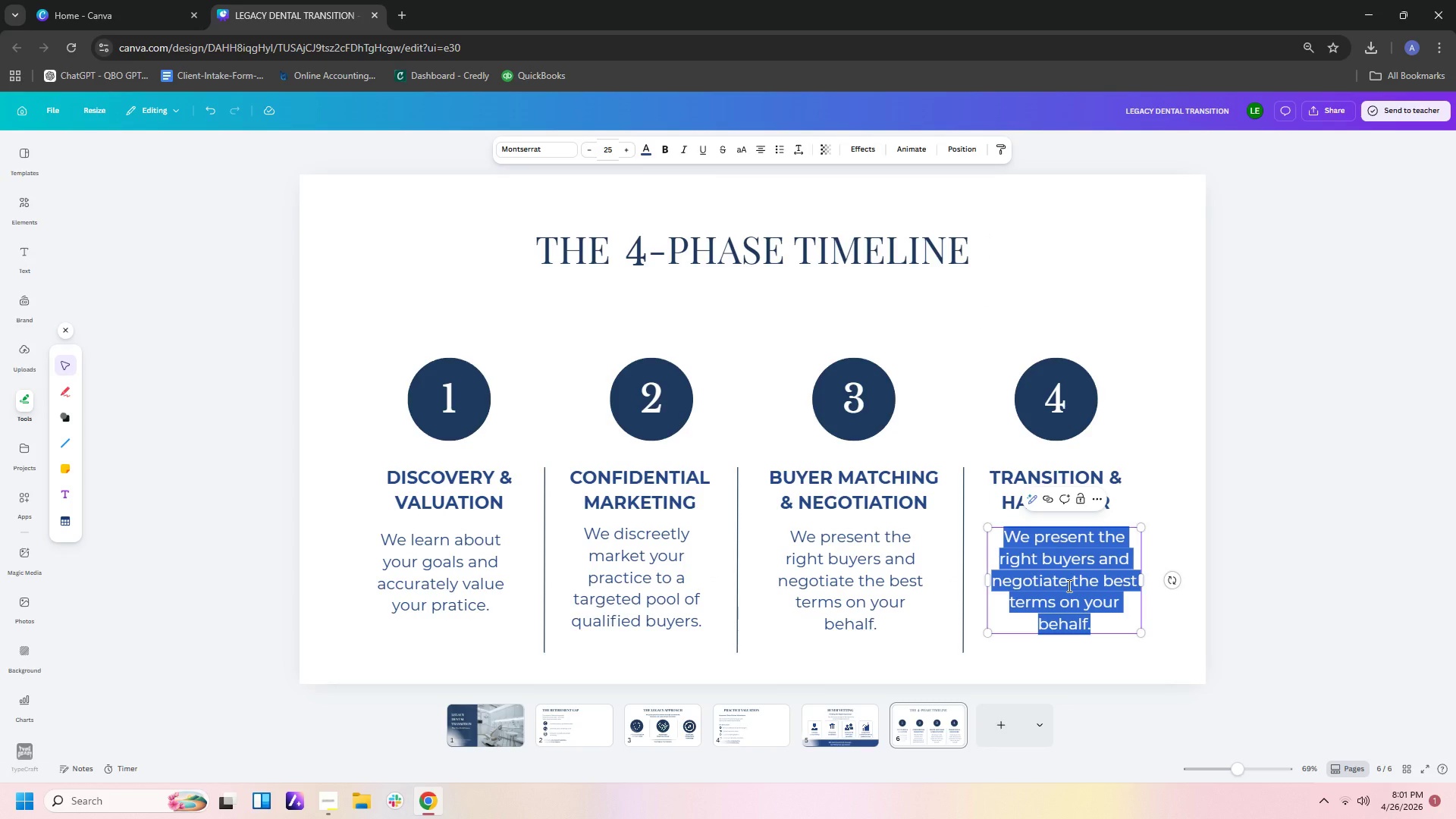 
type(We ensure a smoth )
key(Backspace)
key(Backspace)
key(Backspace)
type(oth ownership)
 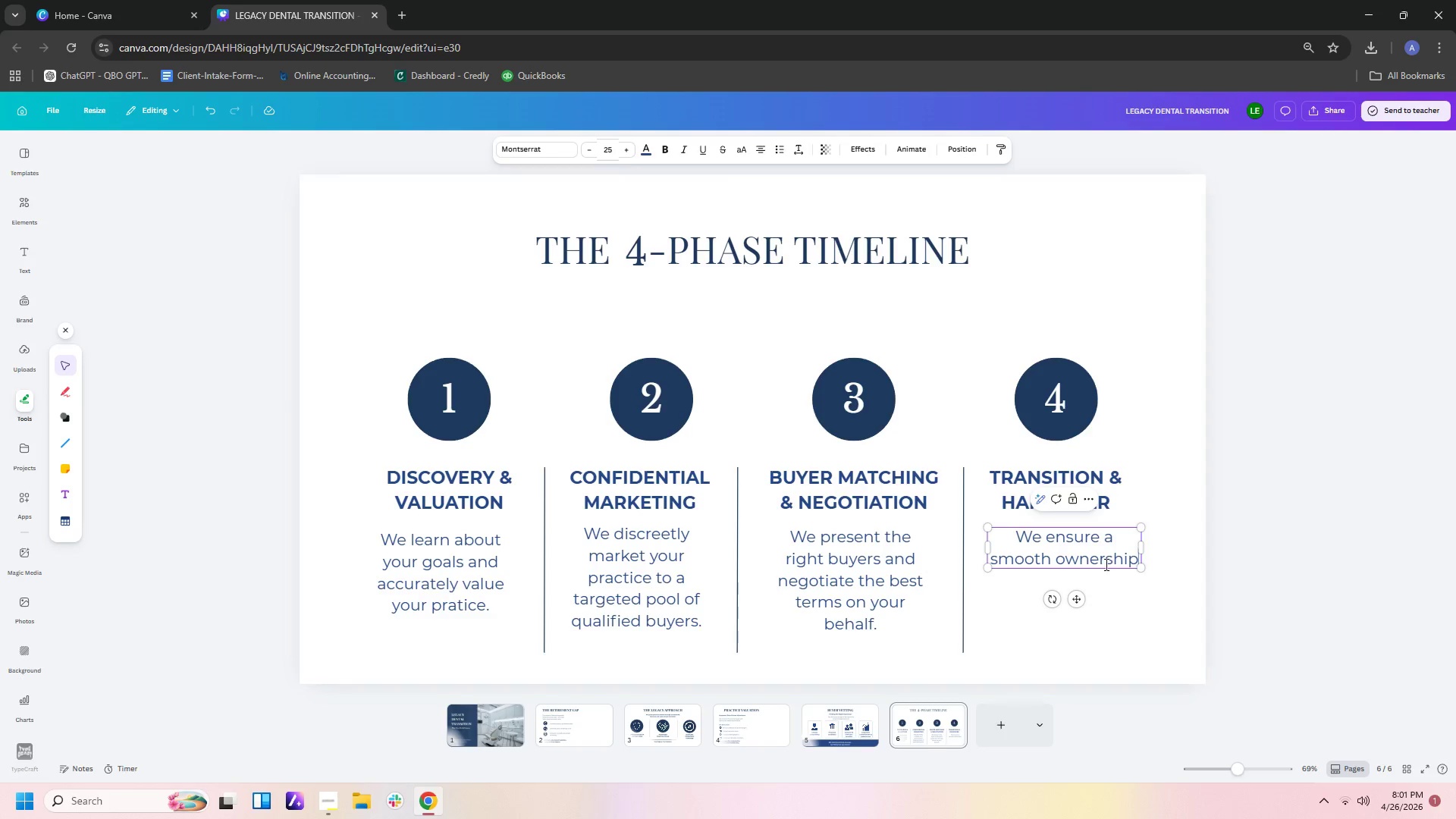 
left_click_drag(start_coordinate=[1143, 547], to_coordinate=[1158, 545])
 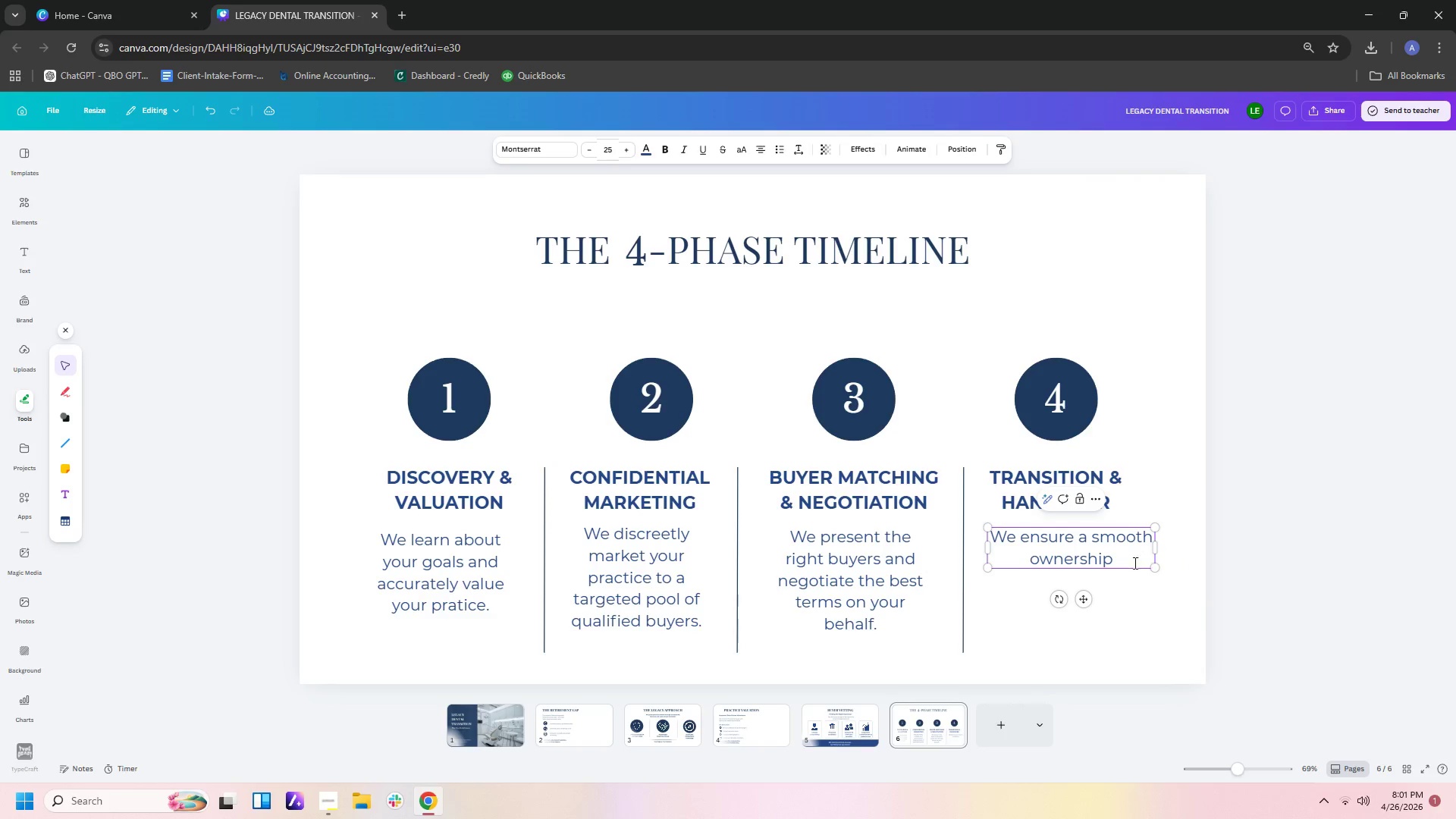 
left_click([1130, 565])
 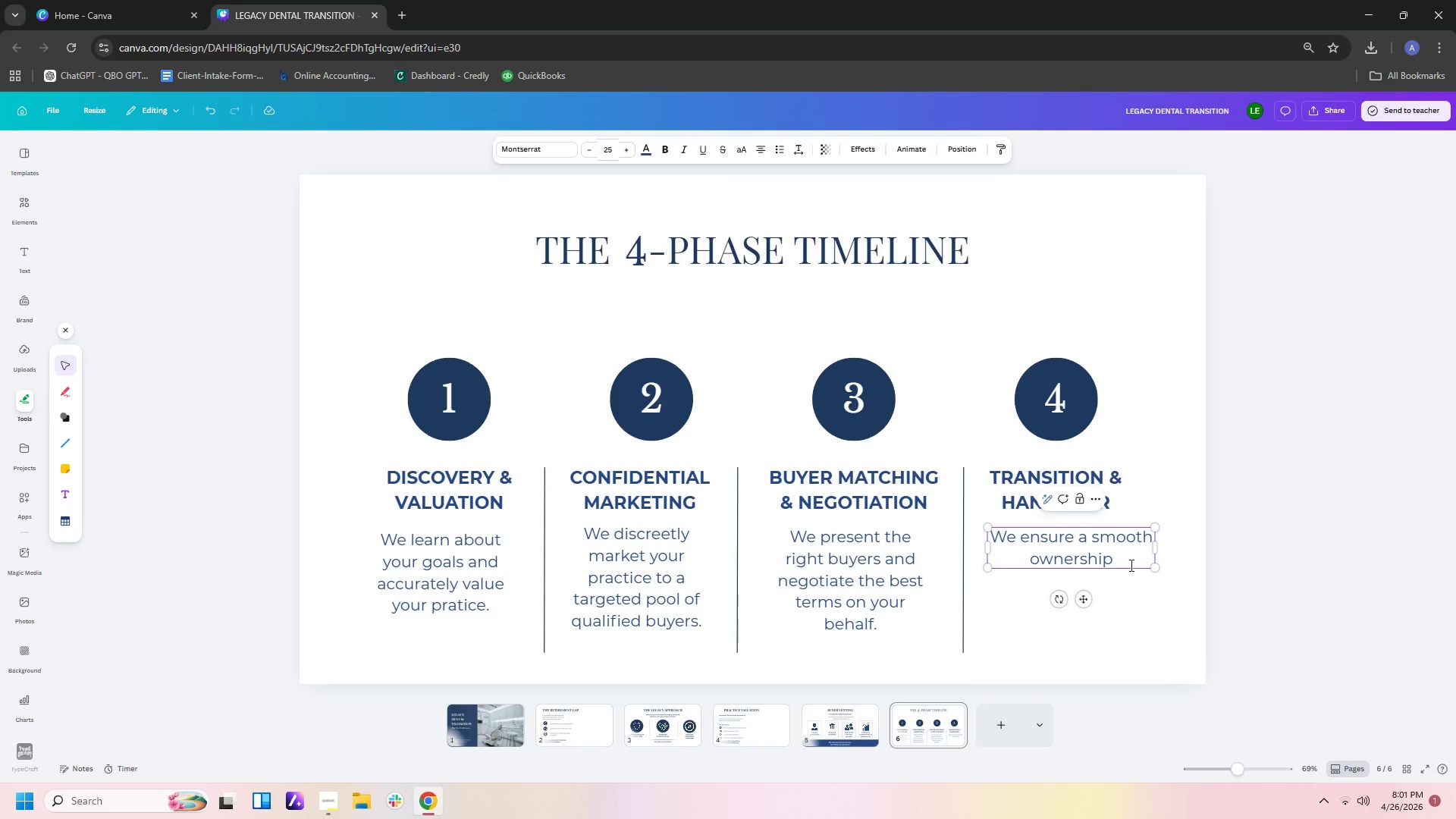 
type( transfer for your)
key(Backspace)
type(, your tr)
key(Backspace)
type(eam, and yur)
key(Backspace)
key(Backspace)
type(our patients)
 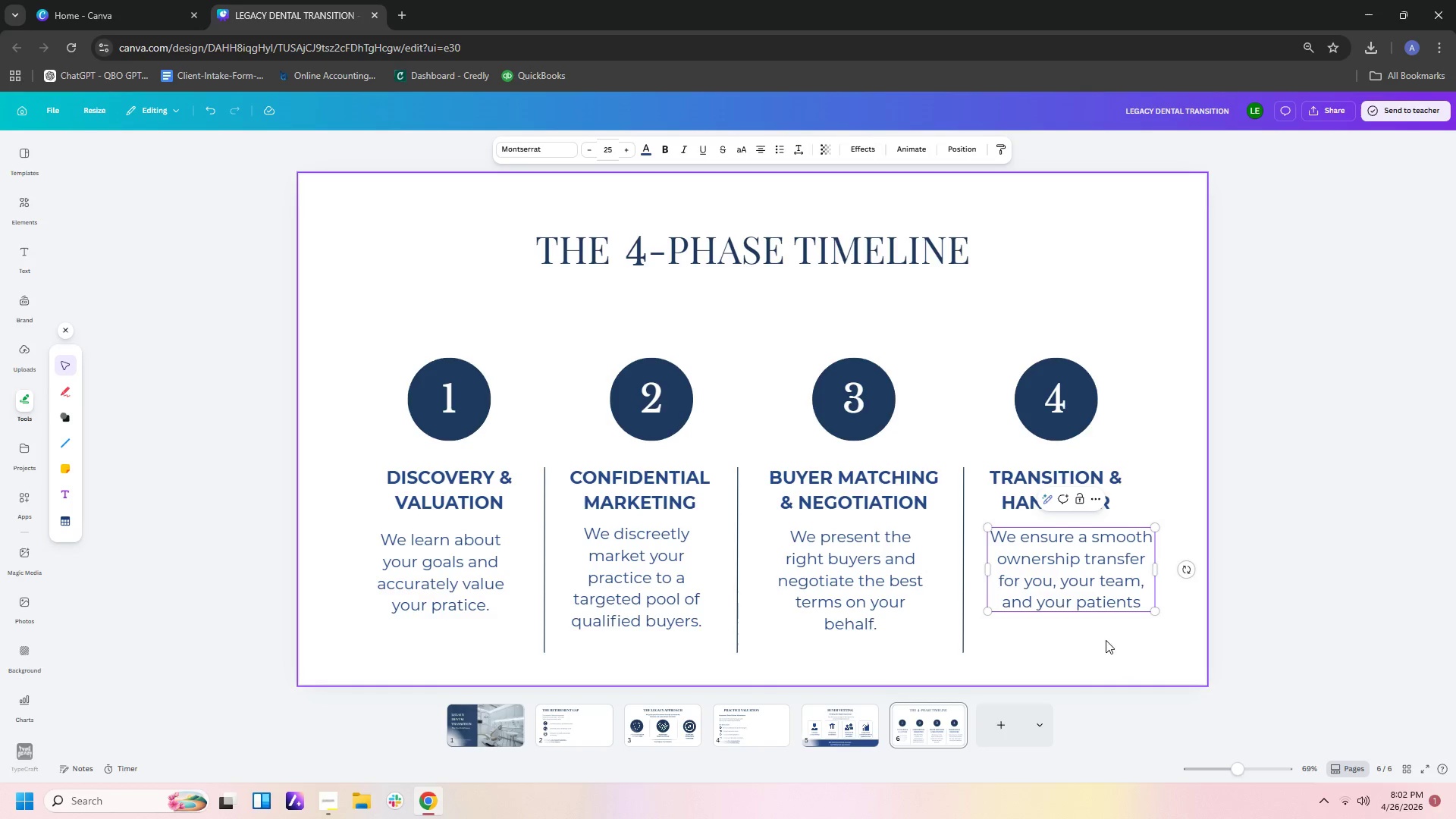 
left_click_drag(start_coordinate=[1034, 475], to_coordinate=[1045, 475])
 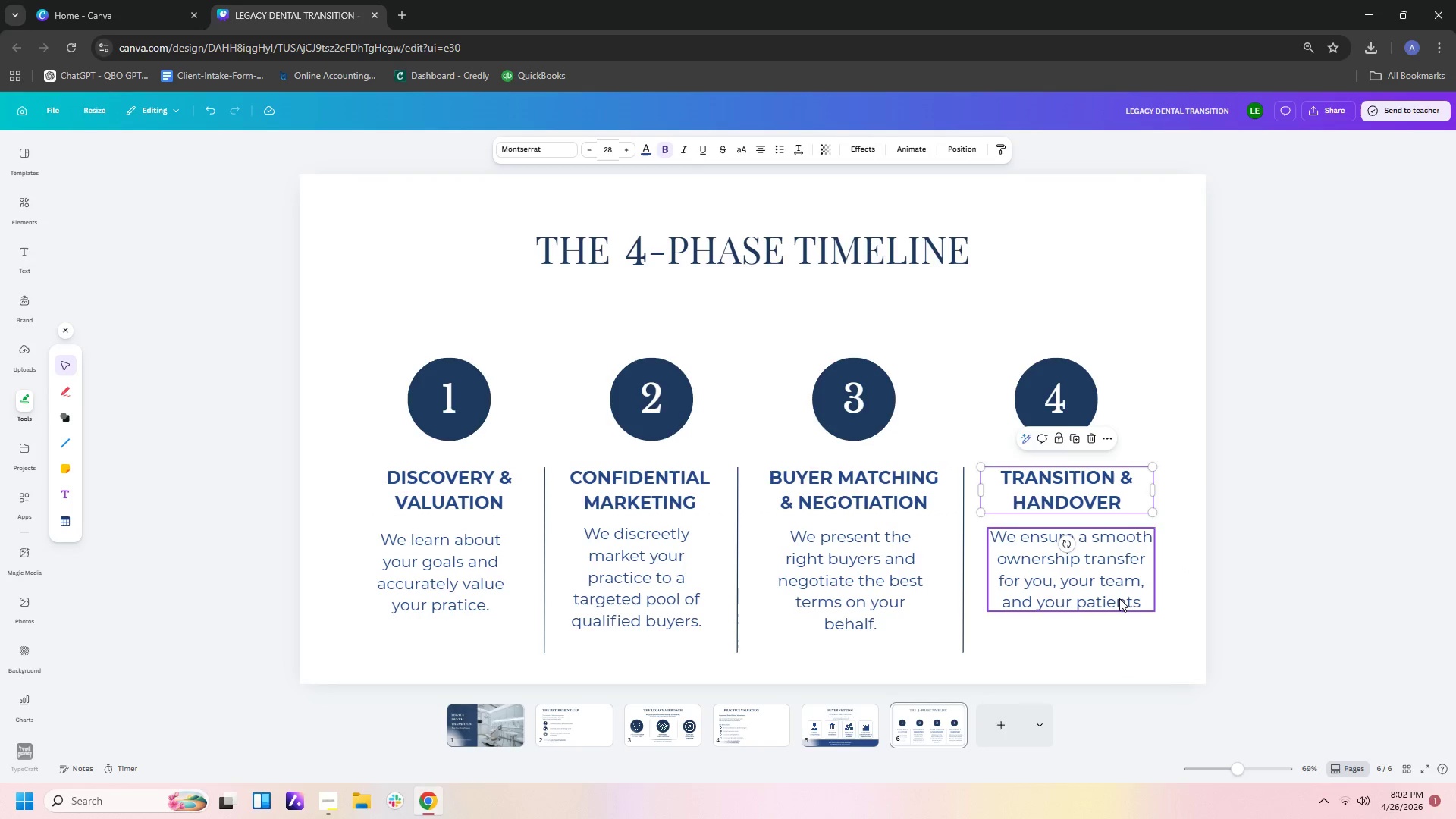 
left_click([1111, 632])
 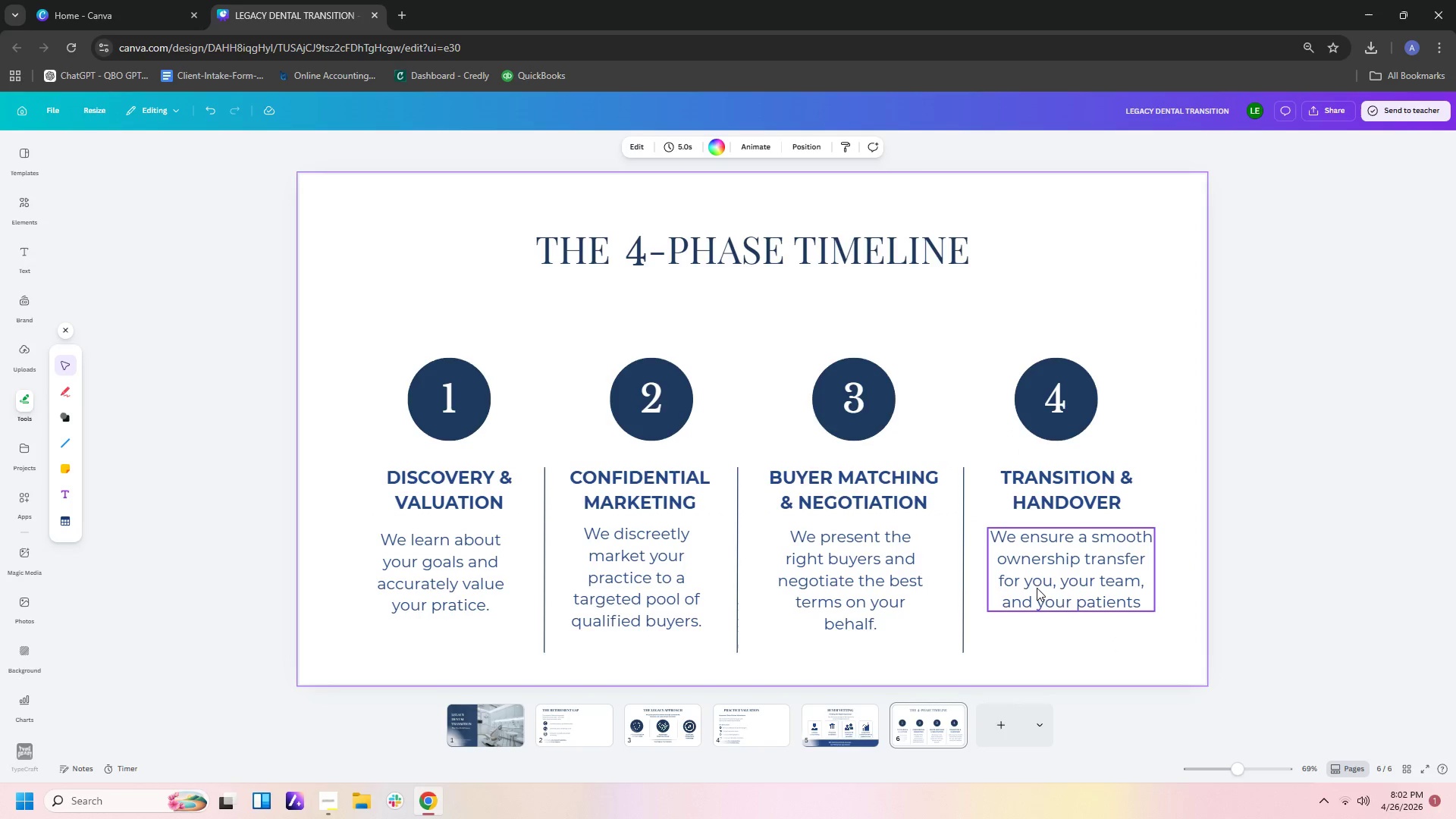 
left_click_drag(start_coordinate=[1040, 588], to_coordinate=[1036, 591])
 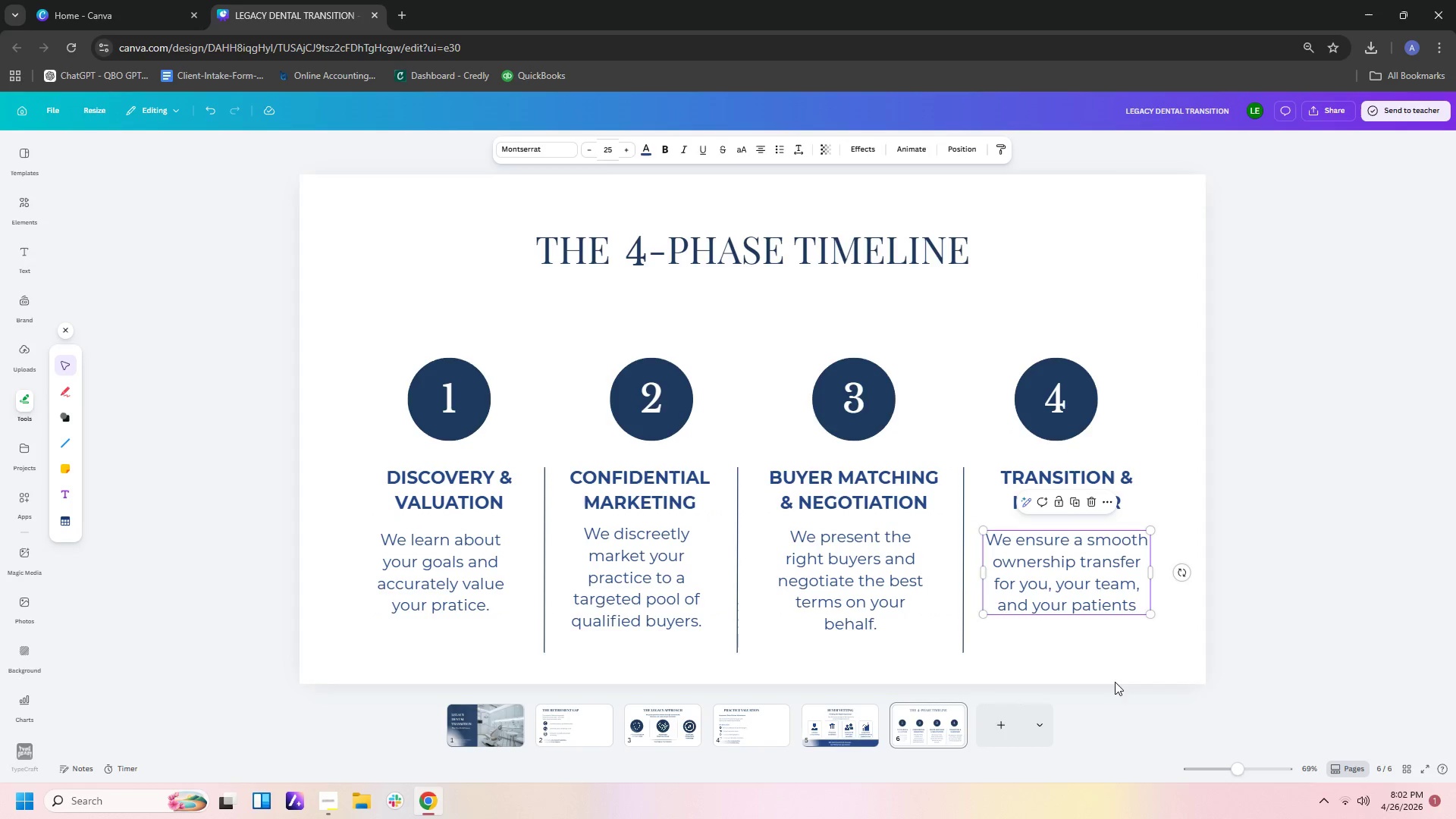 
left_click([1112, 670])
 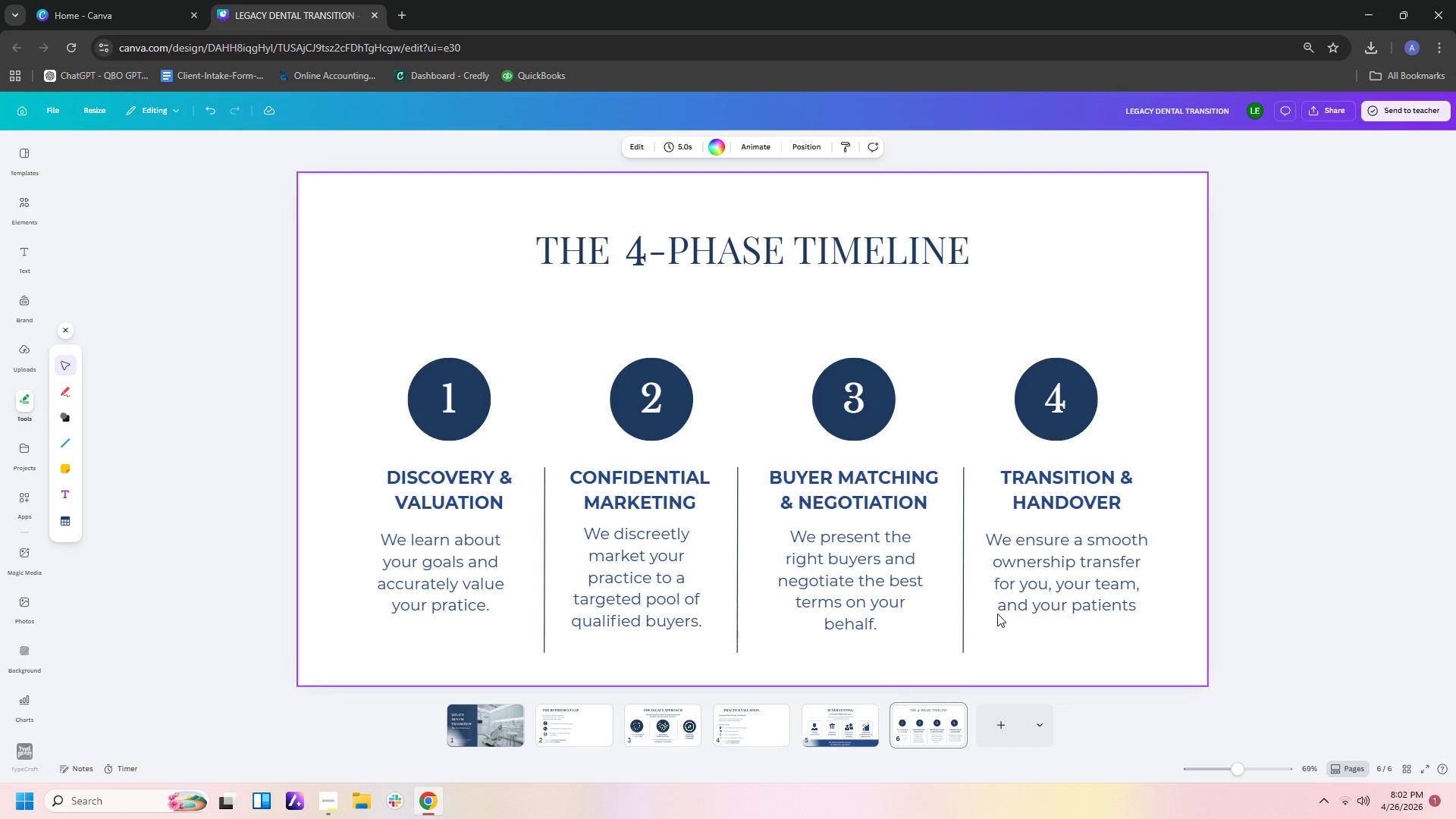 
left_click([831, 492])
 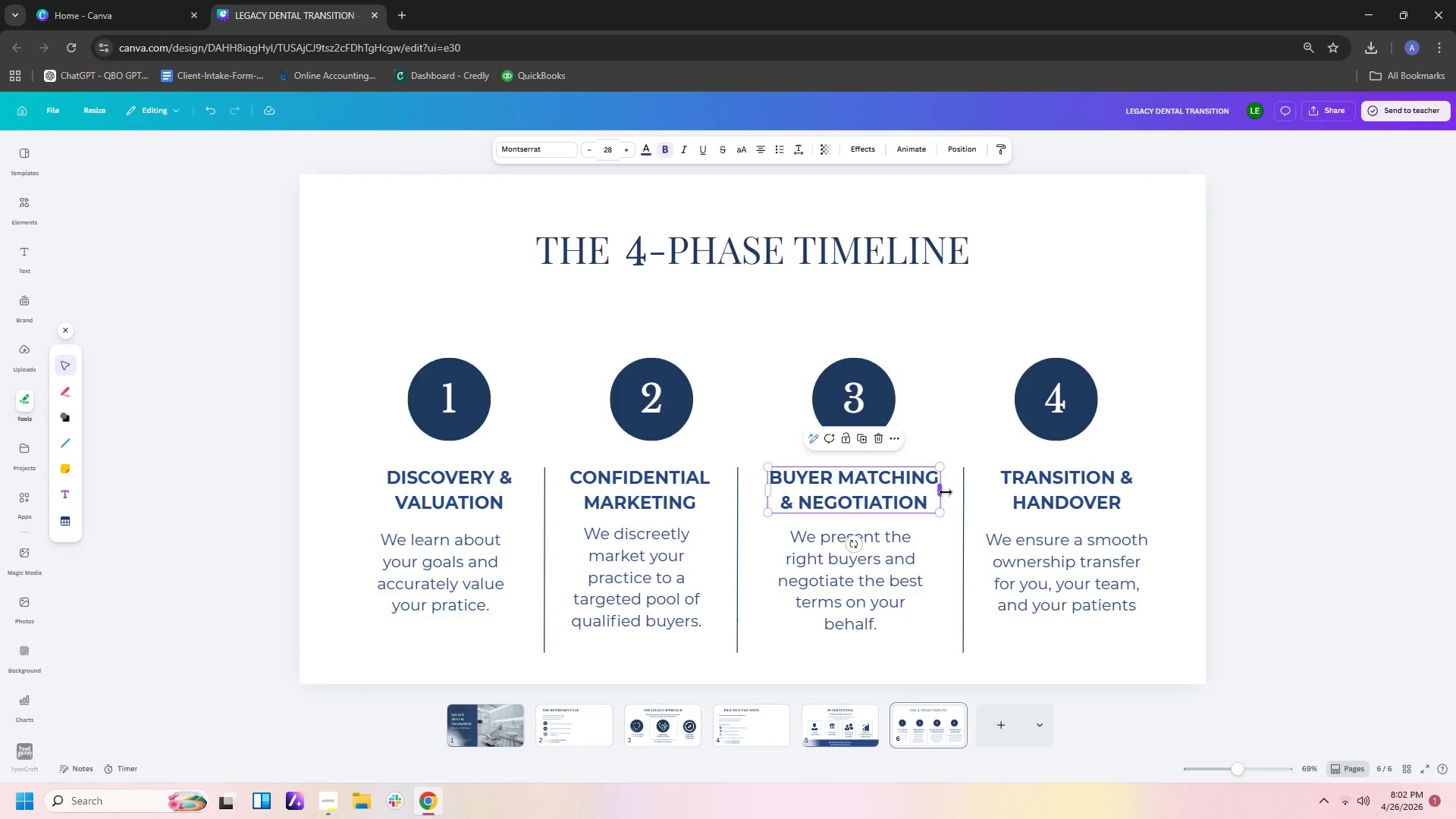 
left_click_drag(start_coordinate=[946, 492], to_coordinate=[966, 491])
 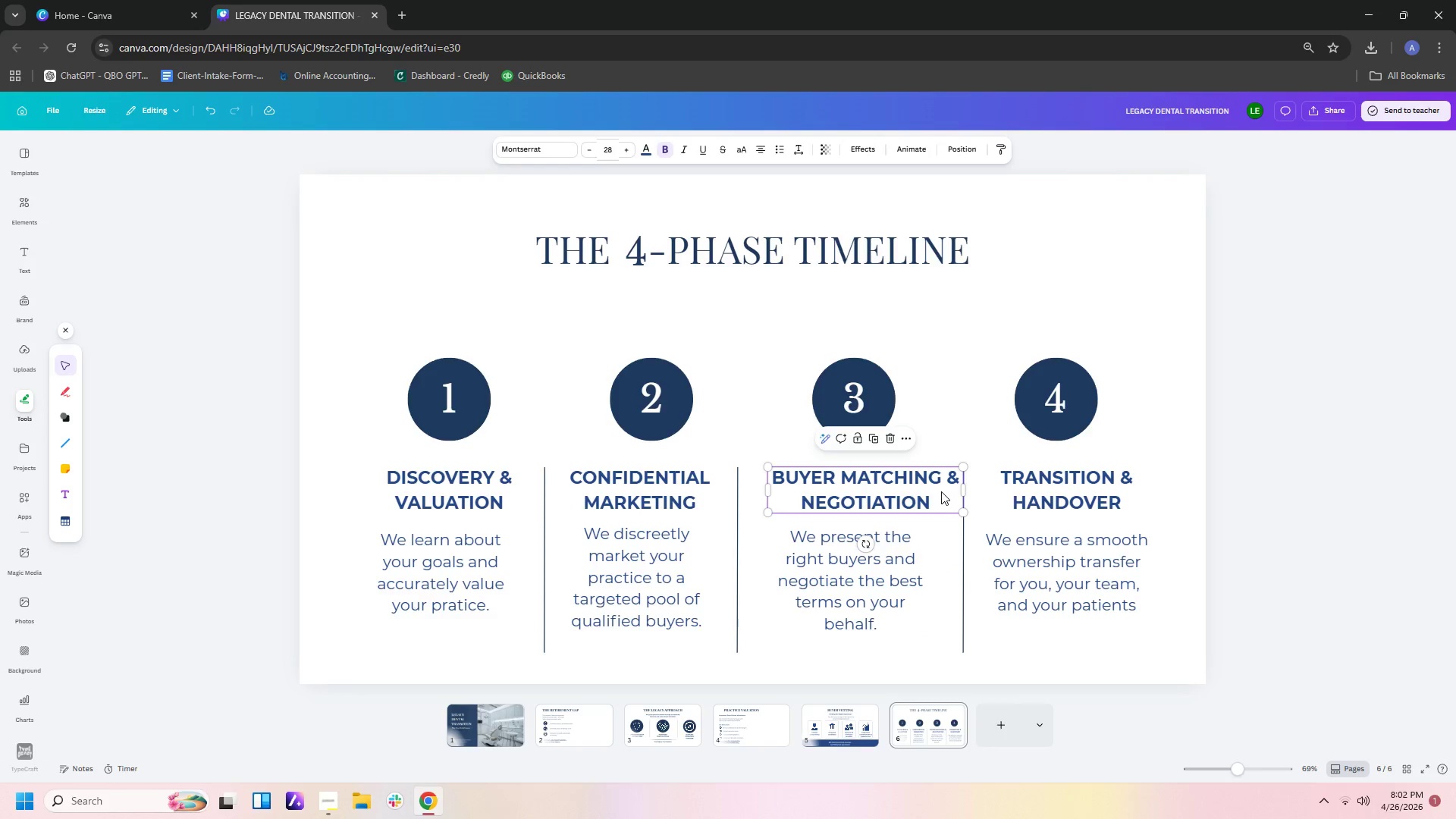 
left_click_drag(start_coordinate=[940, 492], to_coordinate=[924, 494])
 